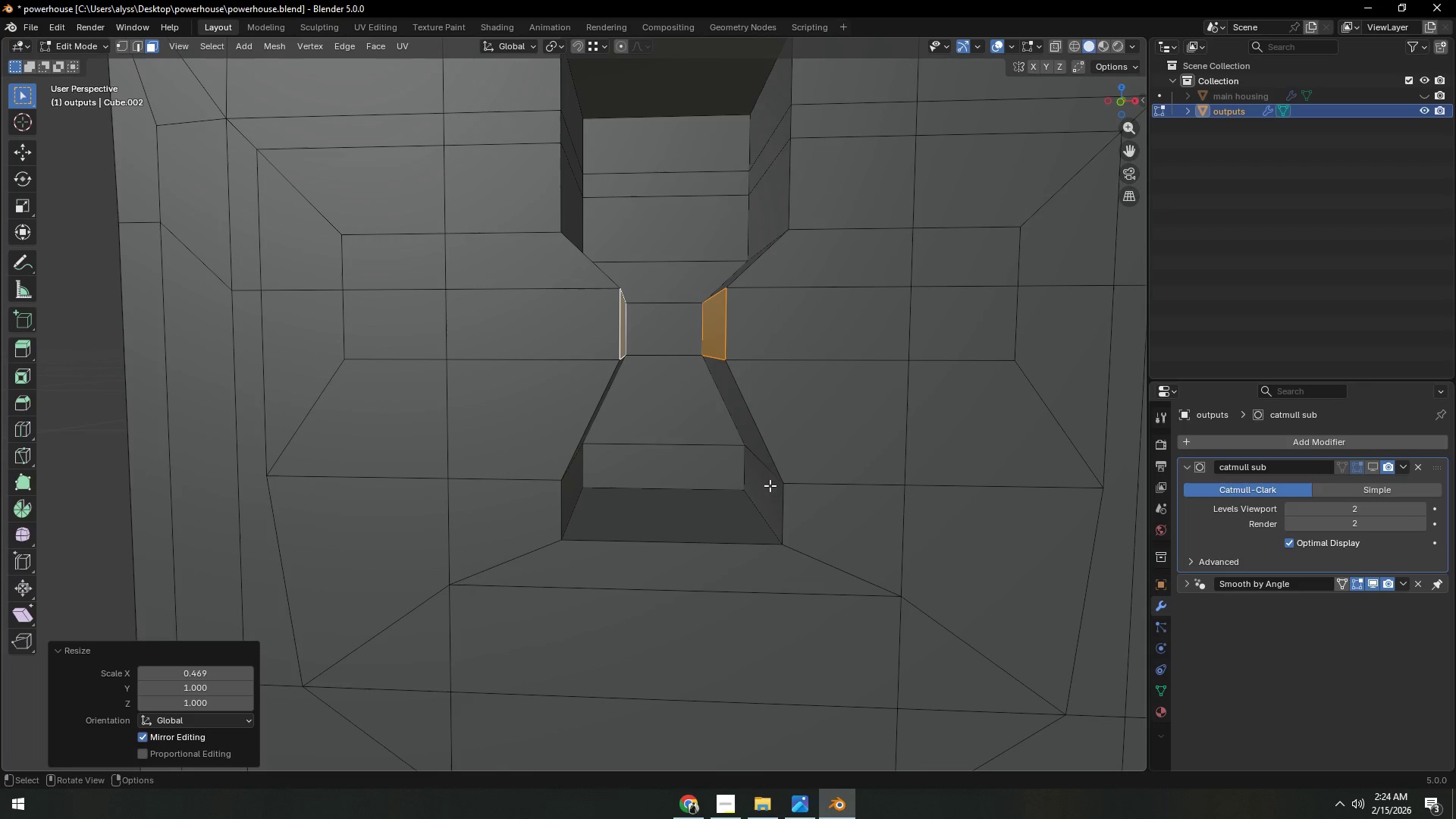 
hold_key(key=AltLeft, duration=0.59)
left_click([770, 471])
 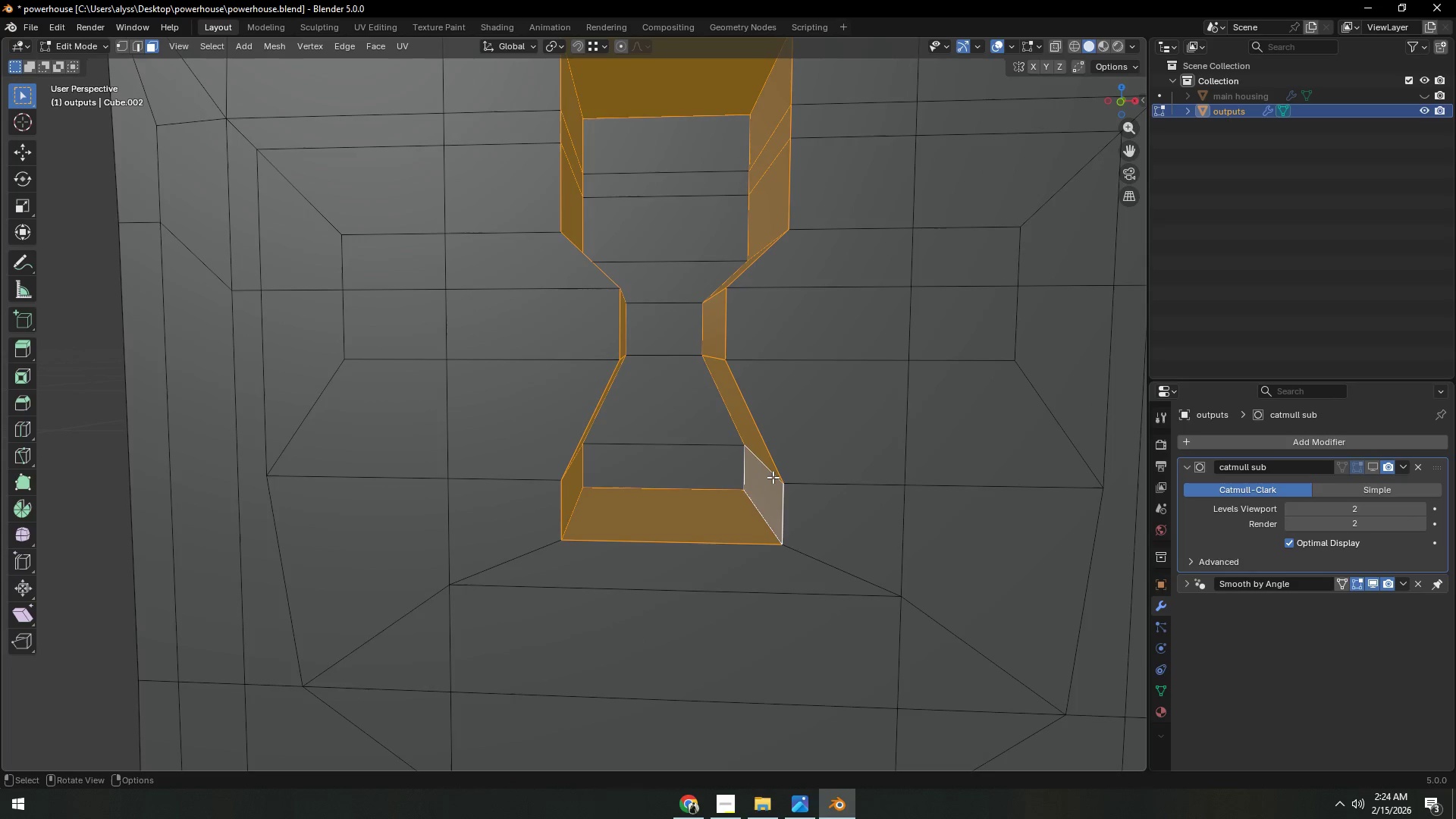 
key(2)
 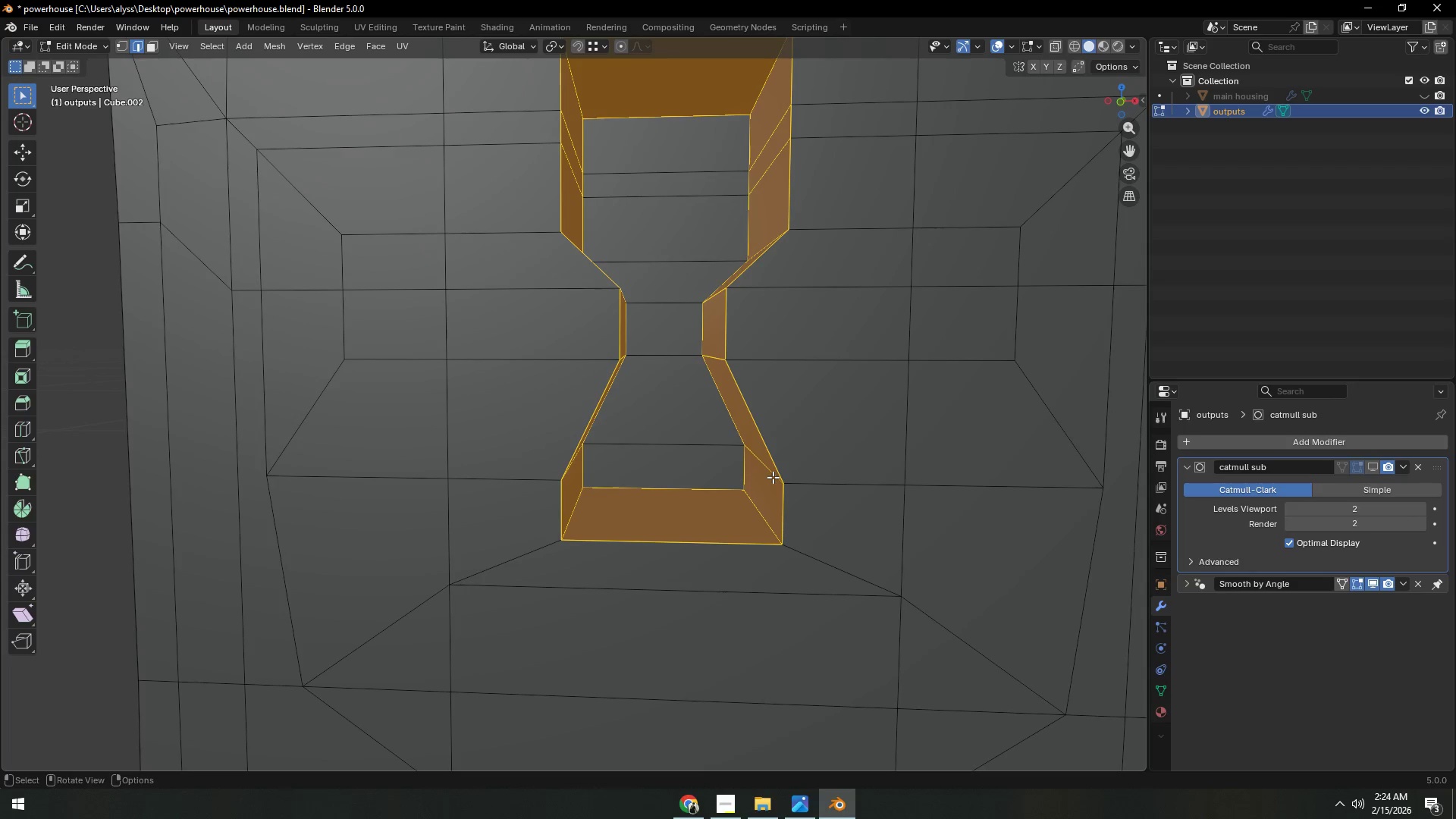 
hold_key(key=AltLeft, duration=0.44)
left_click([773, 477])
 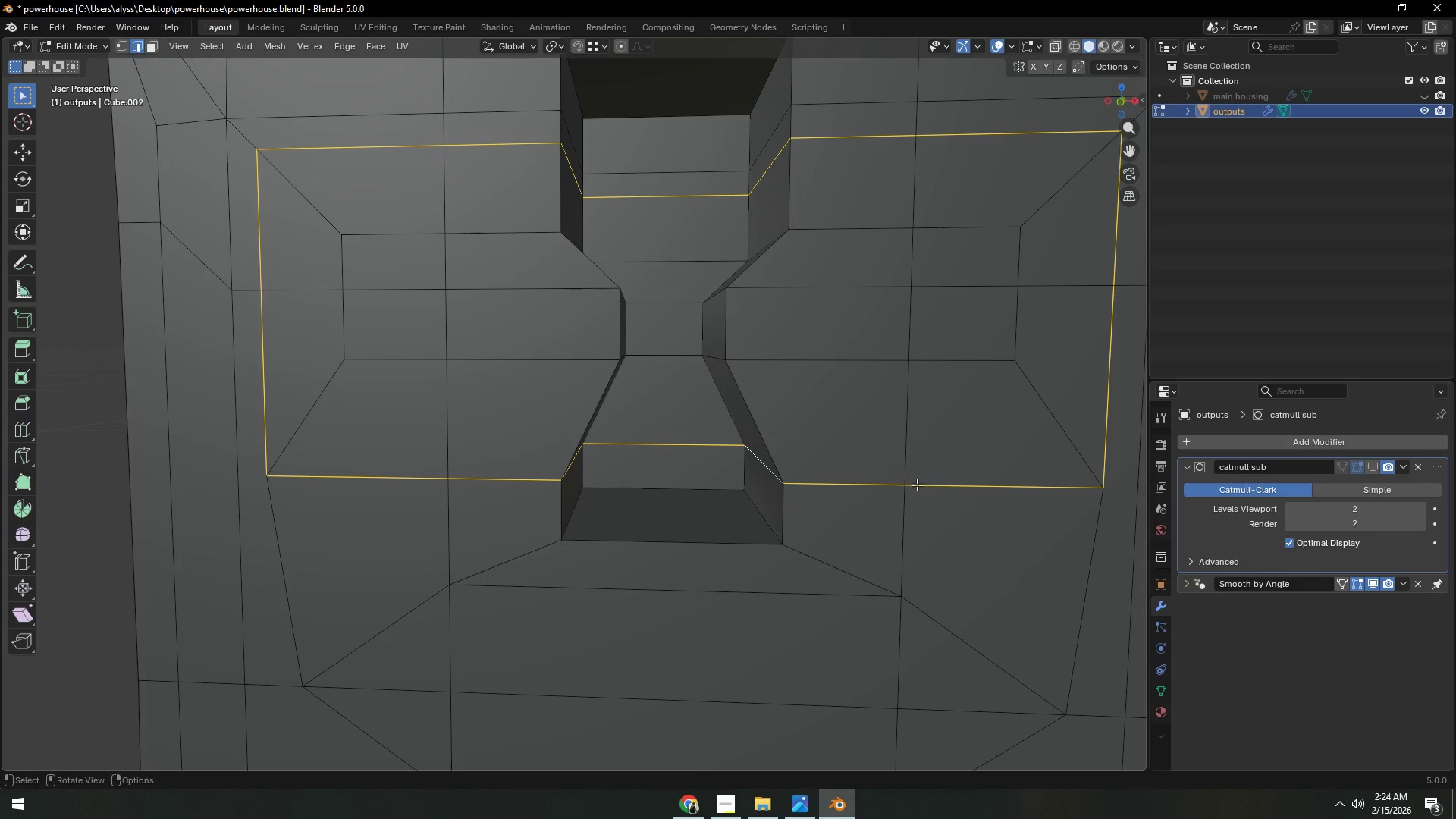 
left_click([989, 482])
 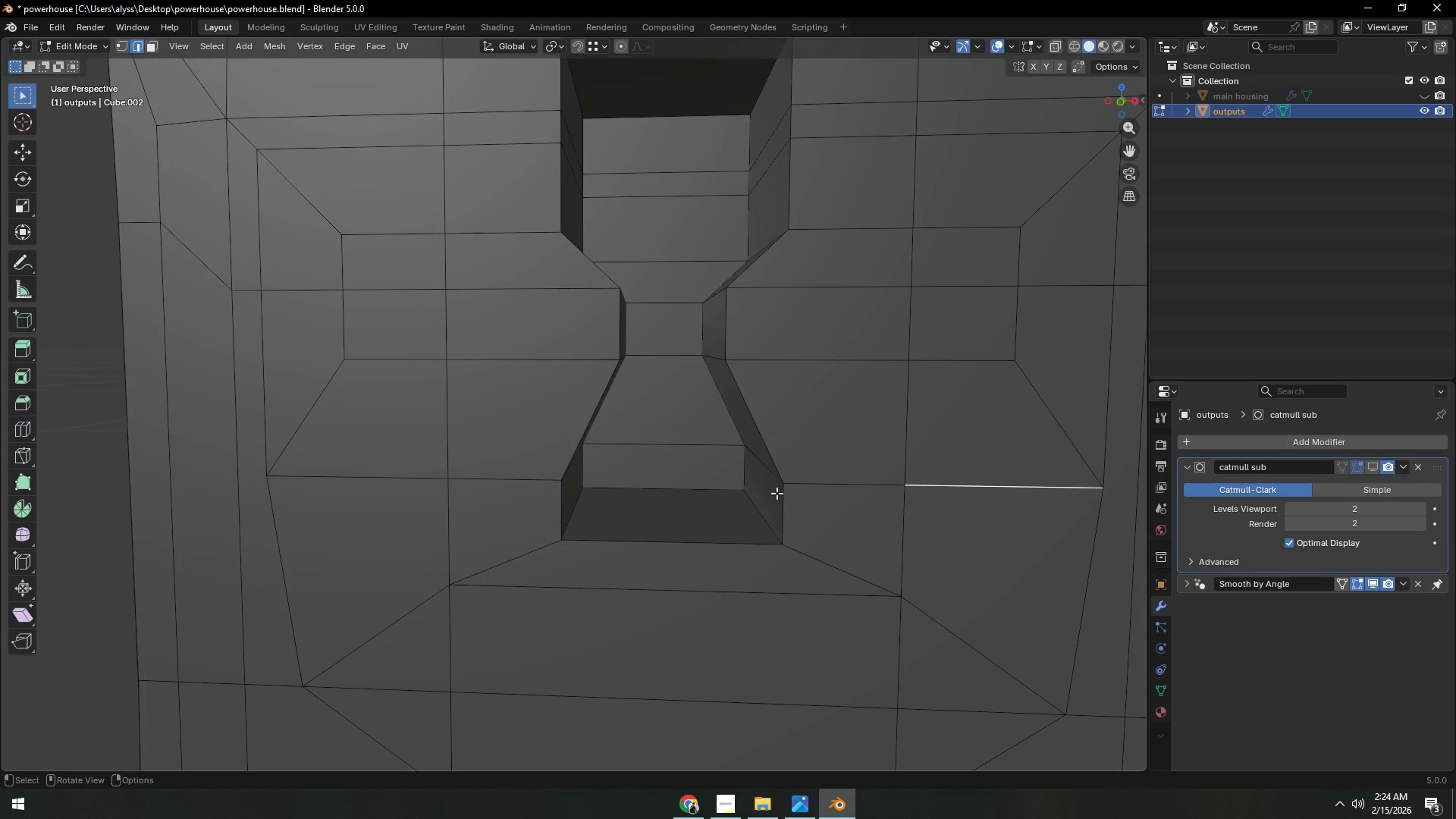 
hold_key(key=ControlLeft, duration=0.38)
left_click([412, 484])
 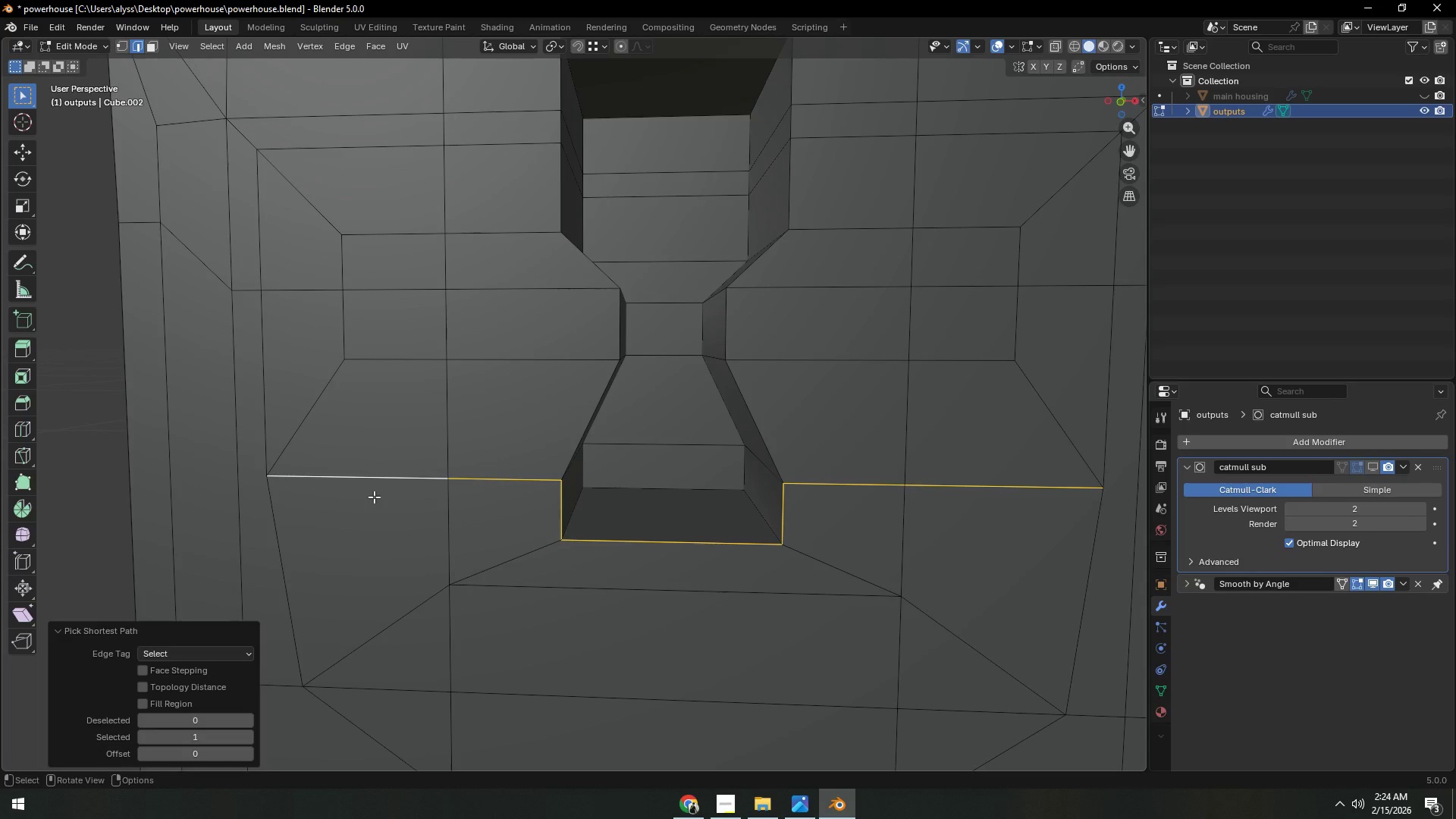 
hold_key(key=ControlLeft, duration=1.12)
left_click([680, 460])
 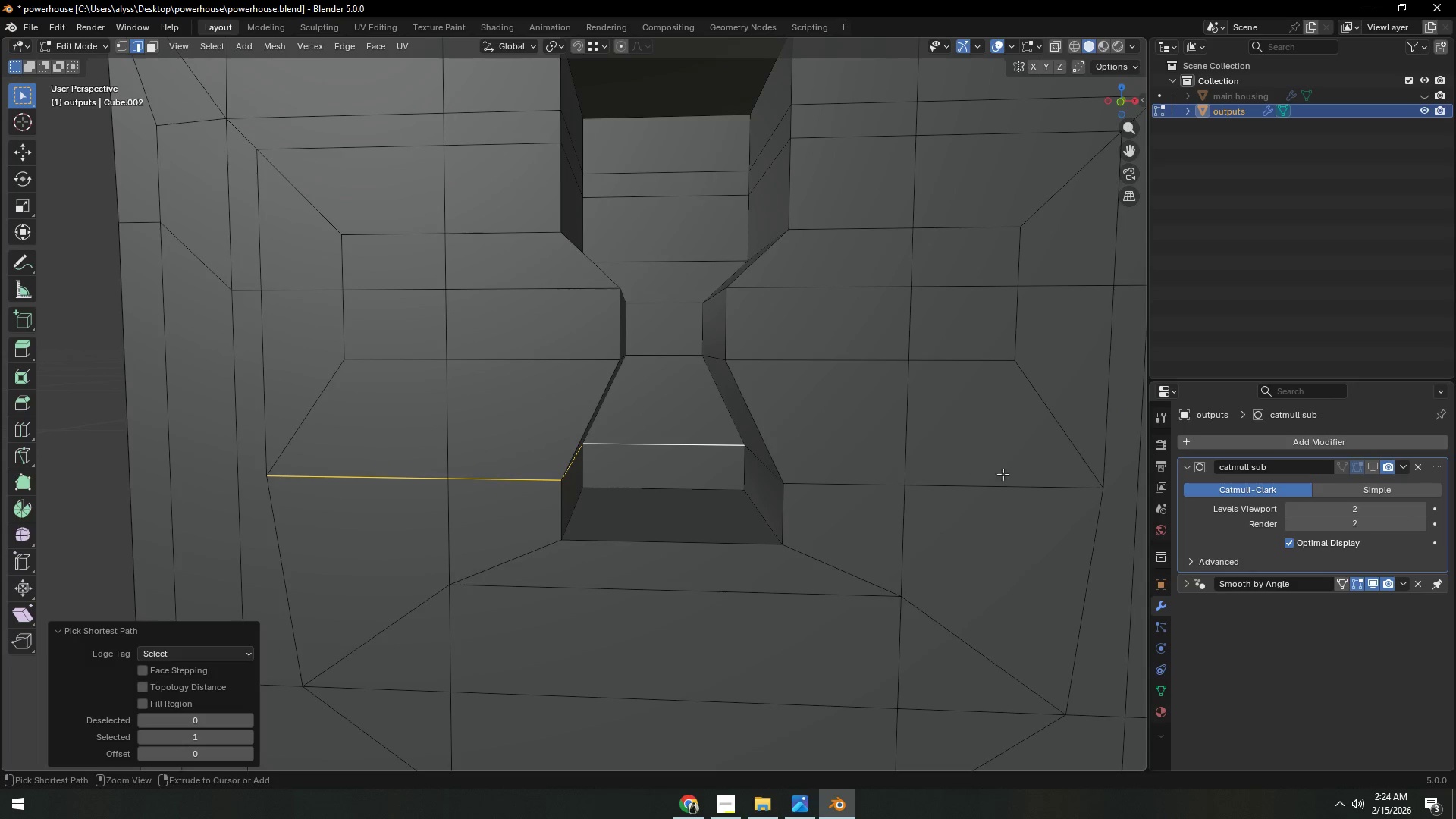 
left_click([1012, 475])
 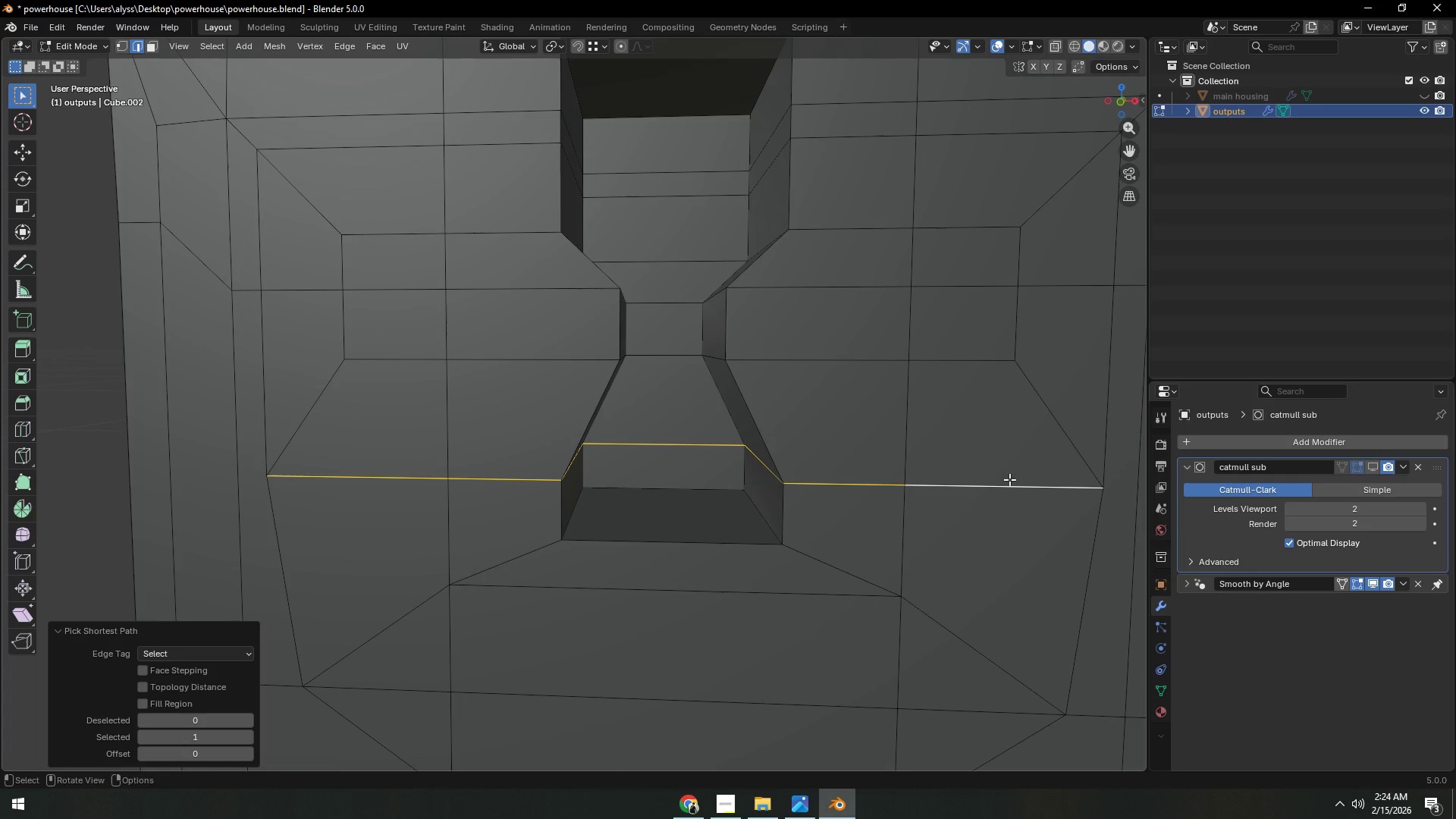 
type(gz)
 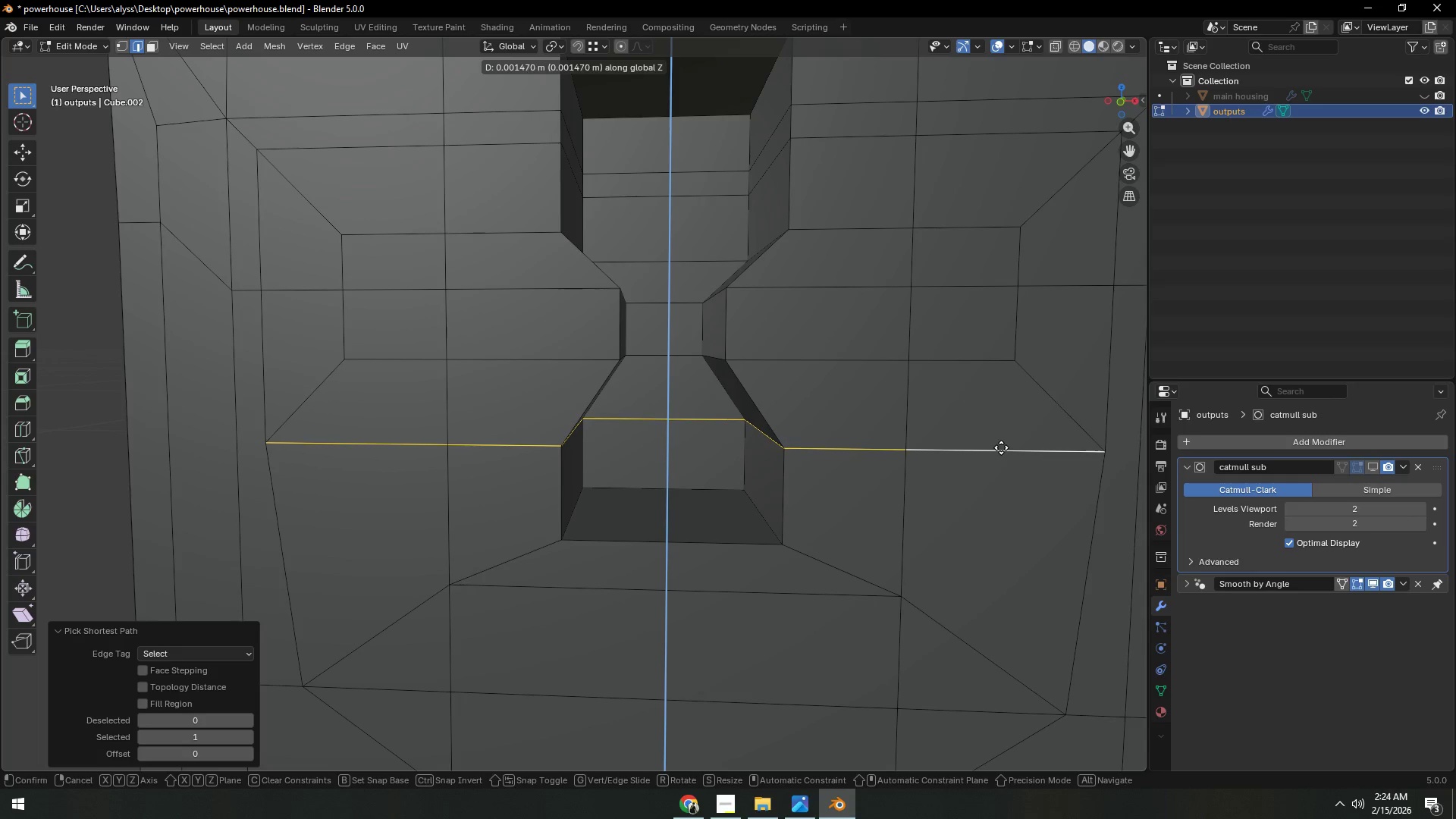 
left_click([1001, 447])
 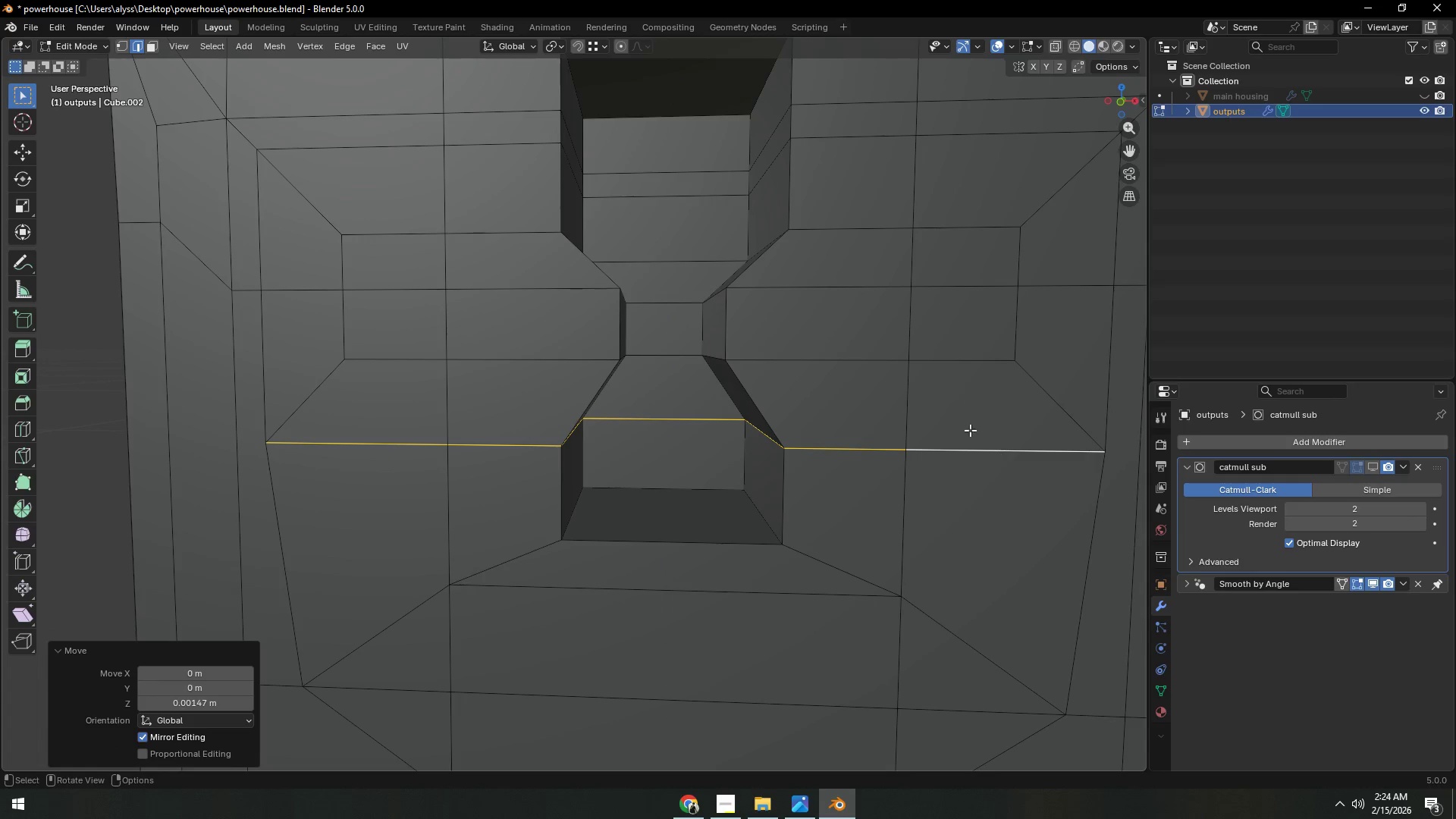 
hold_key(key=ShiftLeft, duration=0.61)
 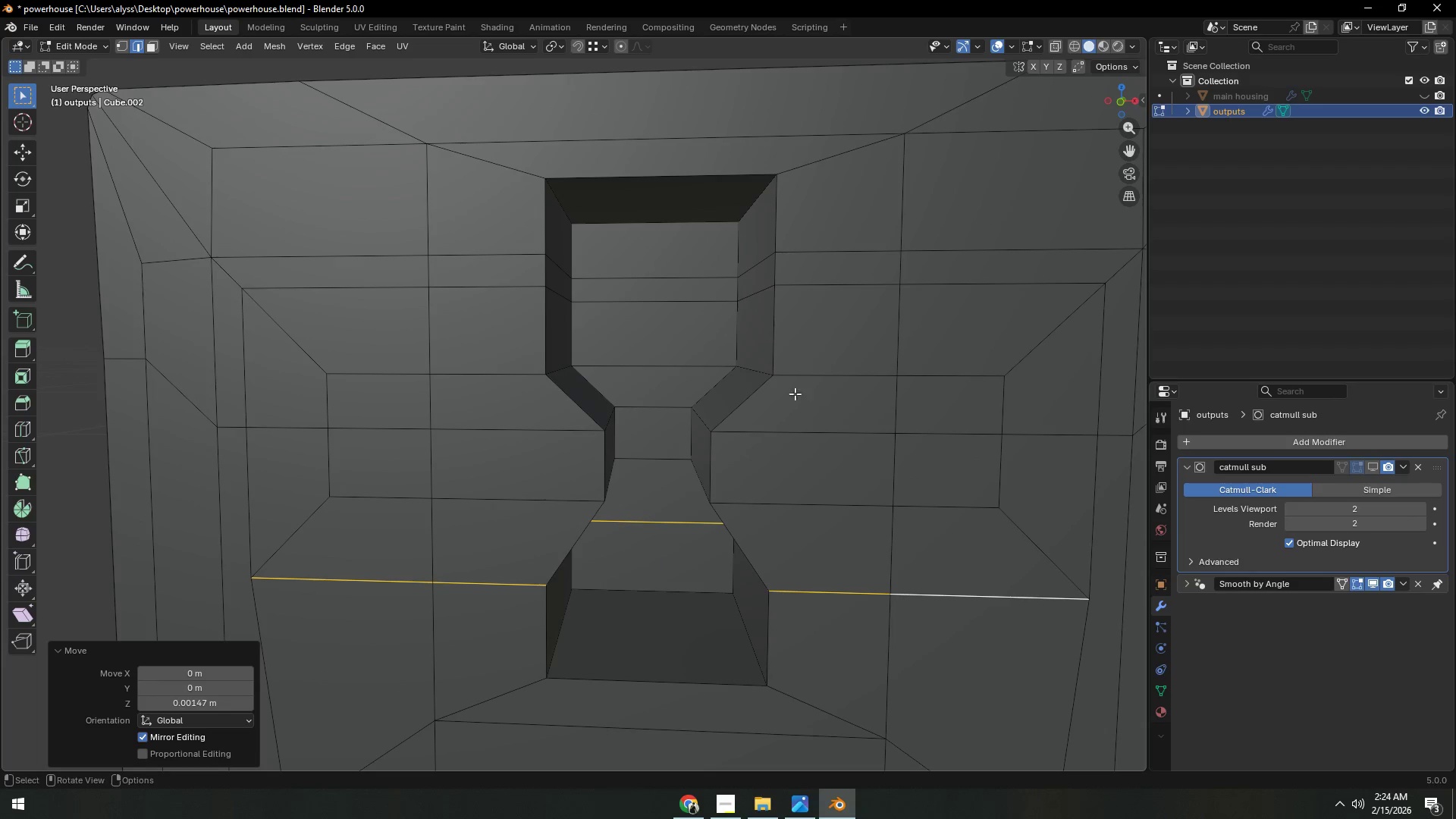 
key(Alt+AltLeft)
 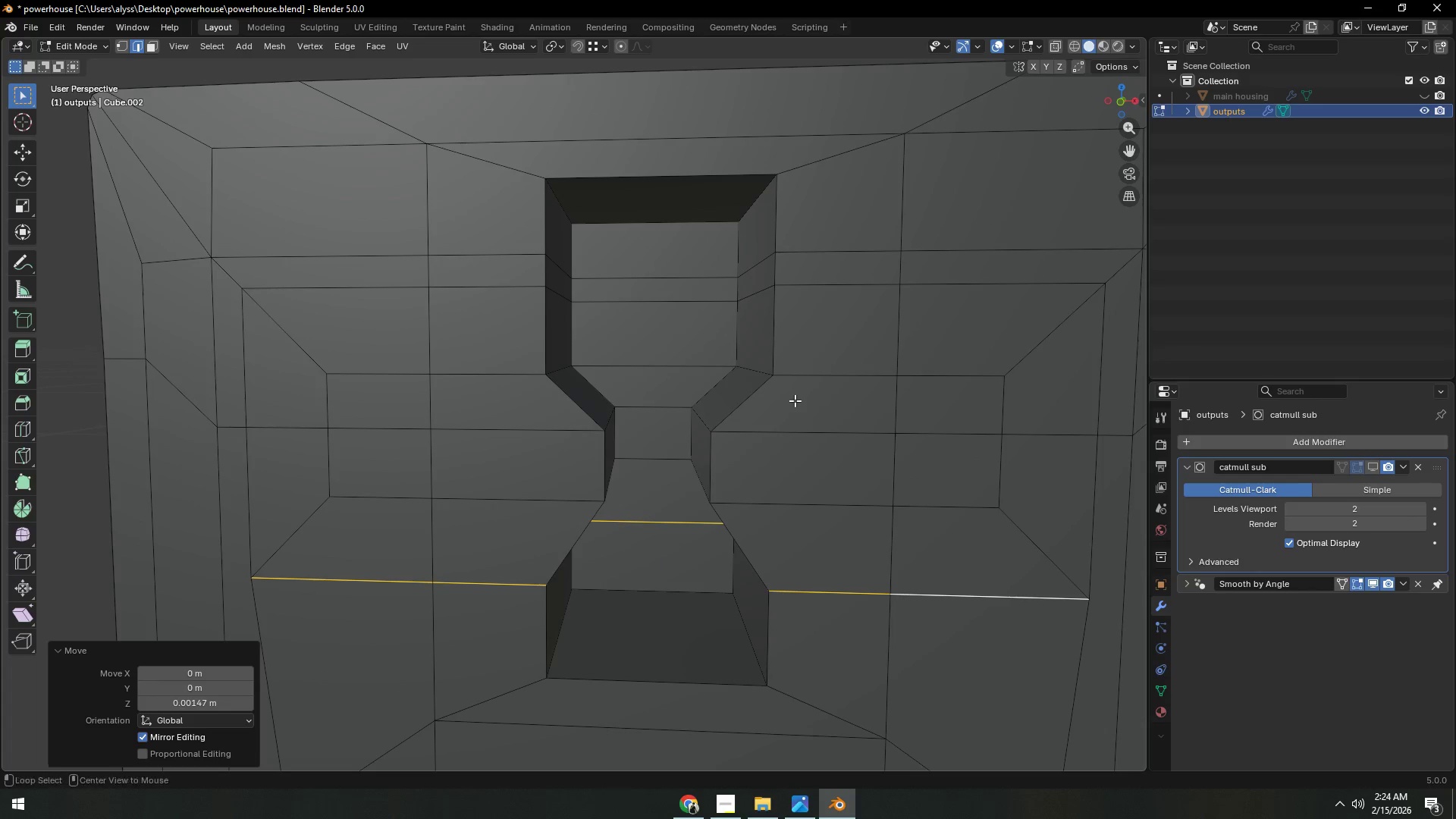 
key(Alt+Tab)
 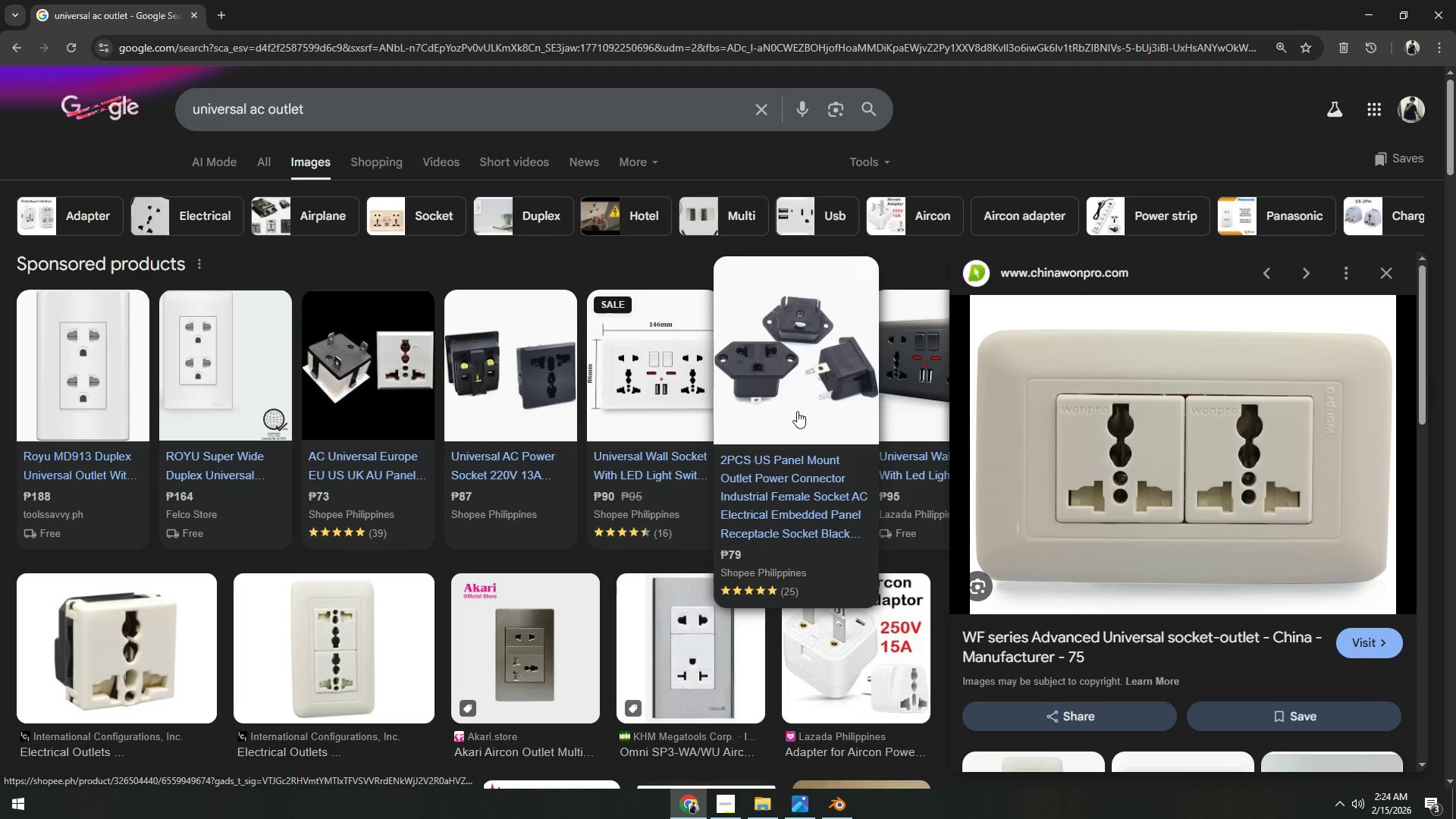 
key(Alt+AltLeft)
 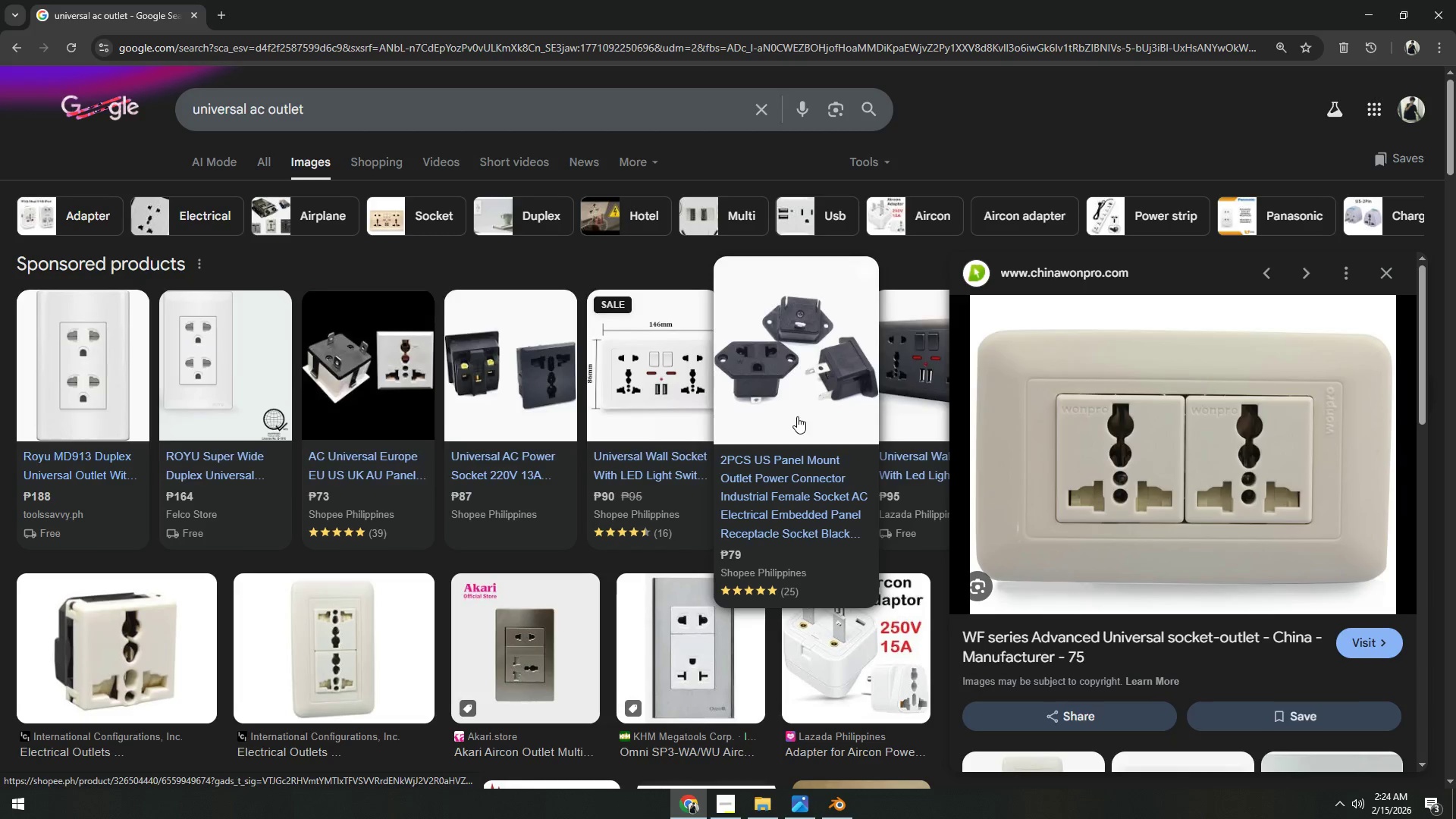 
key(Alt+Tab)
 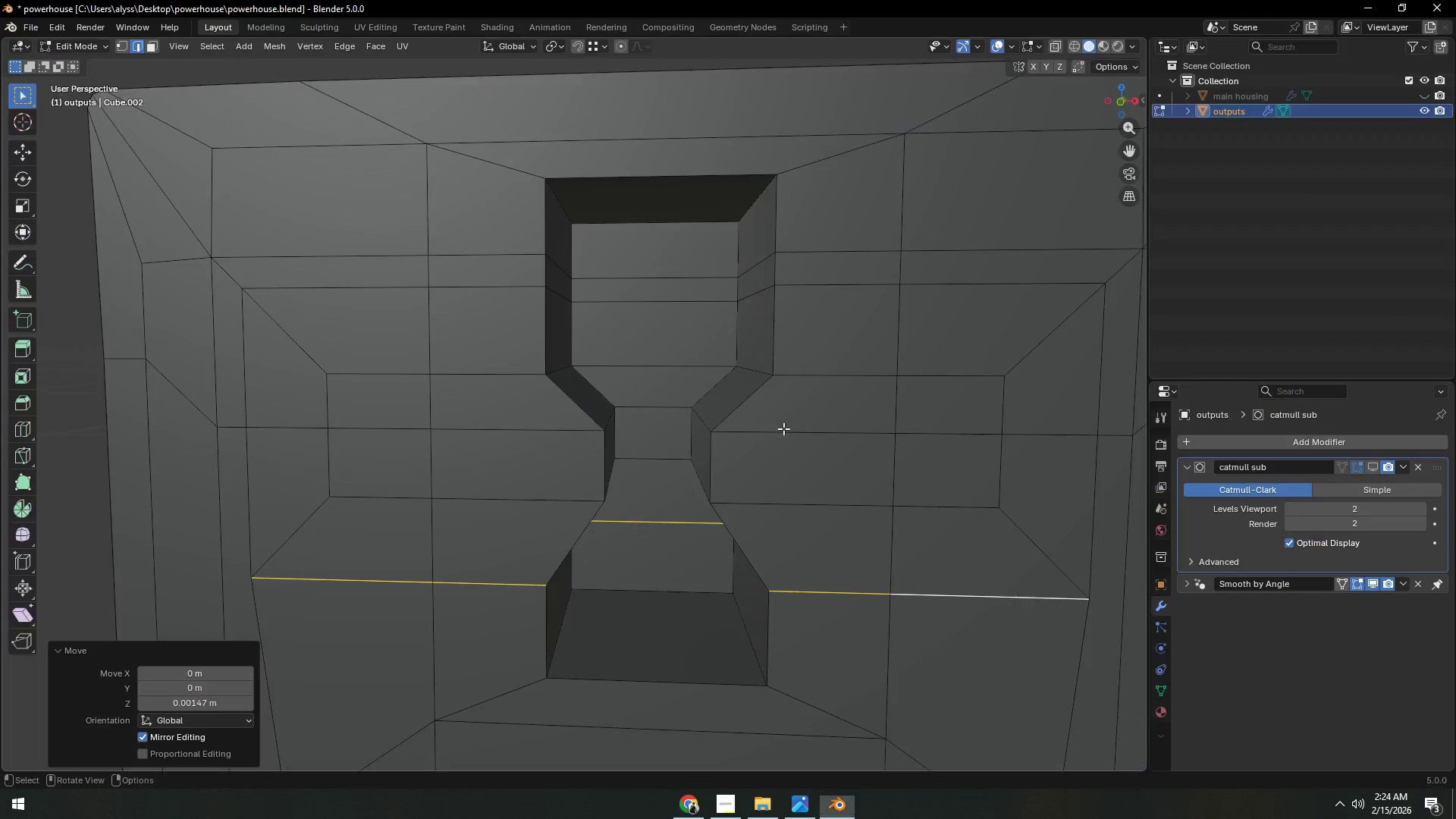 
scroll: coordinate [772, 436], scroll_direction: down, amount: 5.0
 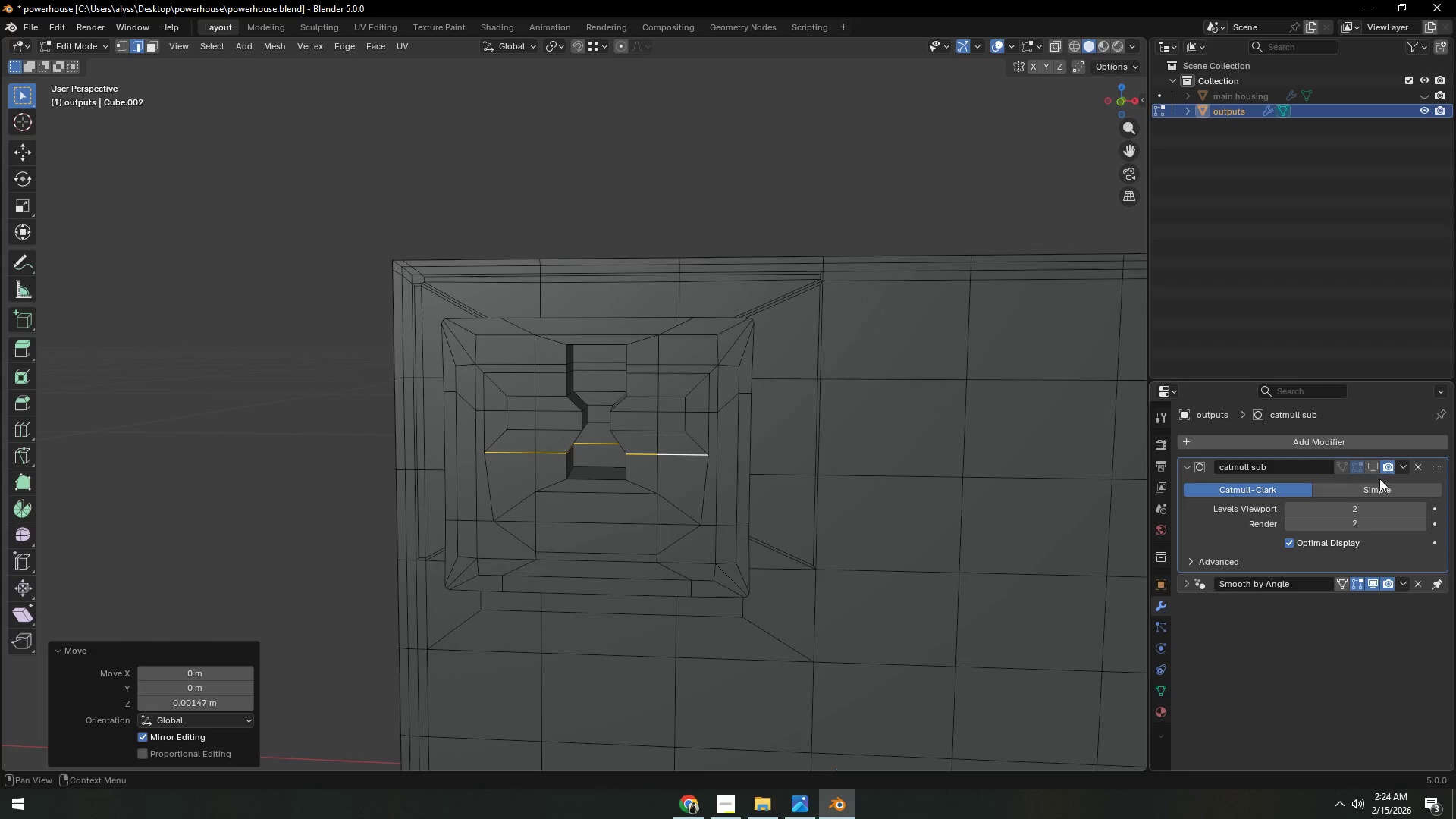 
left_click([1381, 466])
 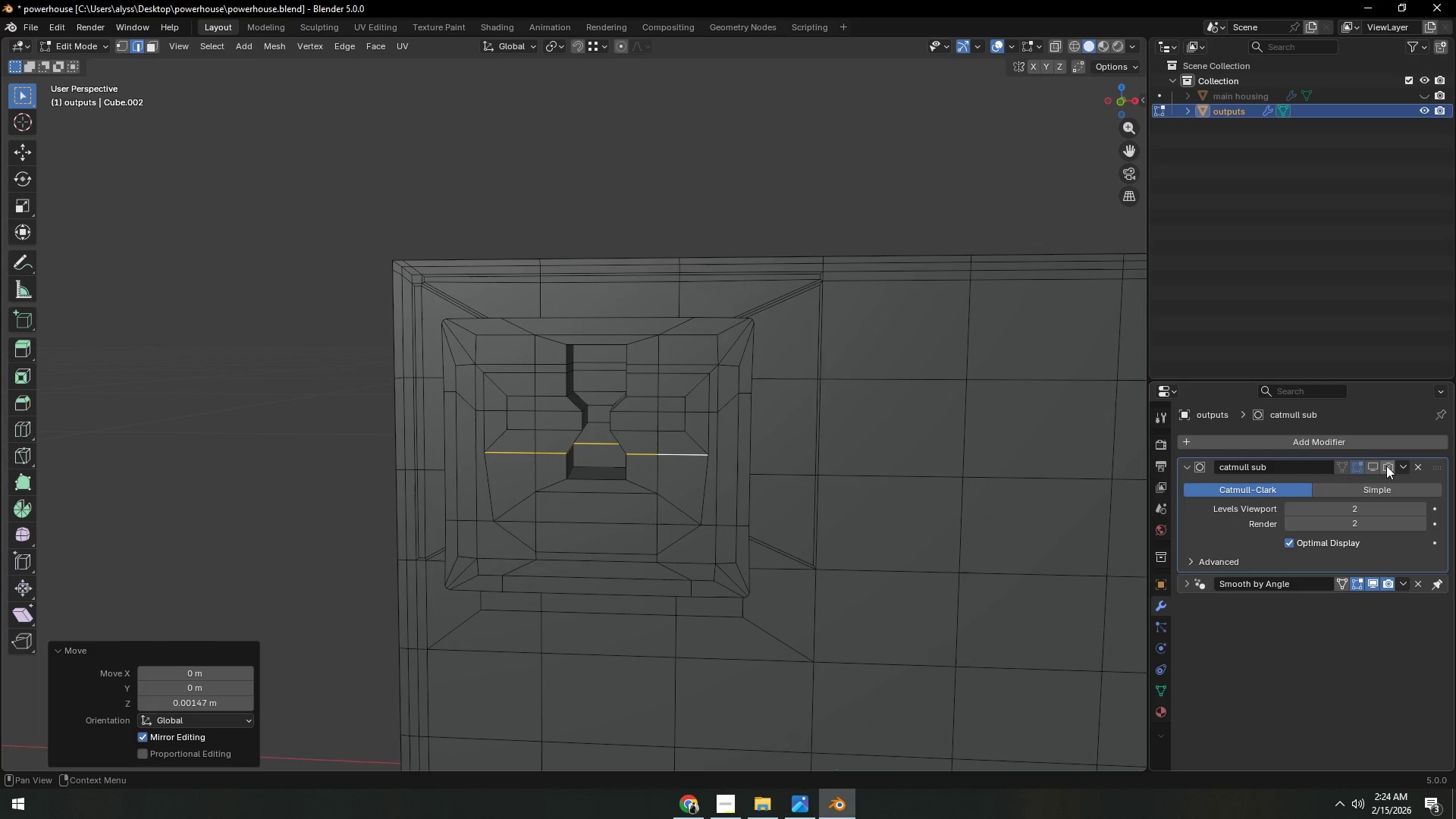 
double_click([1378, 466])
 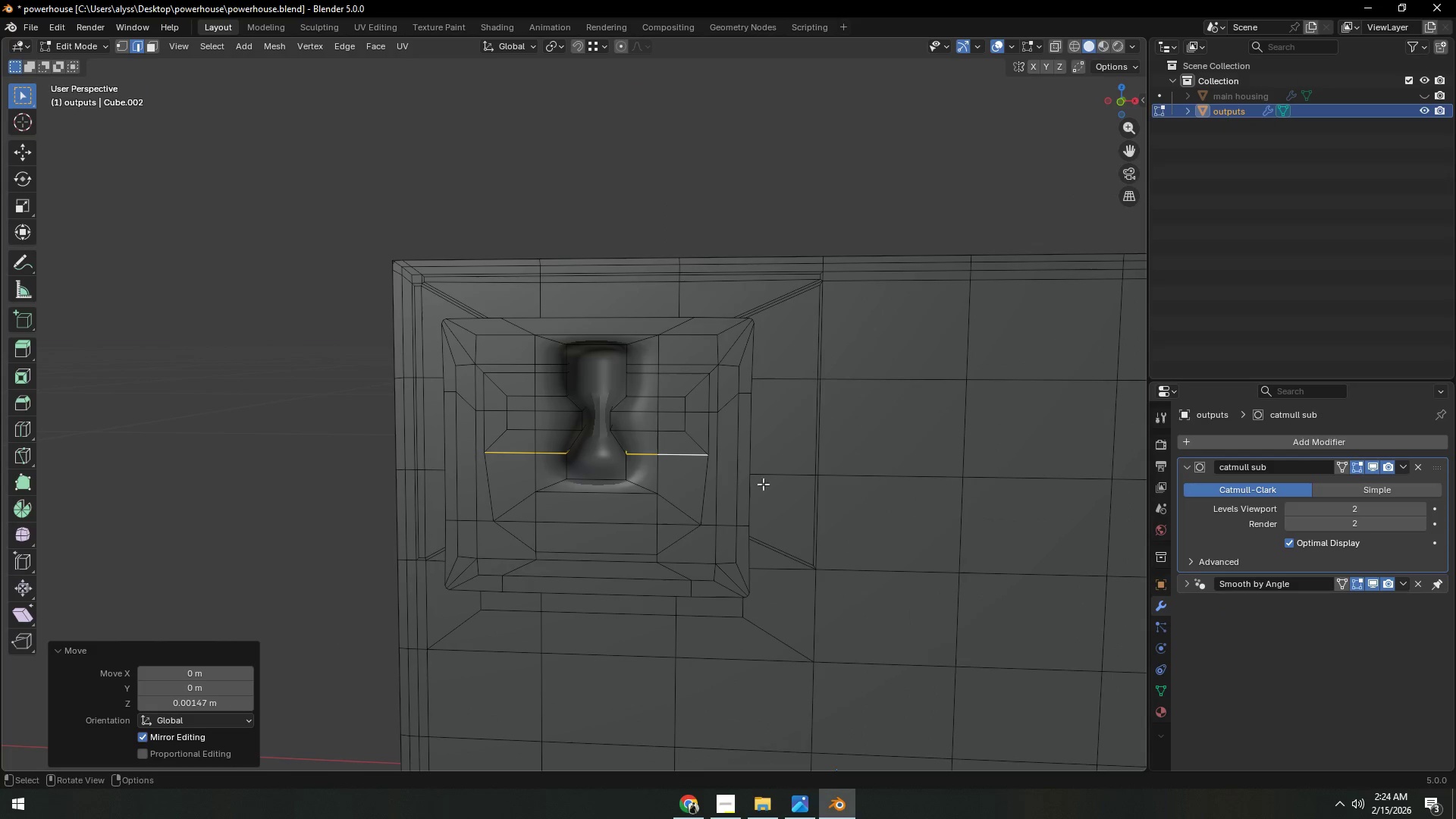 
key(Tab)
 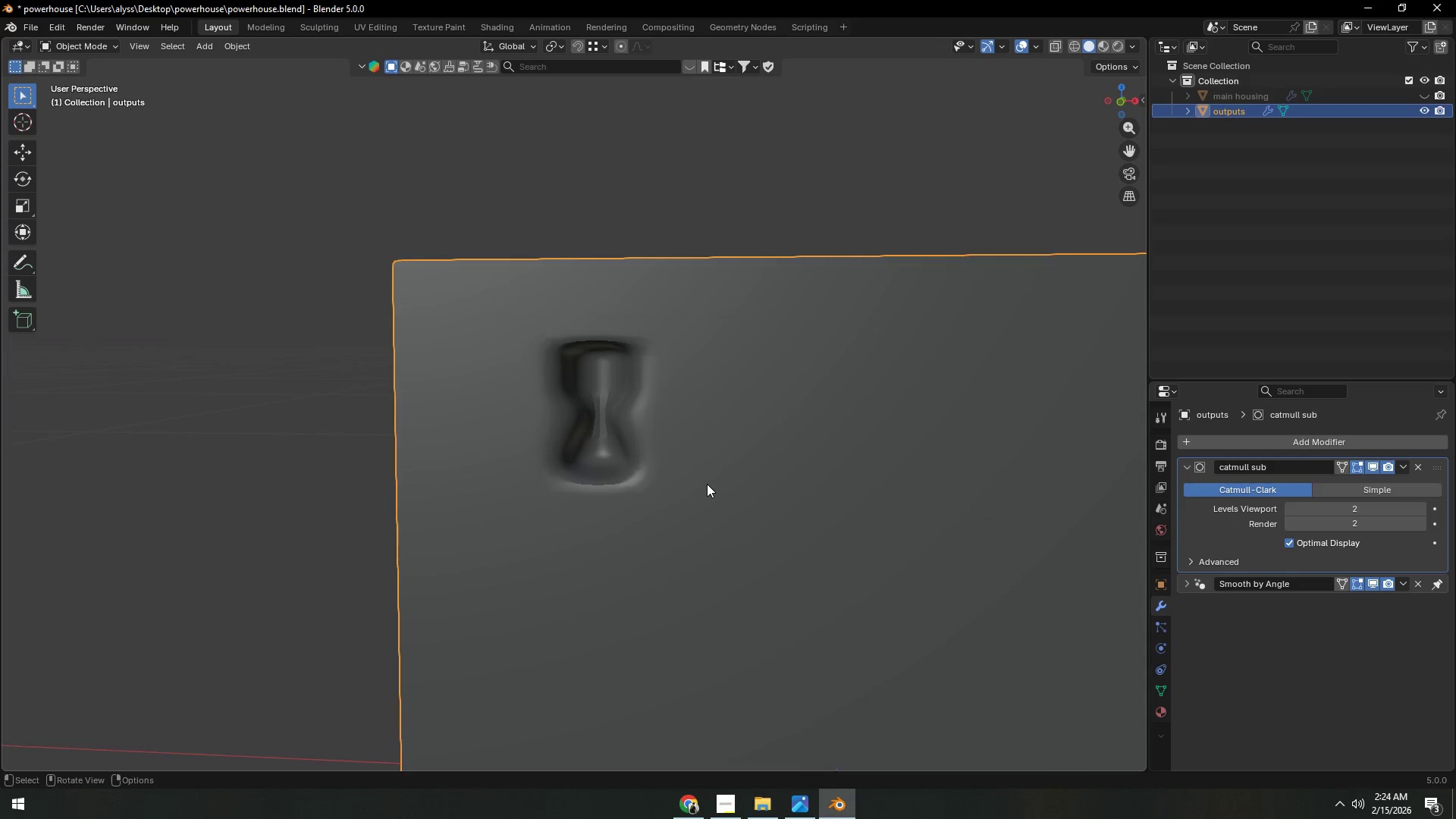 
scroll: coordinate [707, 484], scroll_direction: down, amount: 3.0
 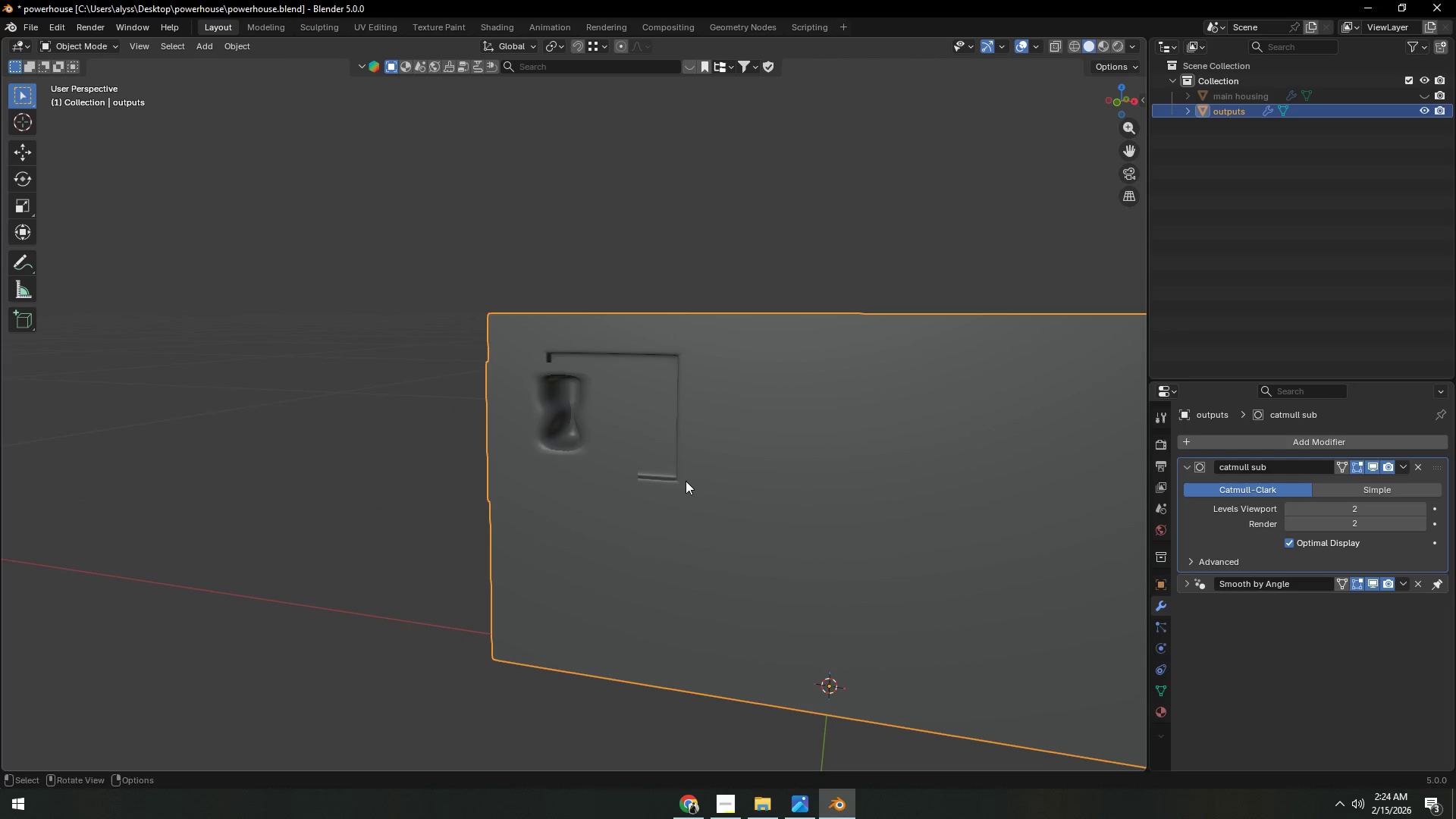 
key(Tab)
 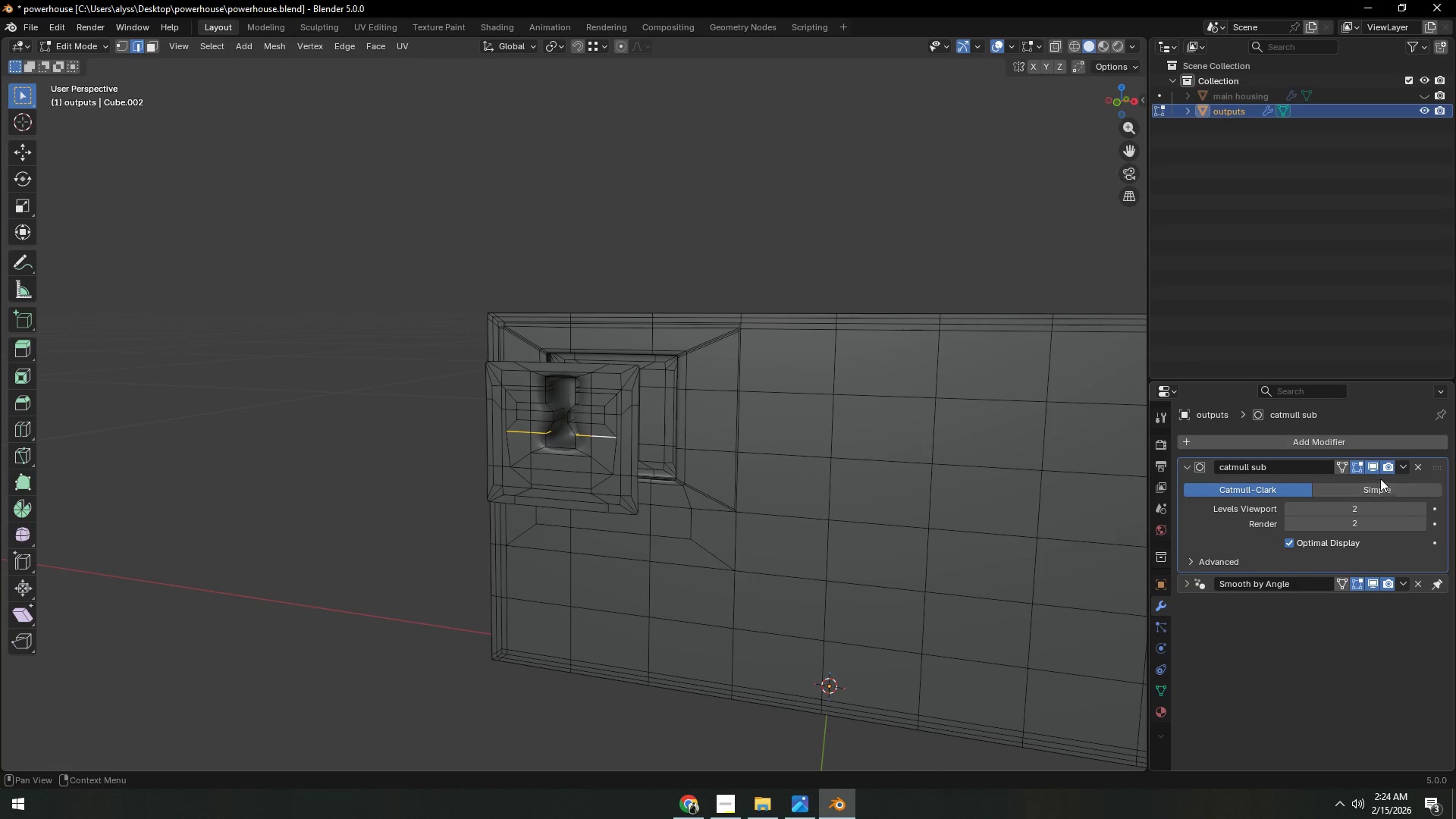 
left_click([1374, 469])
 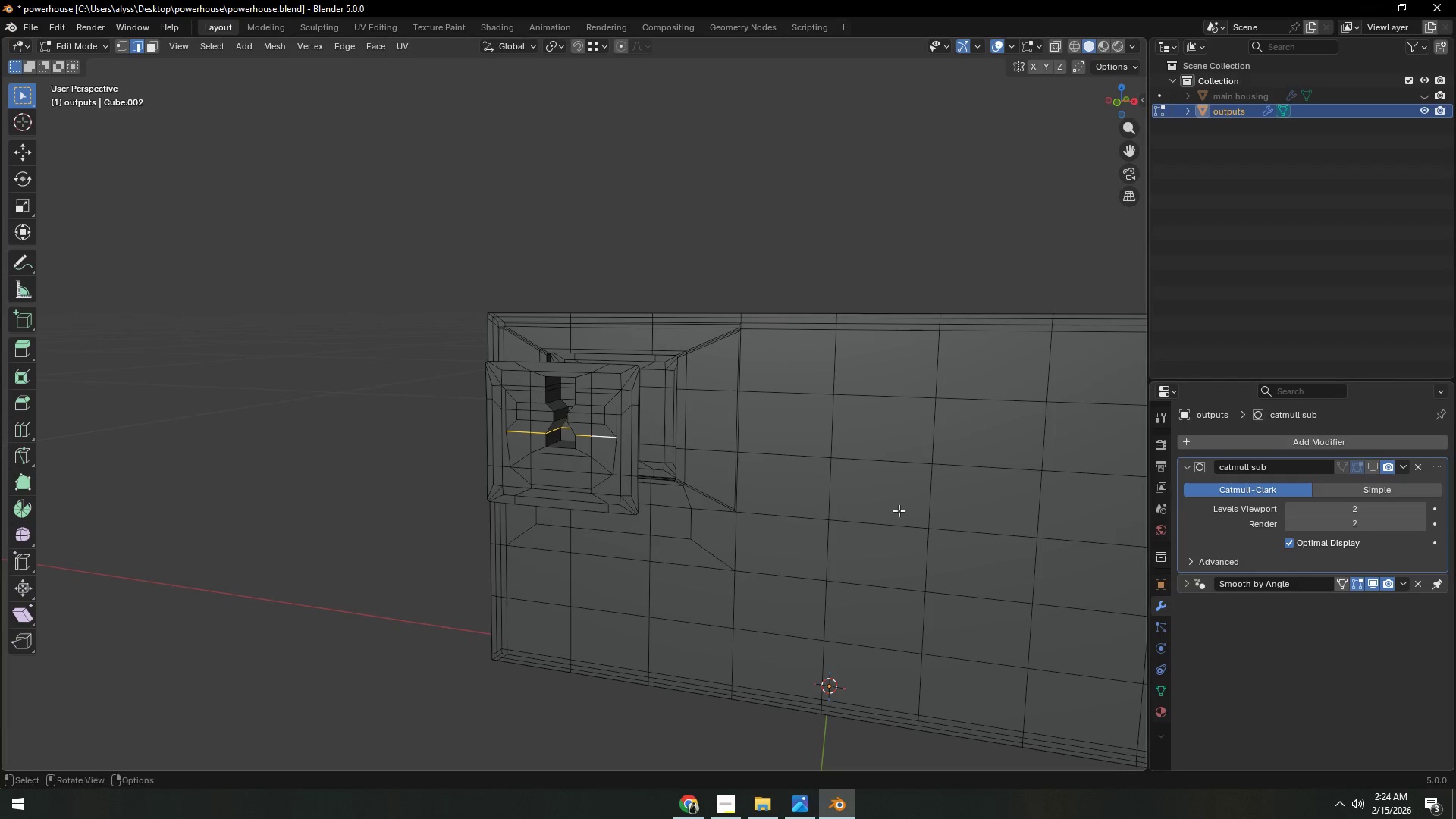 
key(Shift+ShiftLeft)
 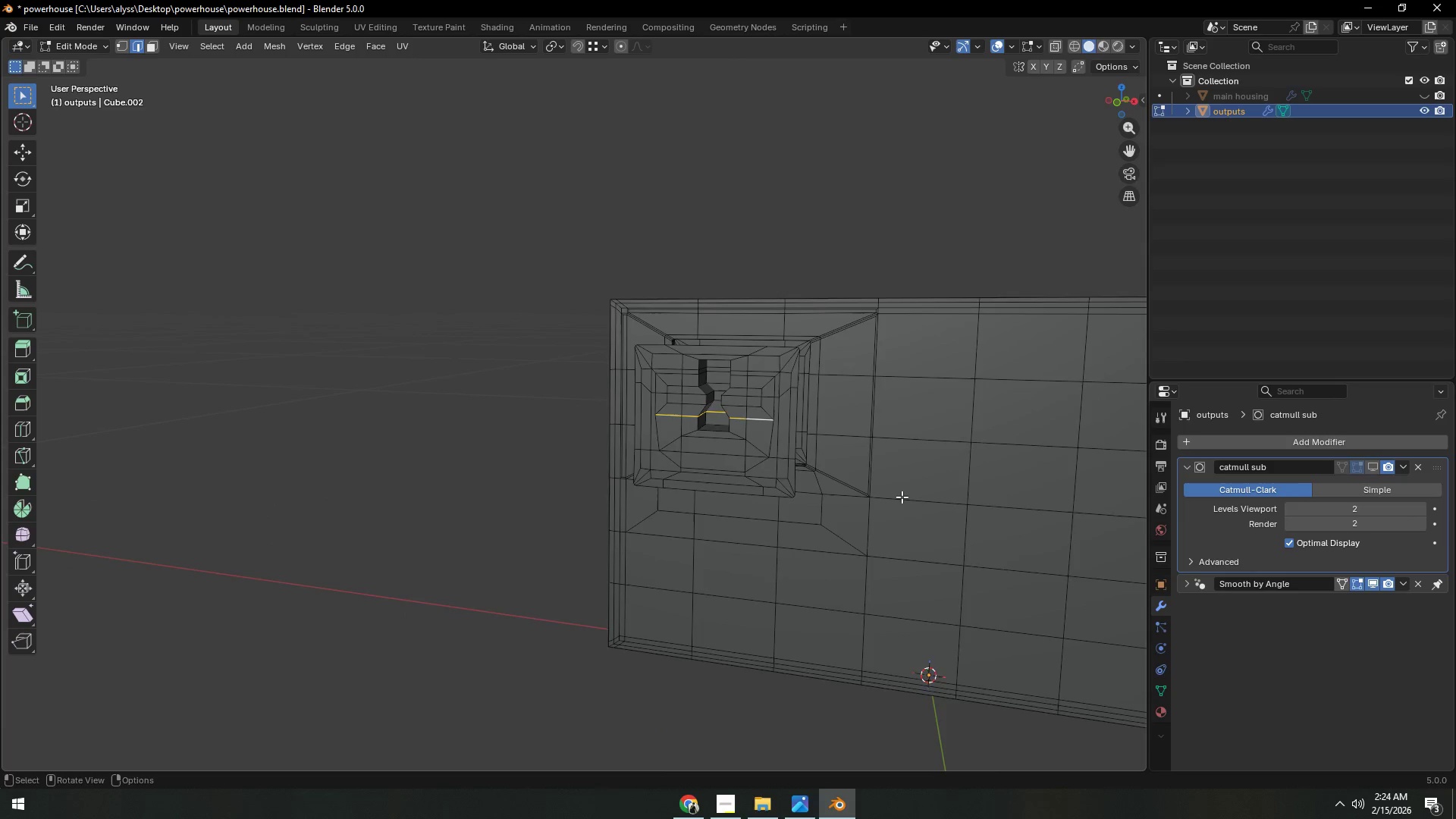 
key(Shift+ShiftLeft)
 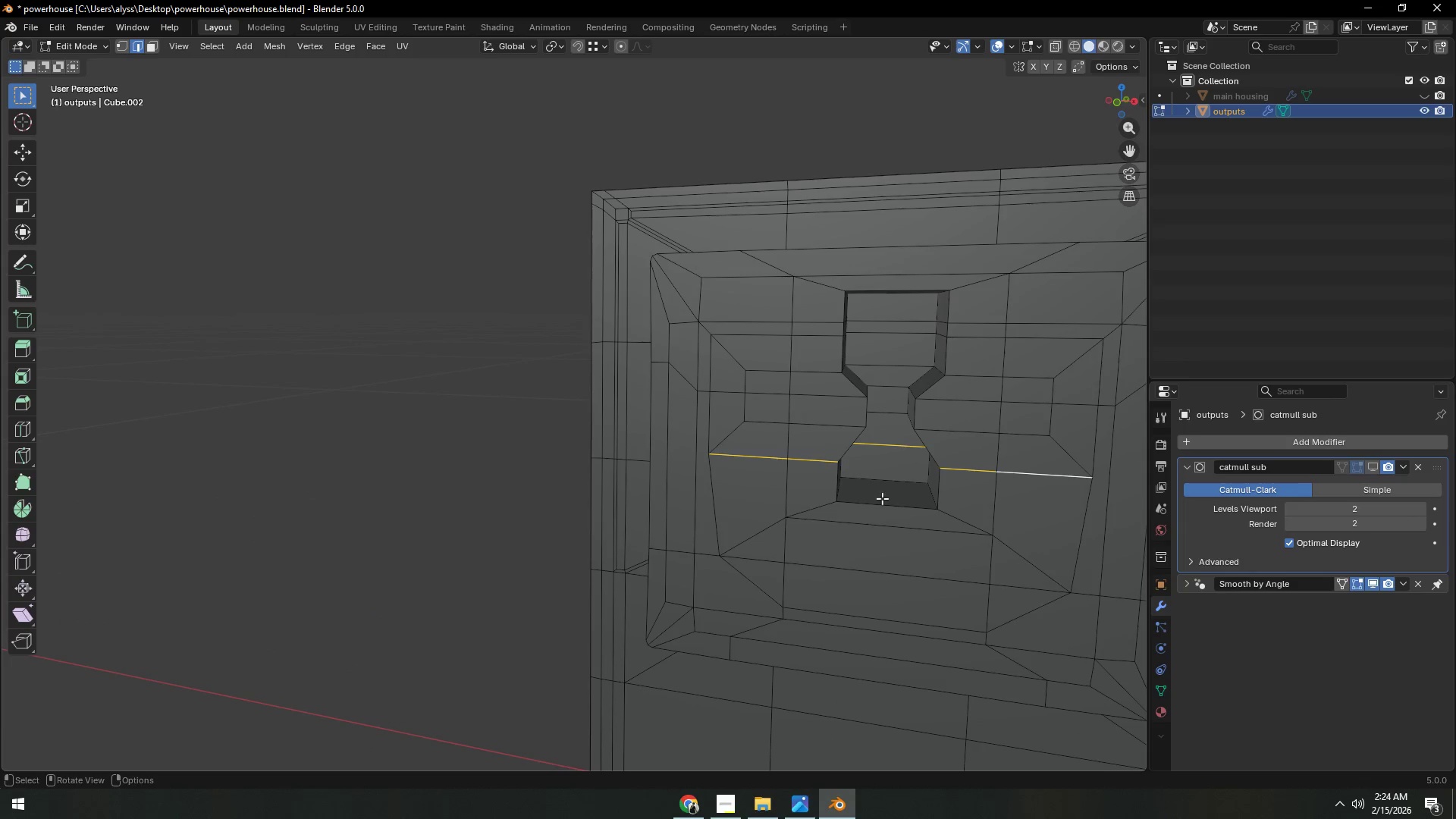 
scroll: coordinate [902, 498], scroll_direction: up, amount: 5.0
 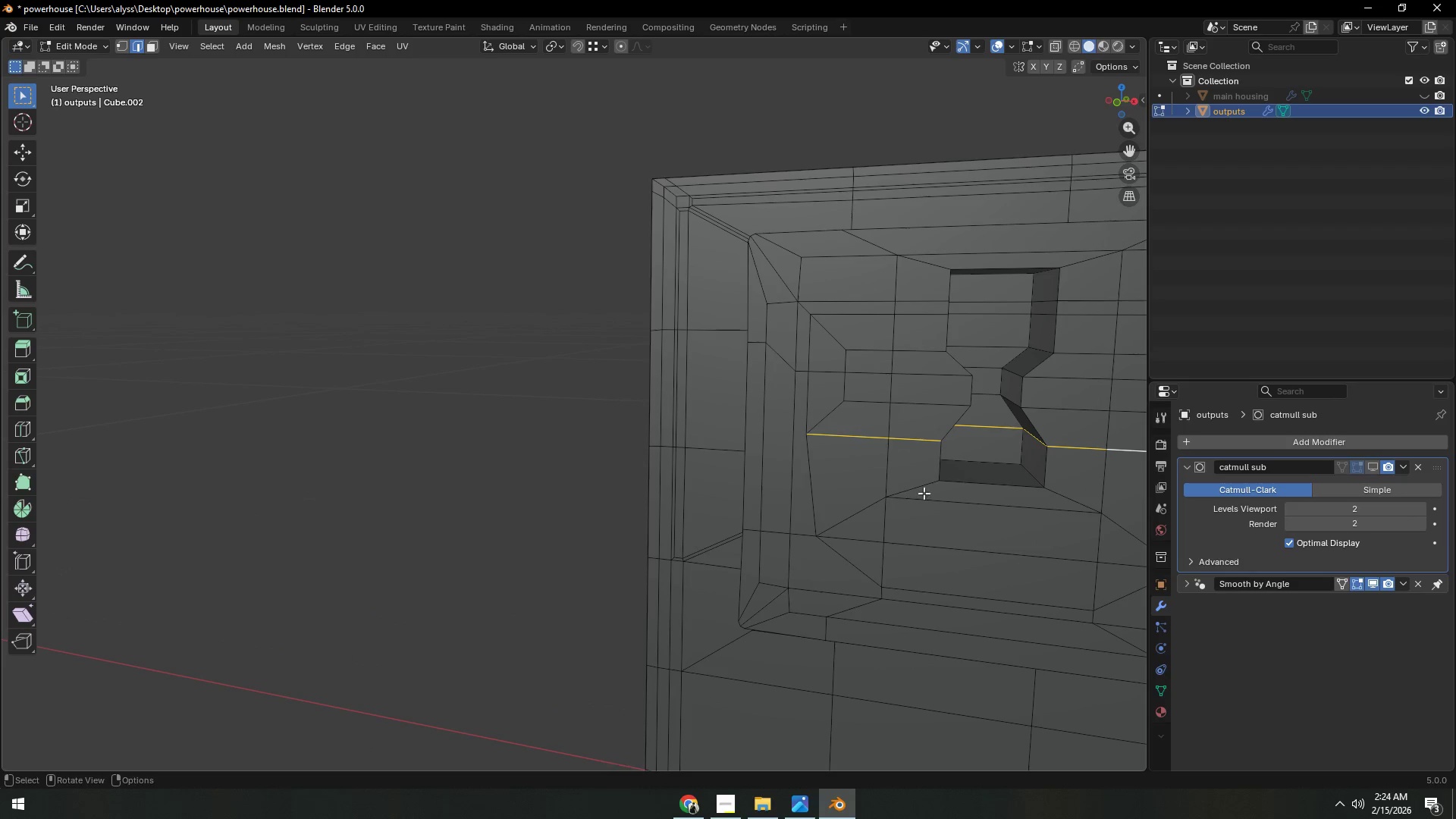 
hold_key(key=ShiftLeft, duration=0.31)
 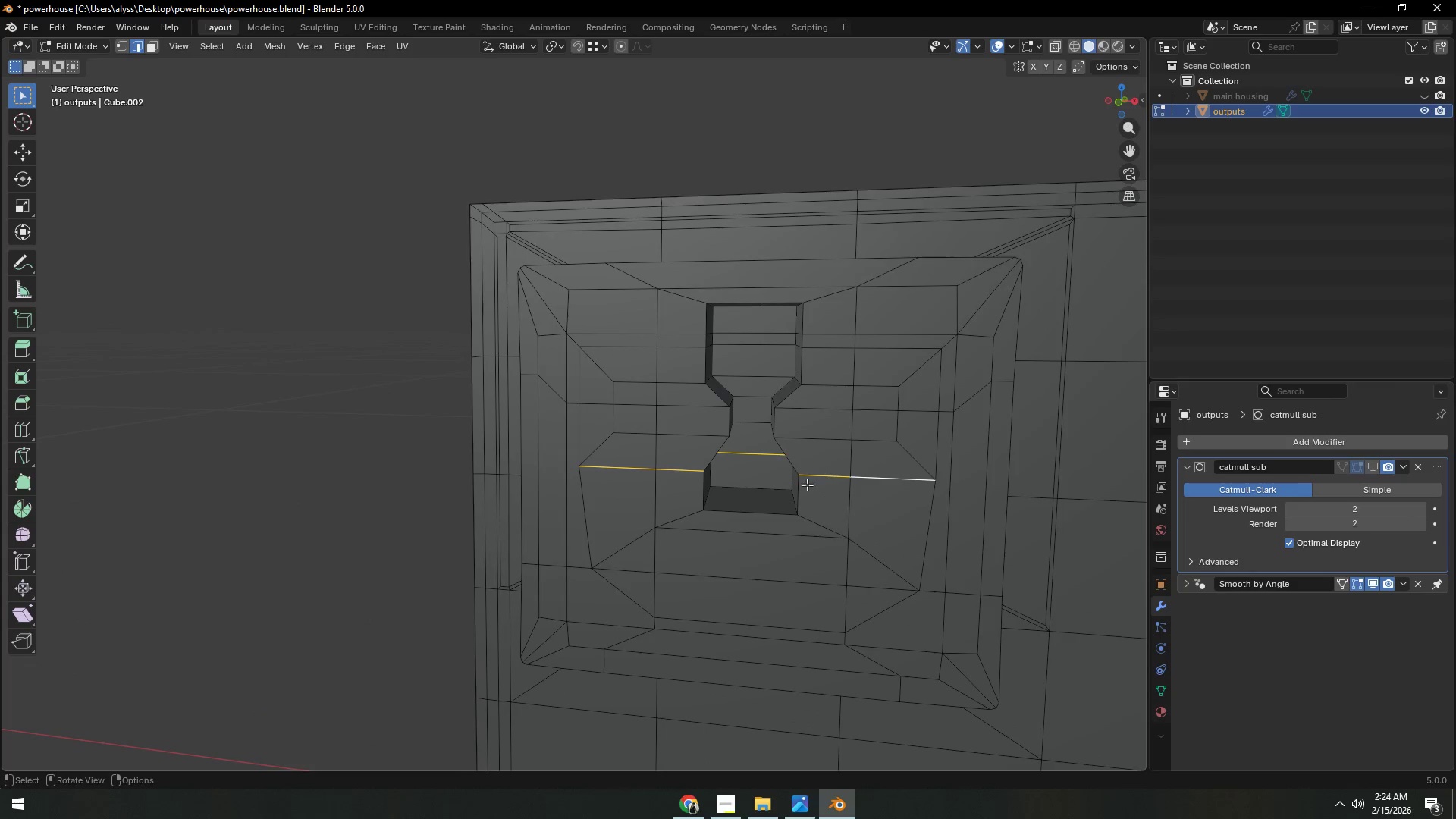 
key(Backquote)
 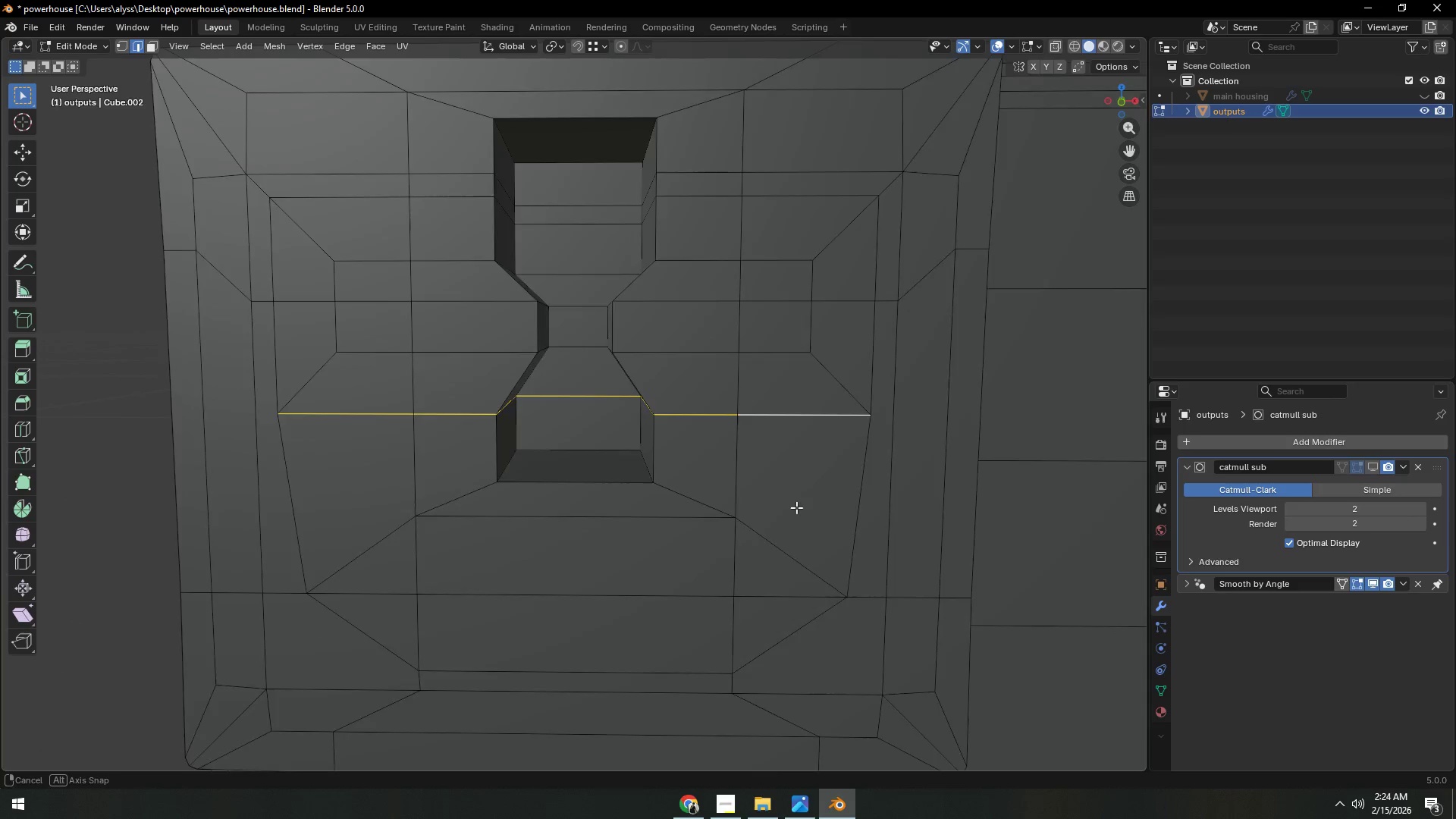 
hold_key(key=ShiftLeft, duration=0.47)
 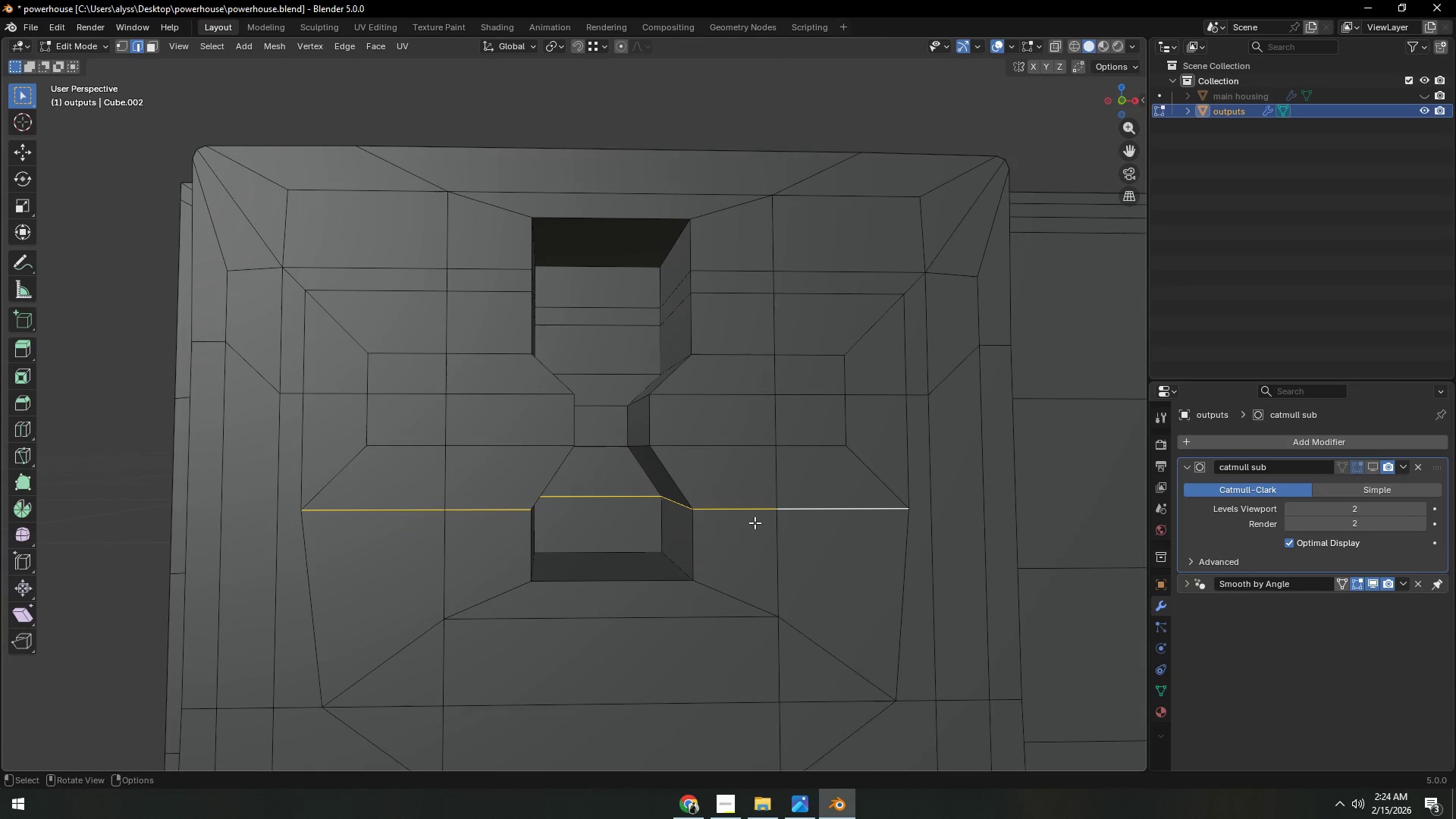 
hold_key(key=ShiftLeft, duration=0.31)
 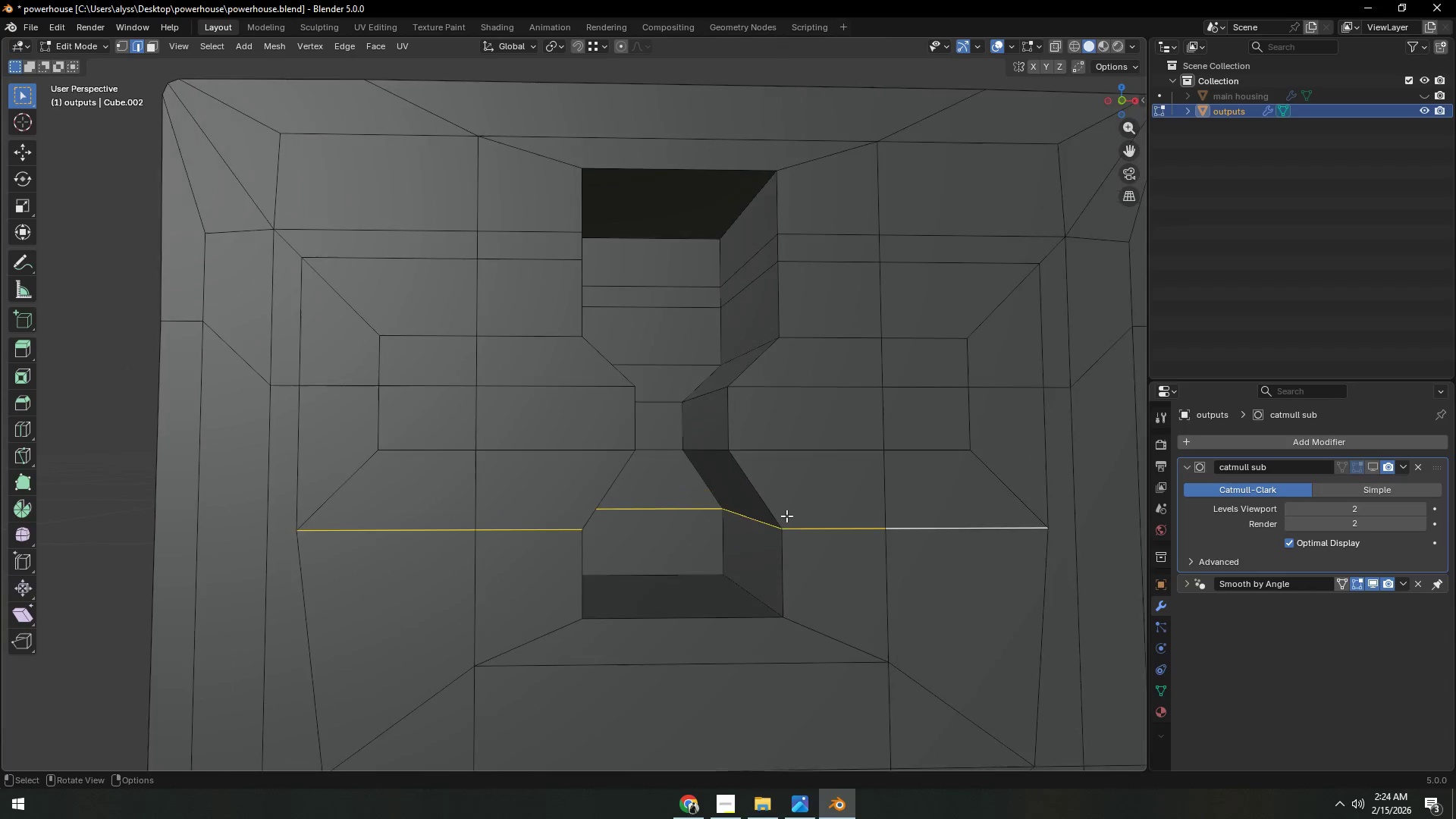 
hold_key(key=ShiftLeft, duration=0.55)
 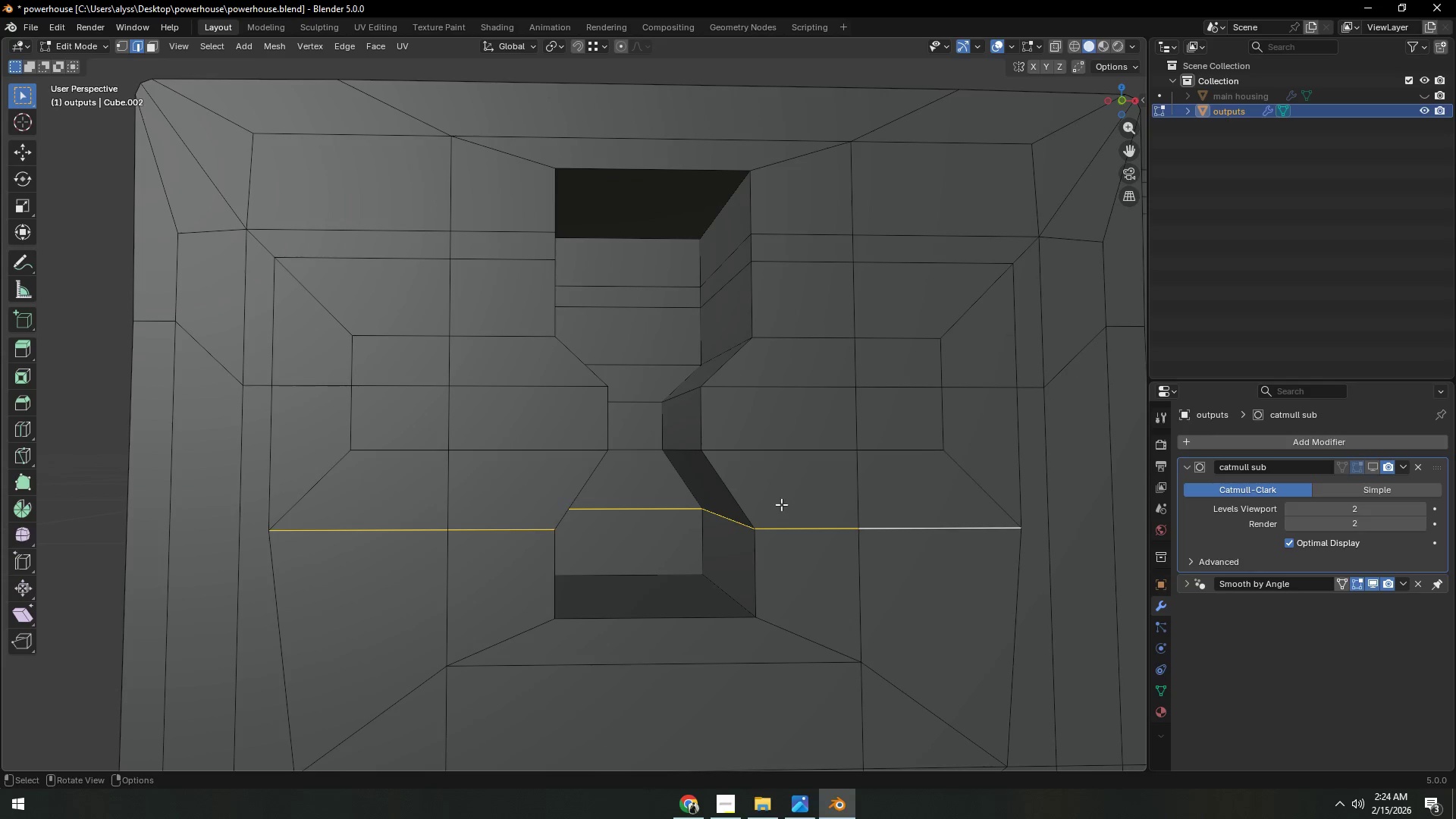 
scroll: coordinate [786, 516], scroll_direction: up, amount: 1.0
 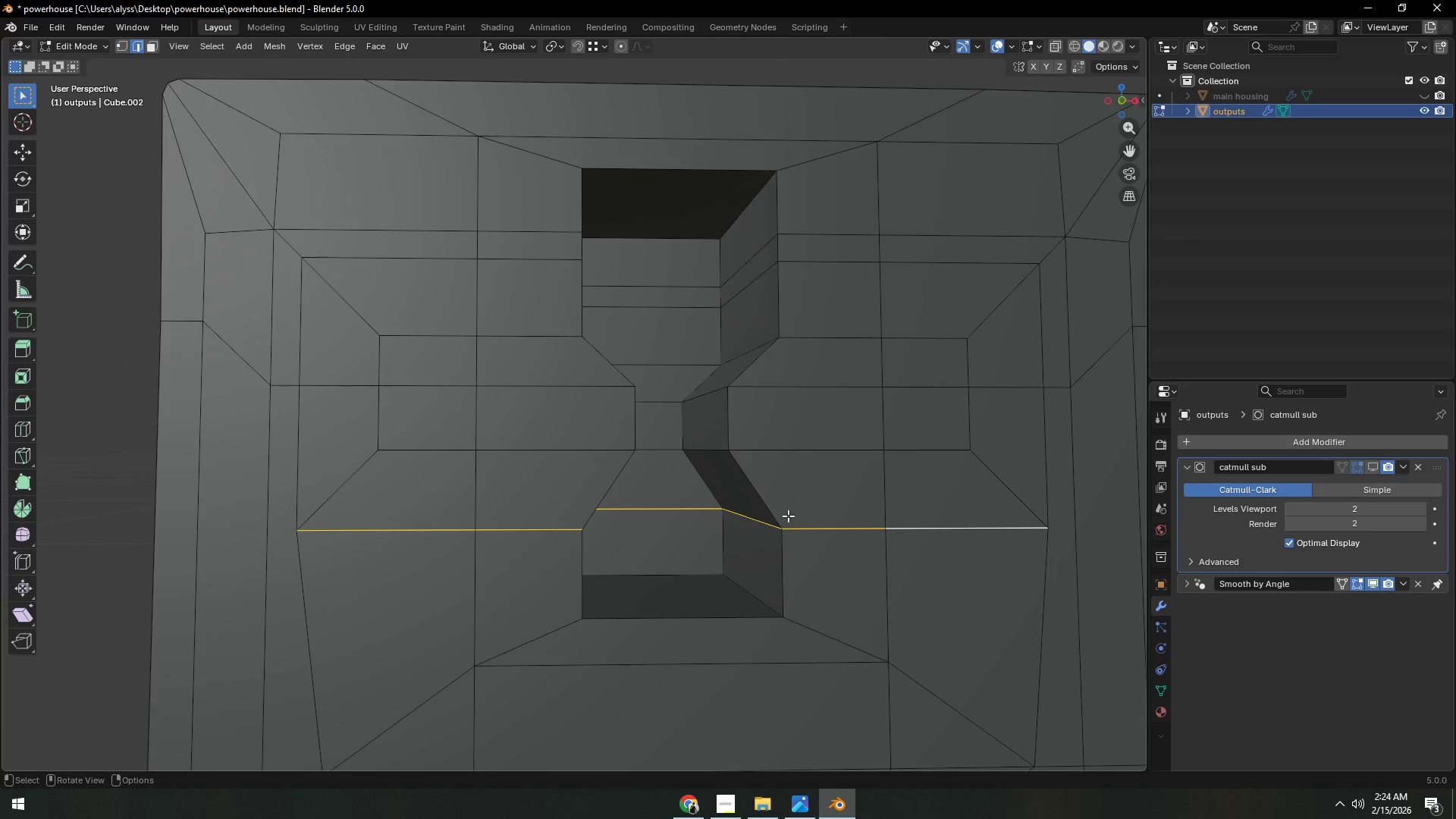 
hold_key(key=ShiftLeft, duration=0.53)
 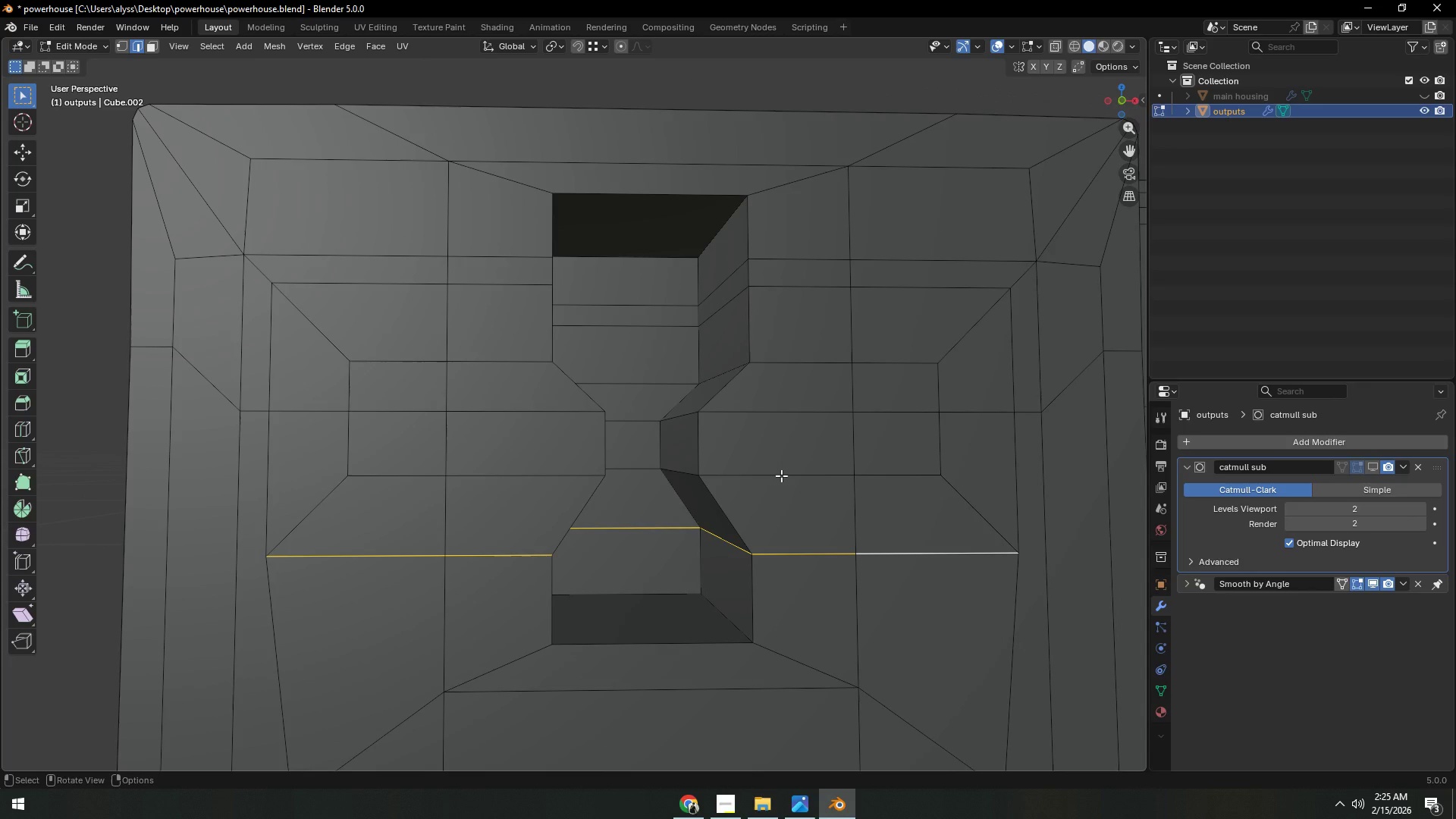 
wait(8.97)
 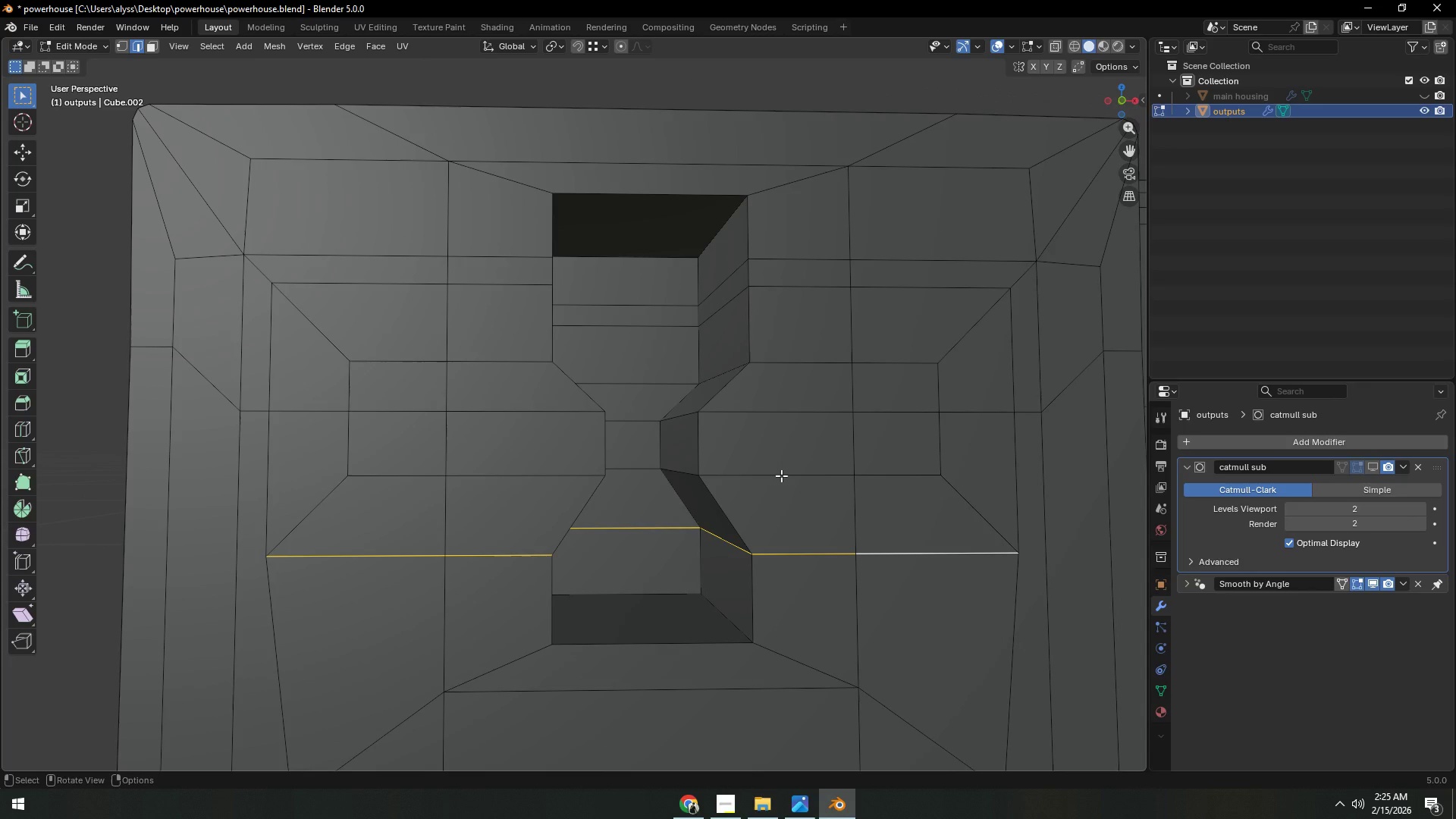 
key(3)
 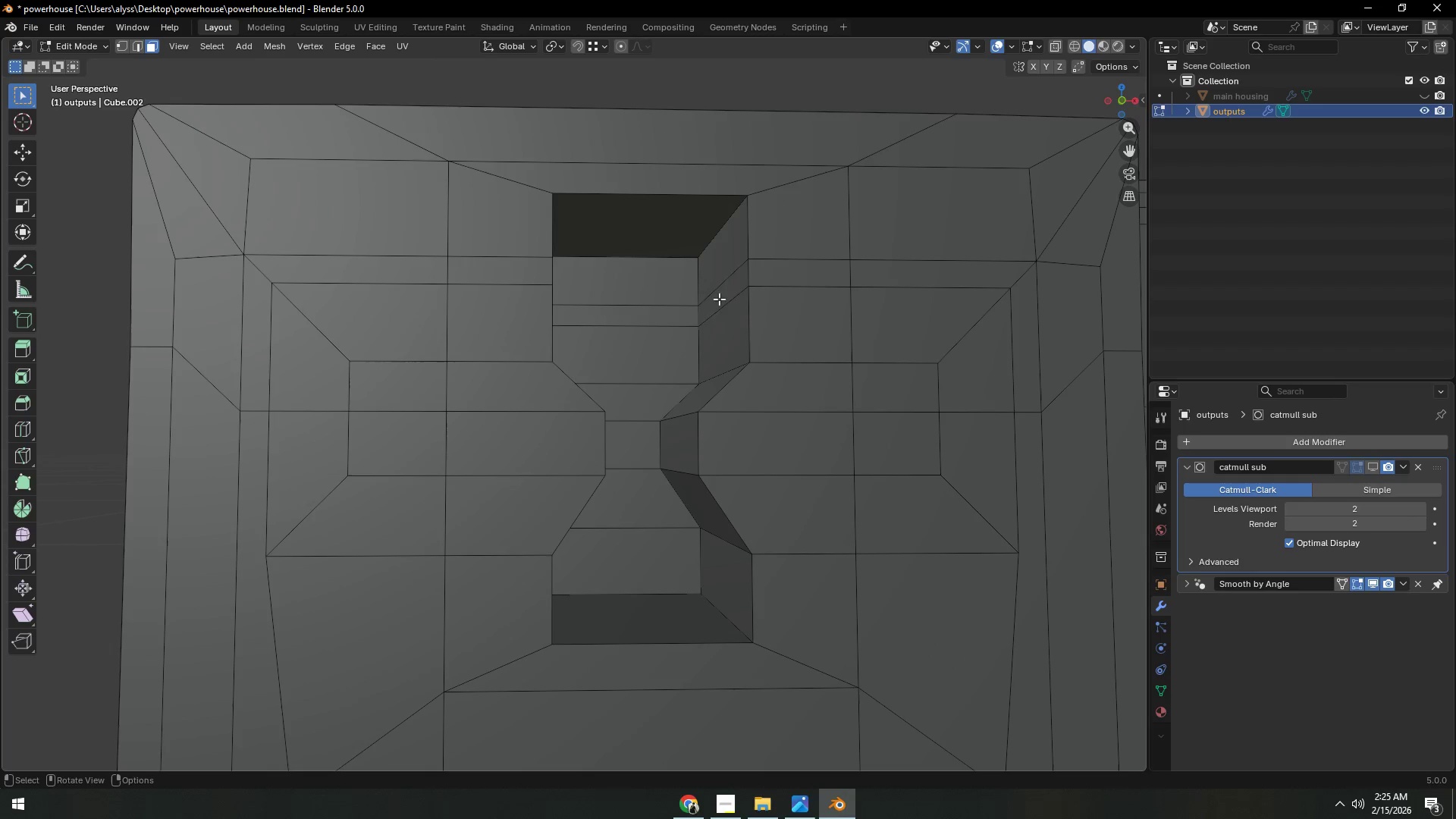 
left_click([719, 299])
 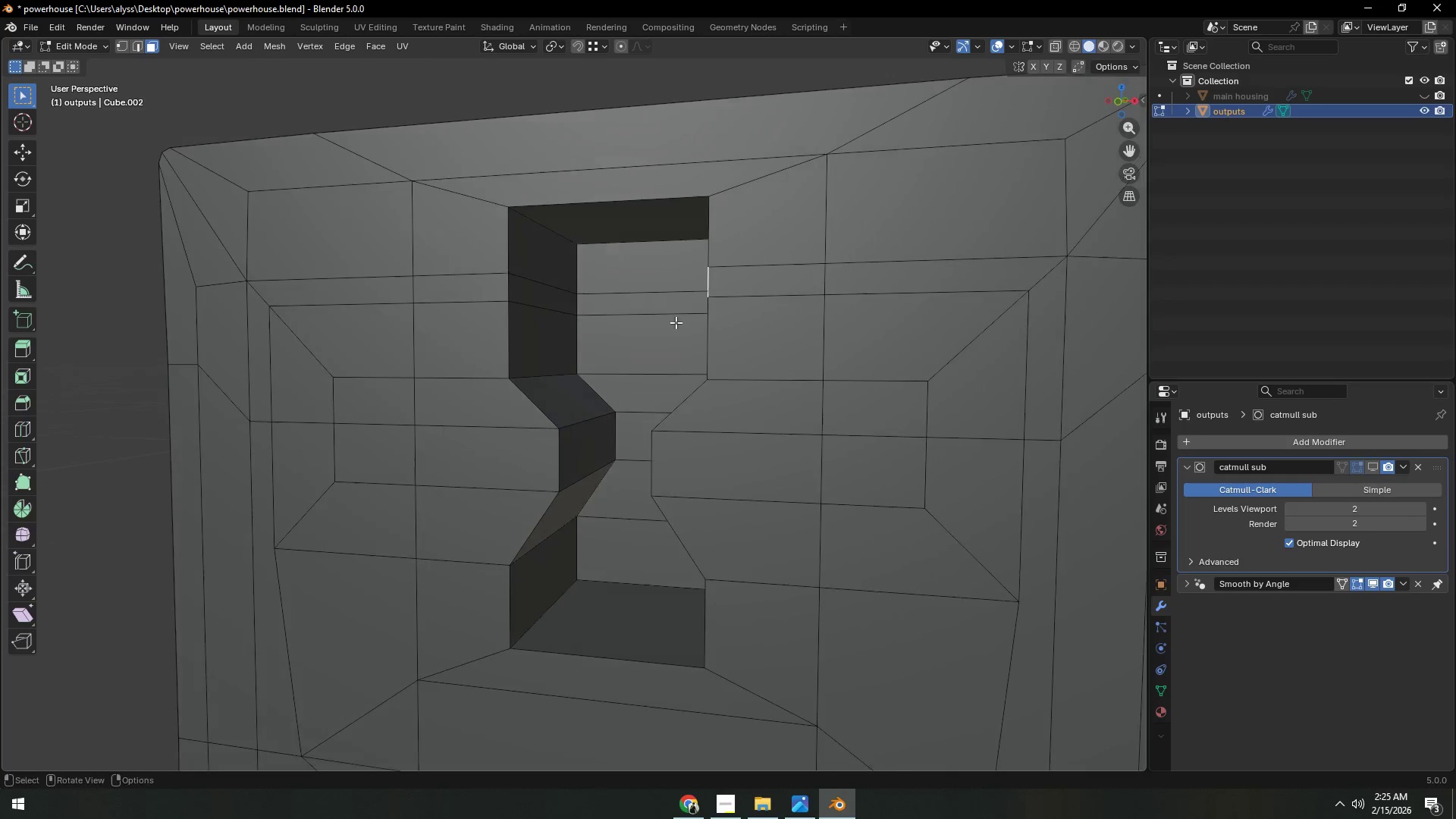 
hold_key(key=ShiftLeft, duration=0.44)
left_click([534, 296])
 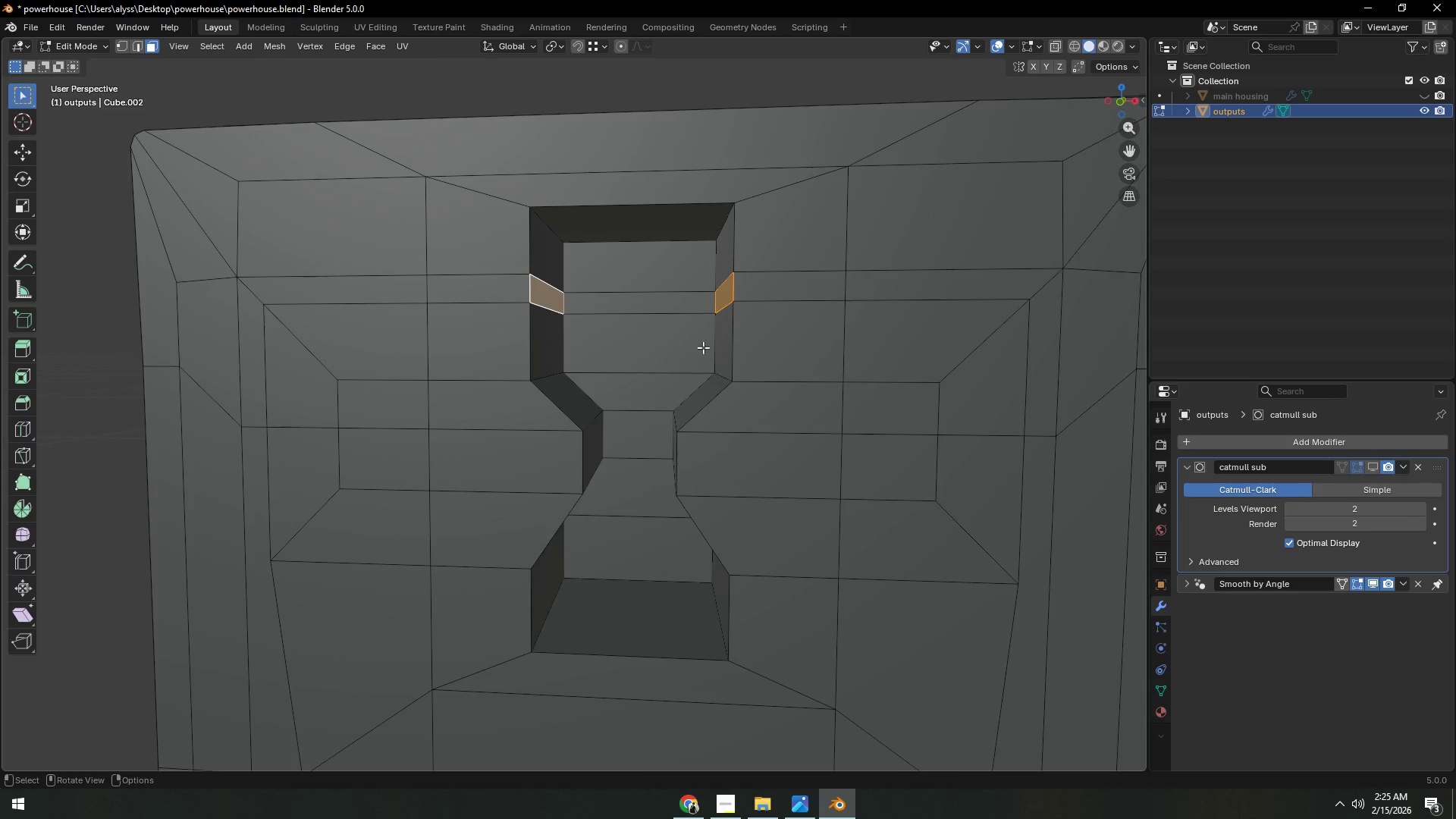 
type(sx)
 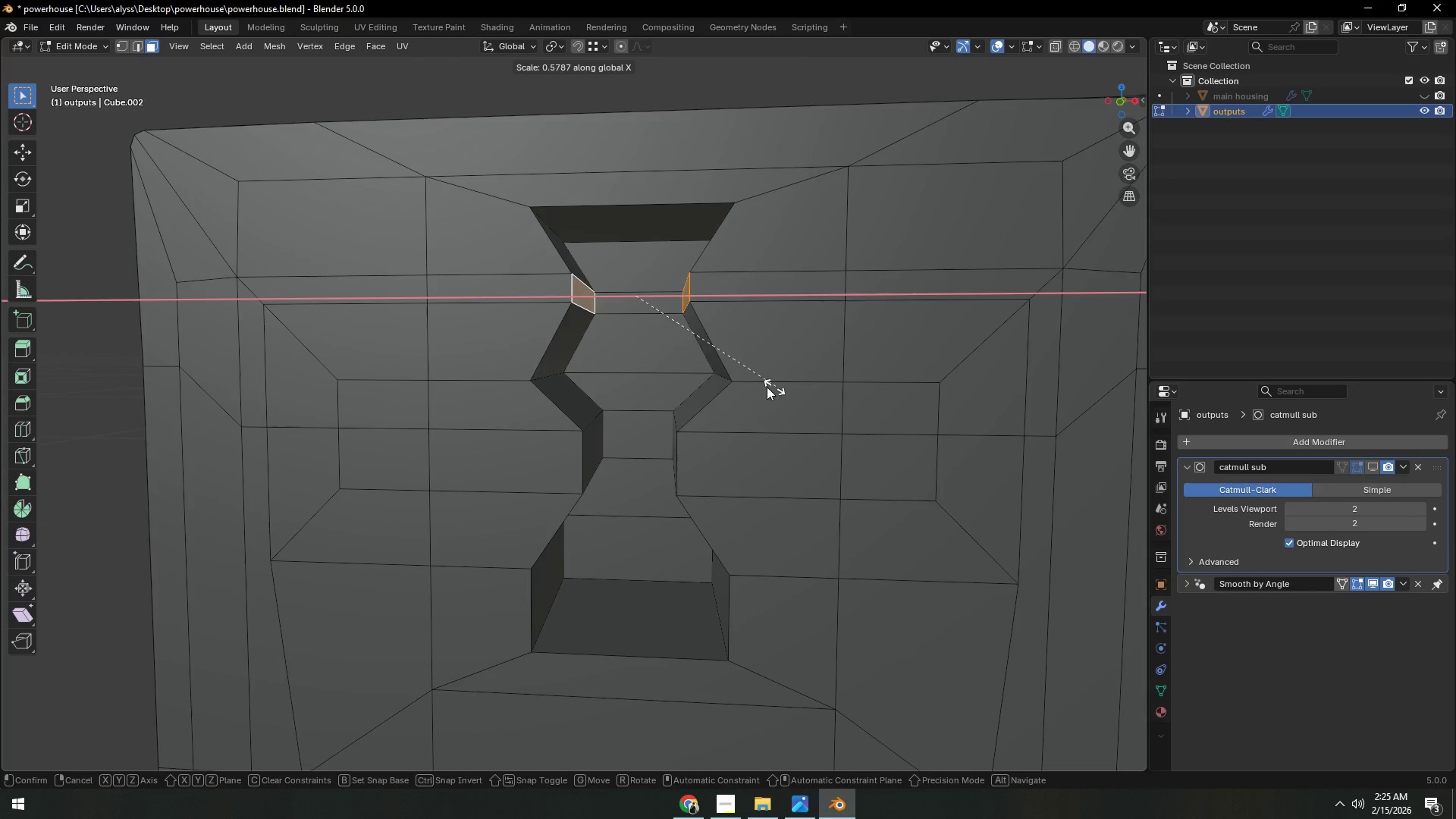 
right_click([780, 387])
 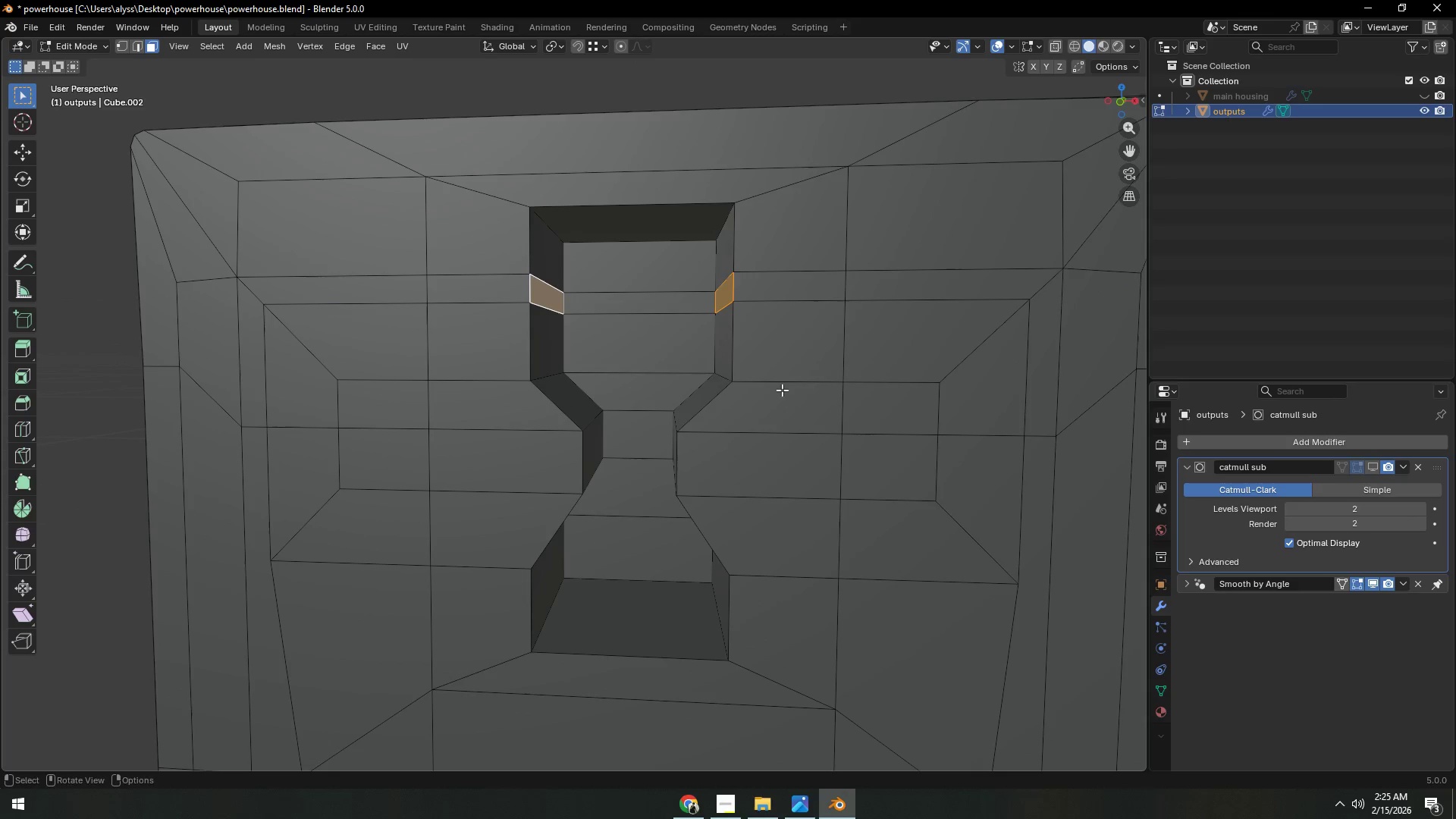 
key(Alt+AltLeft)
 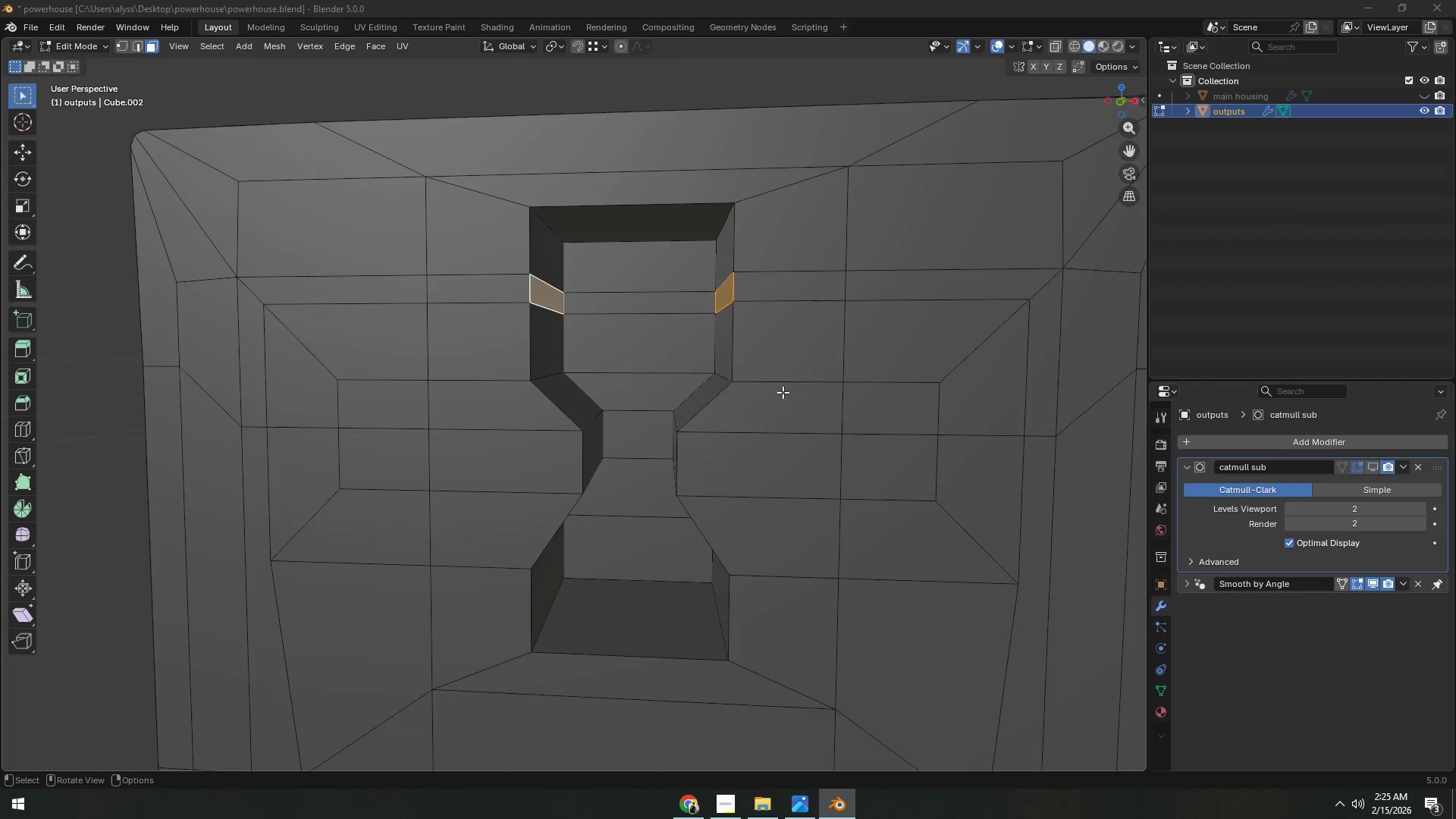 
key(Alt+Tab)
 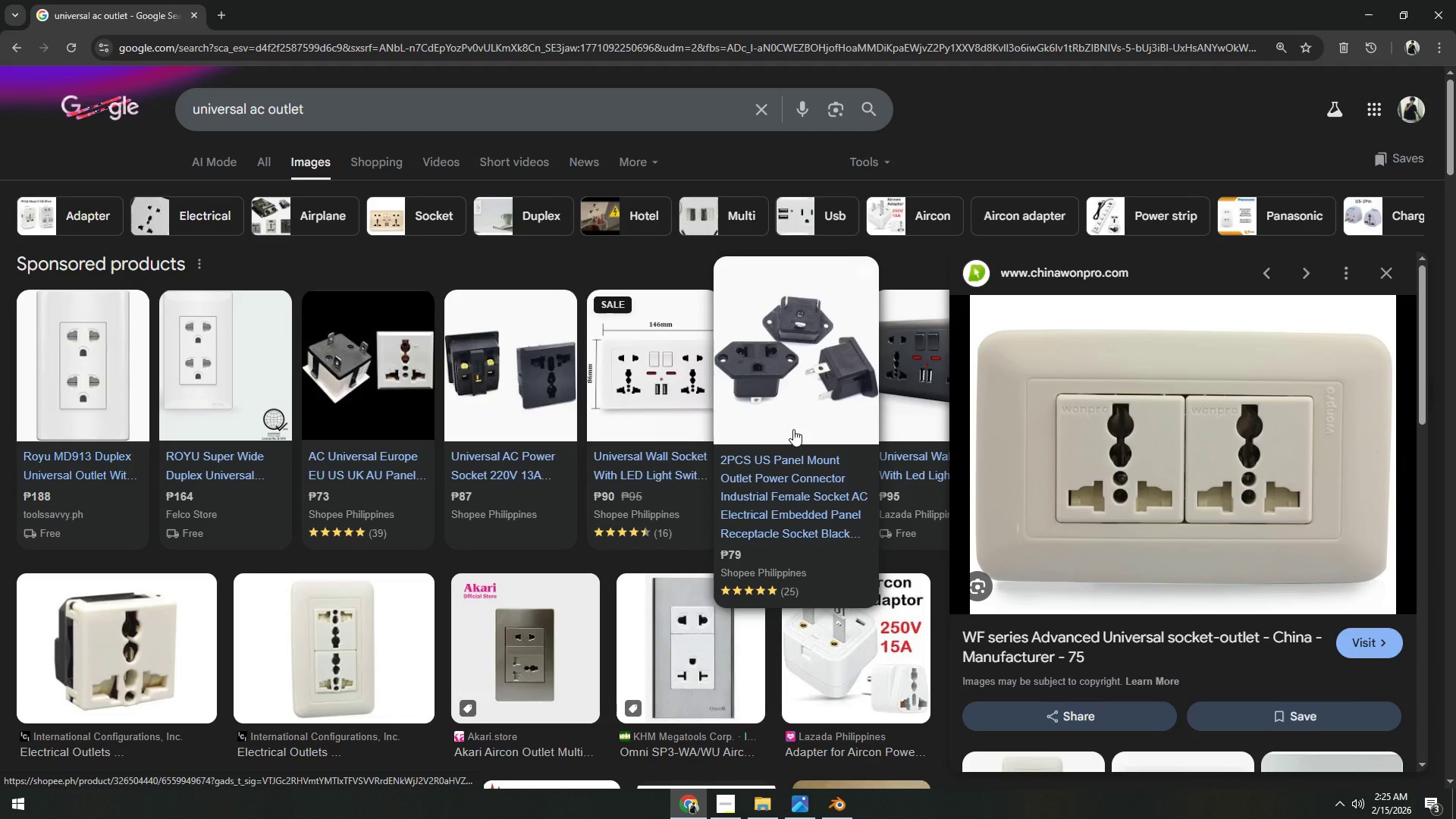 
key(Alt+AltLeft)
 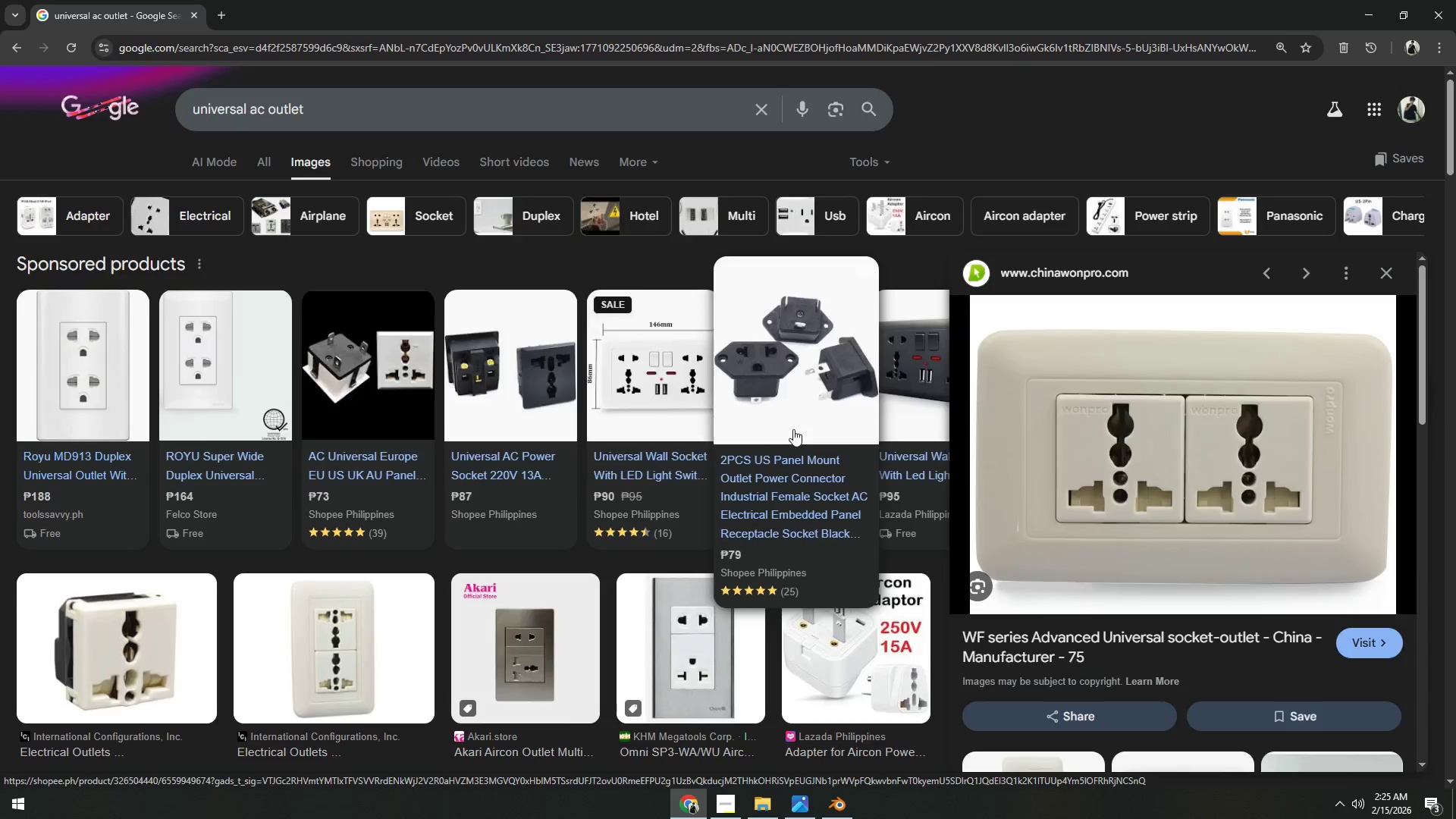 
key(Alt+Tab)
 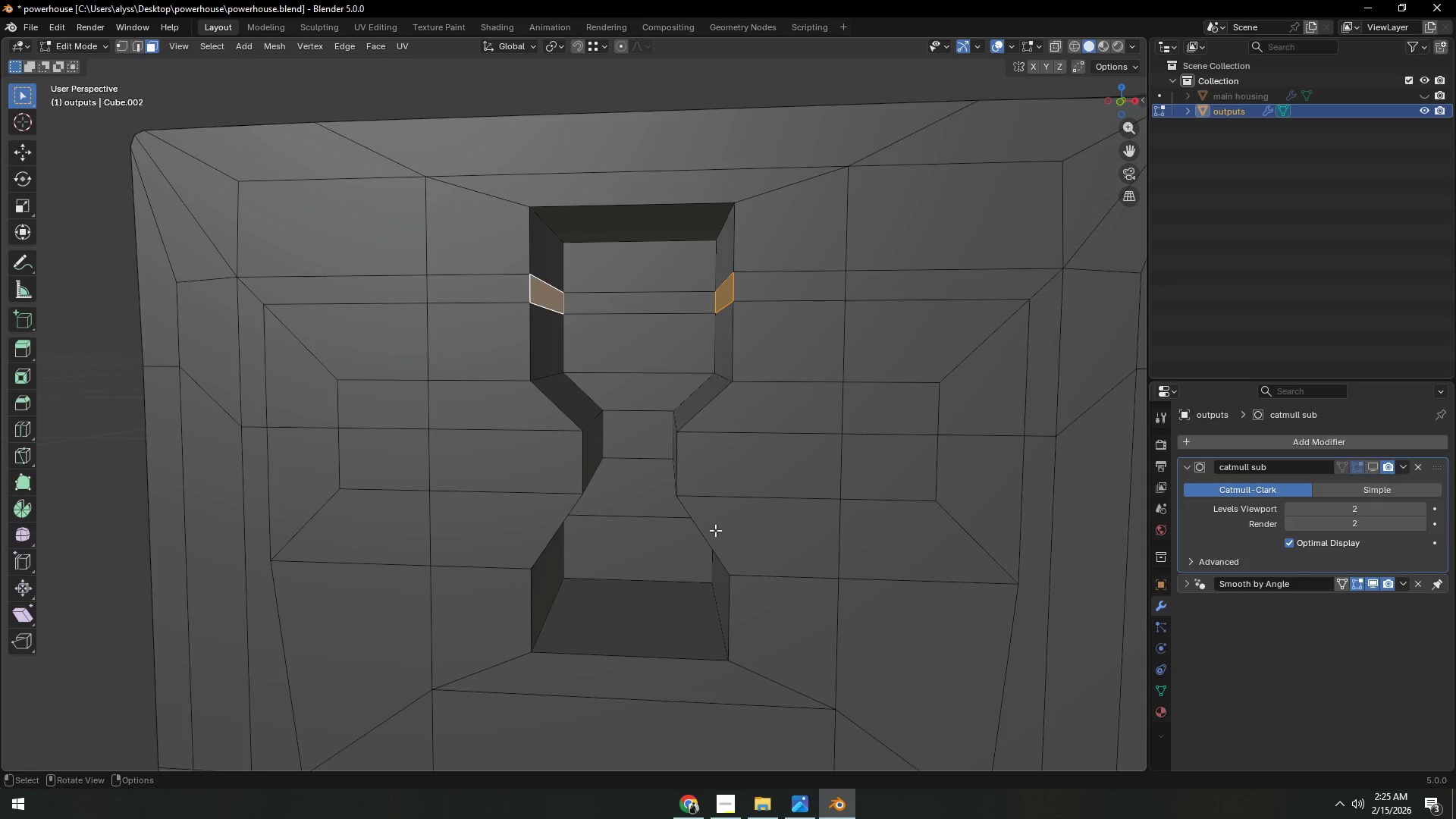 
left_click([695, 462])
 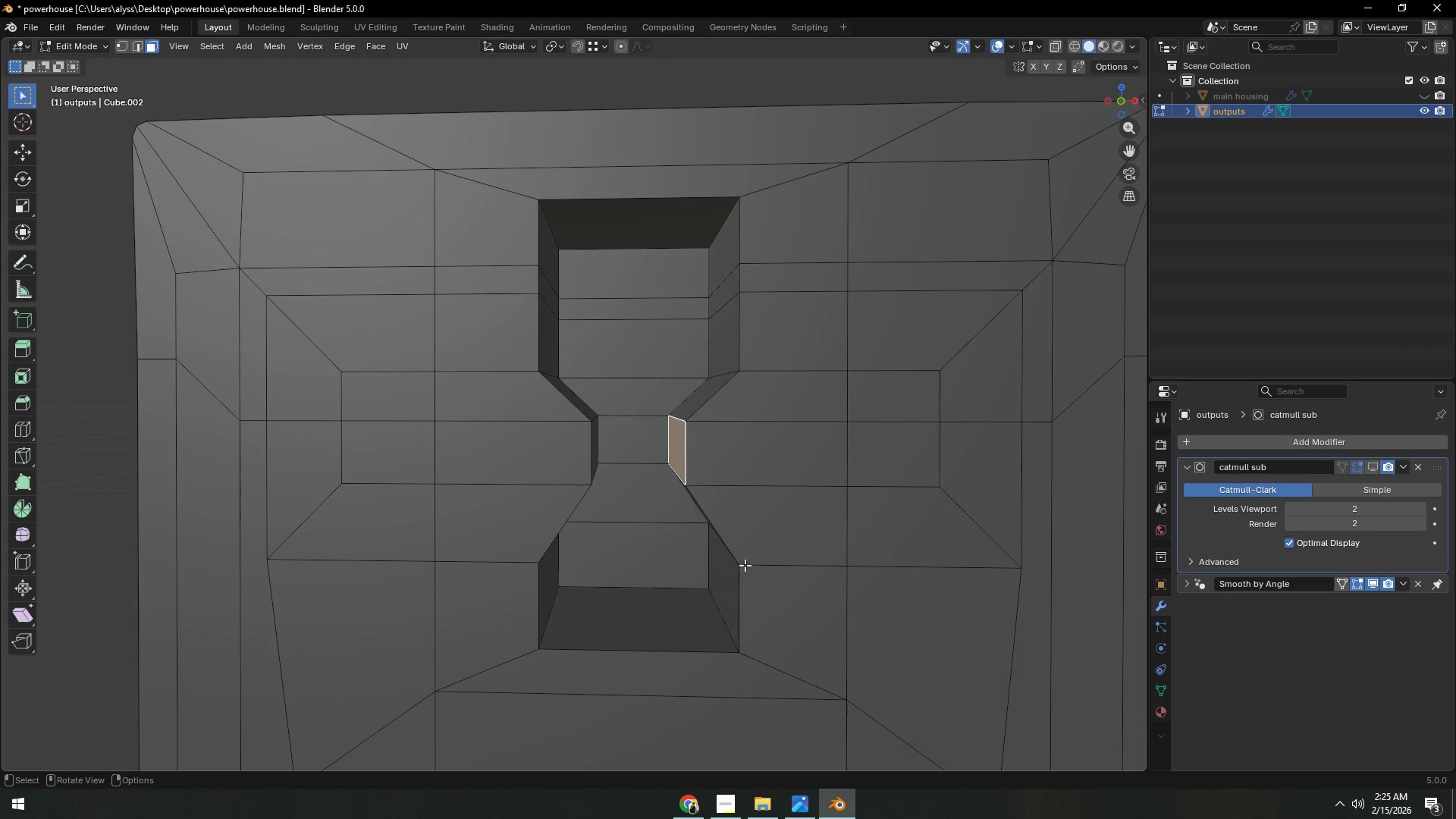 
type(gx)
 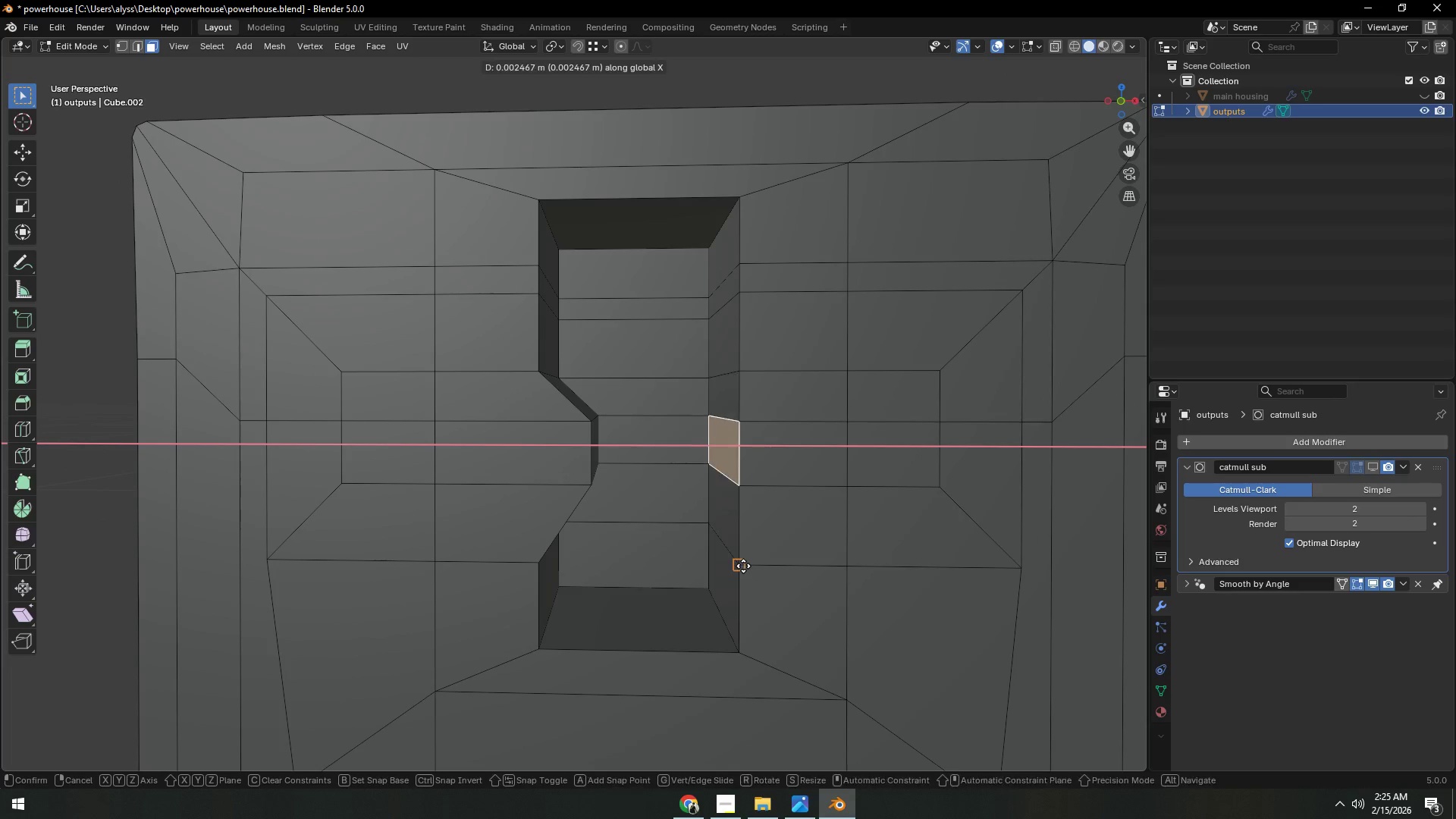 
hold_key(key=ControlLeft, duration=0.36)
left_click([743, 566])
 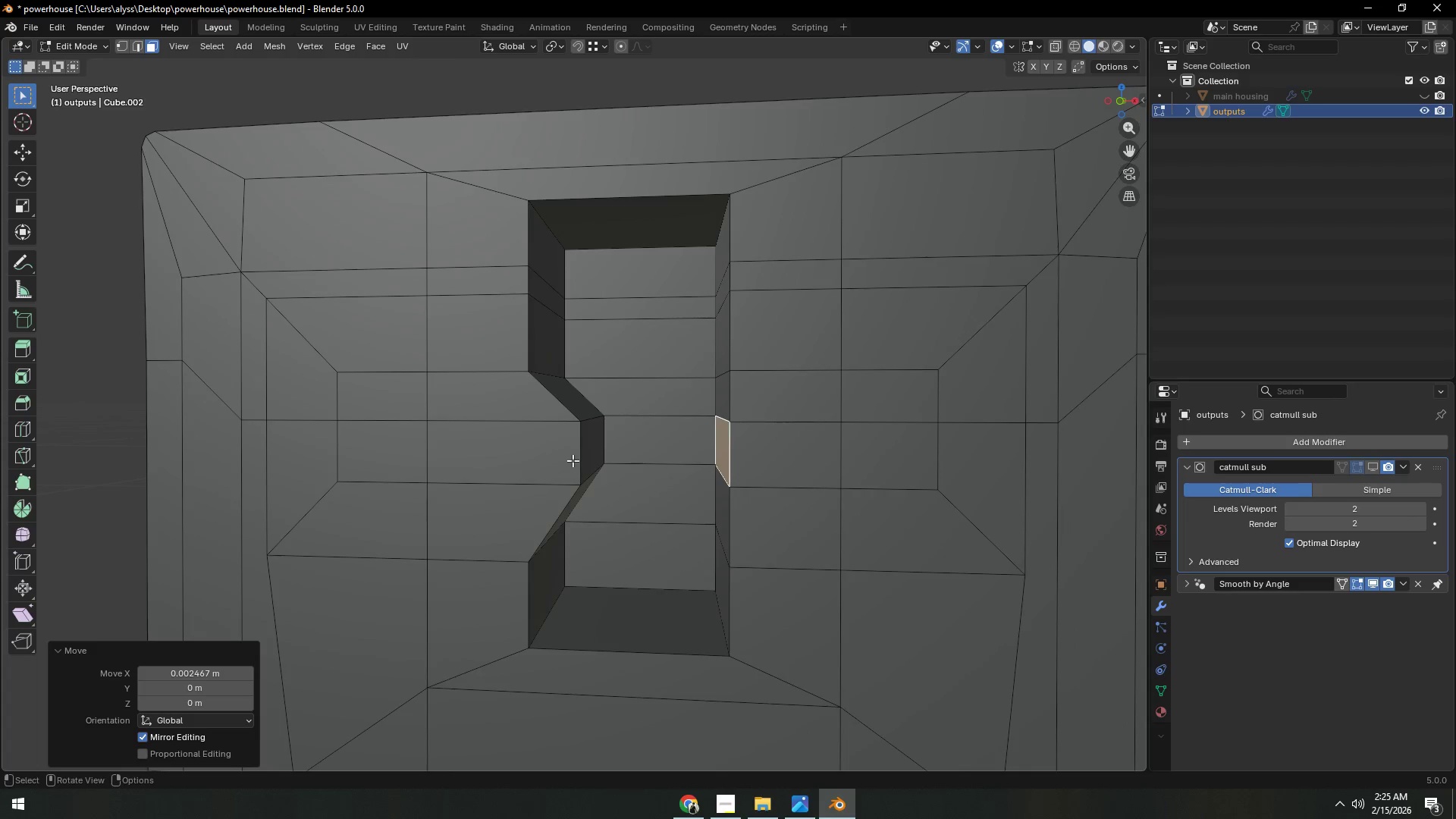 
left_click([589, 444])
 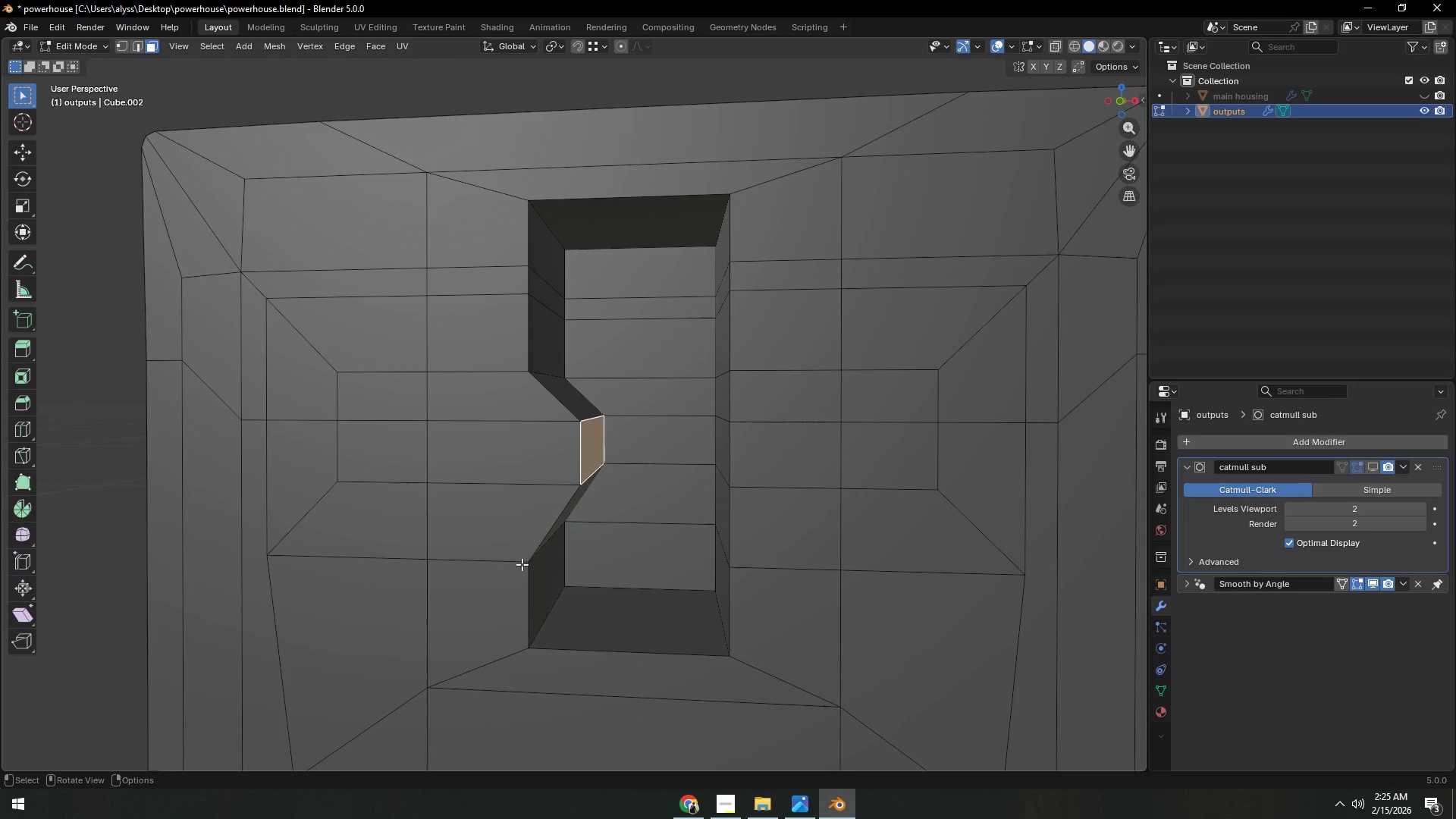 
type(gx)
 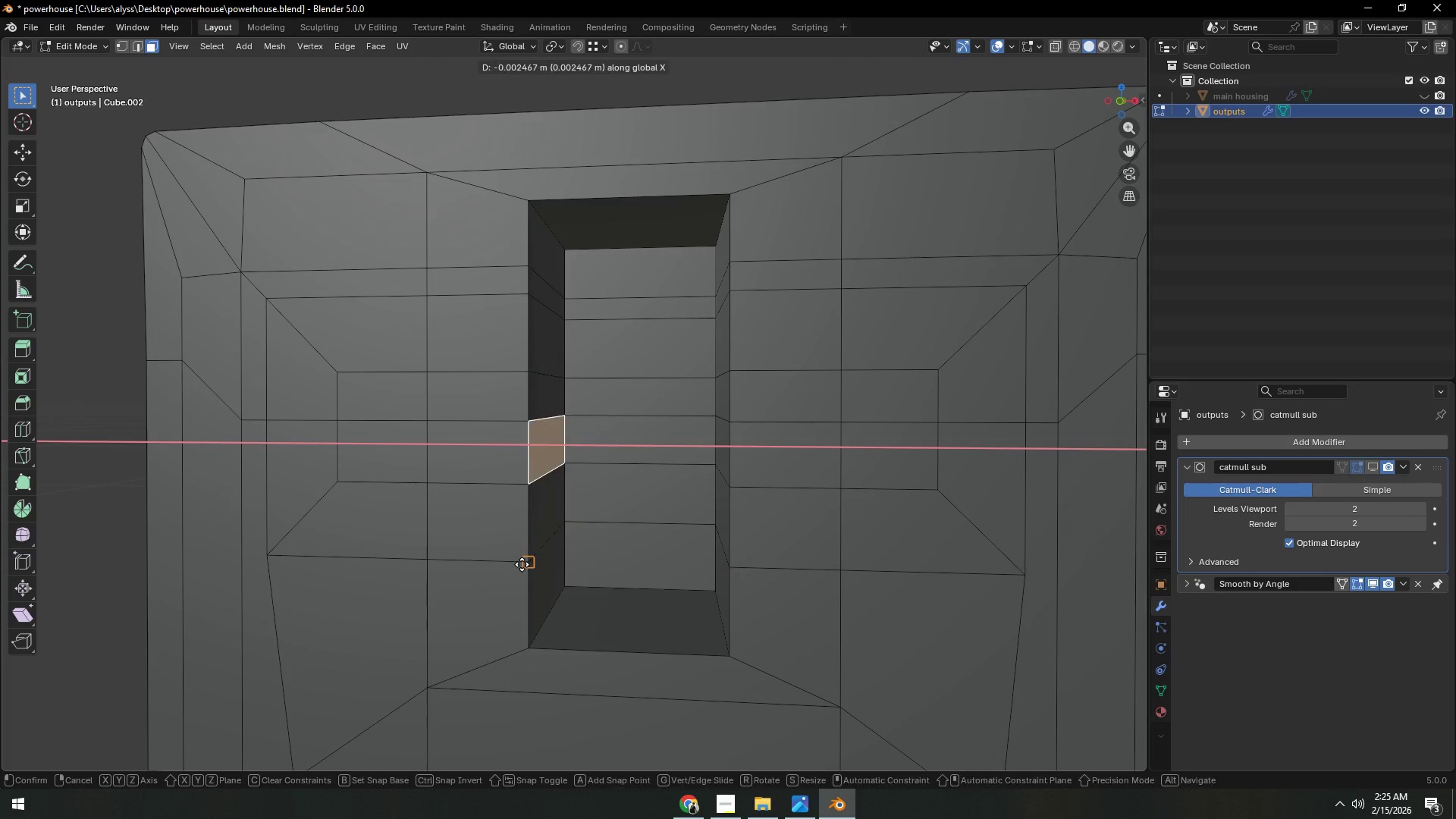 
hold_key(key=ControlLeft, duration=0.56)
left_click([522, 563])
 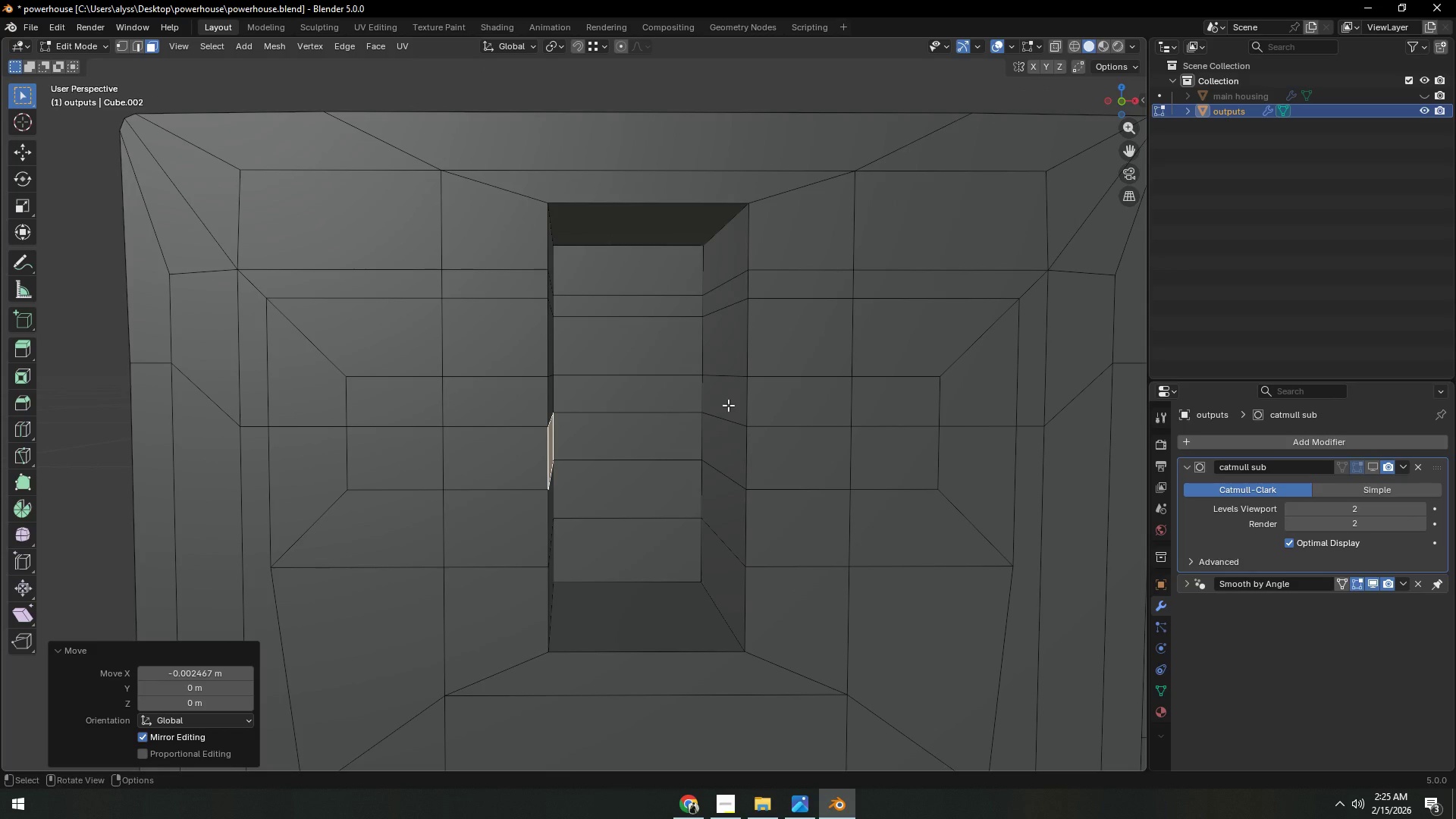 
left_click([728, 405])
 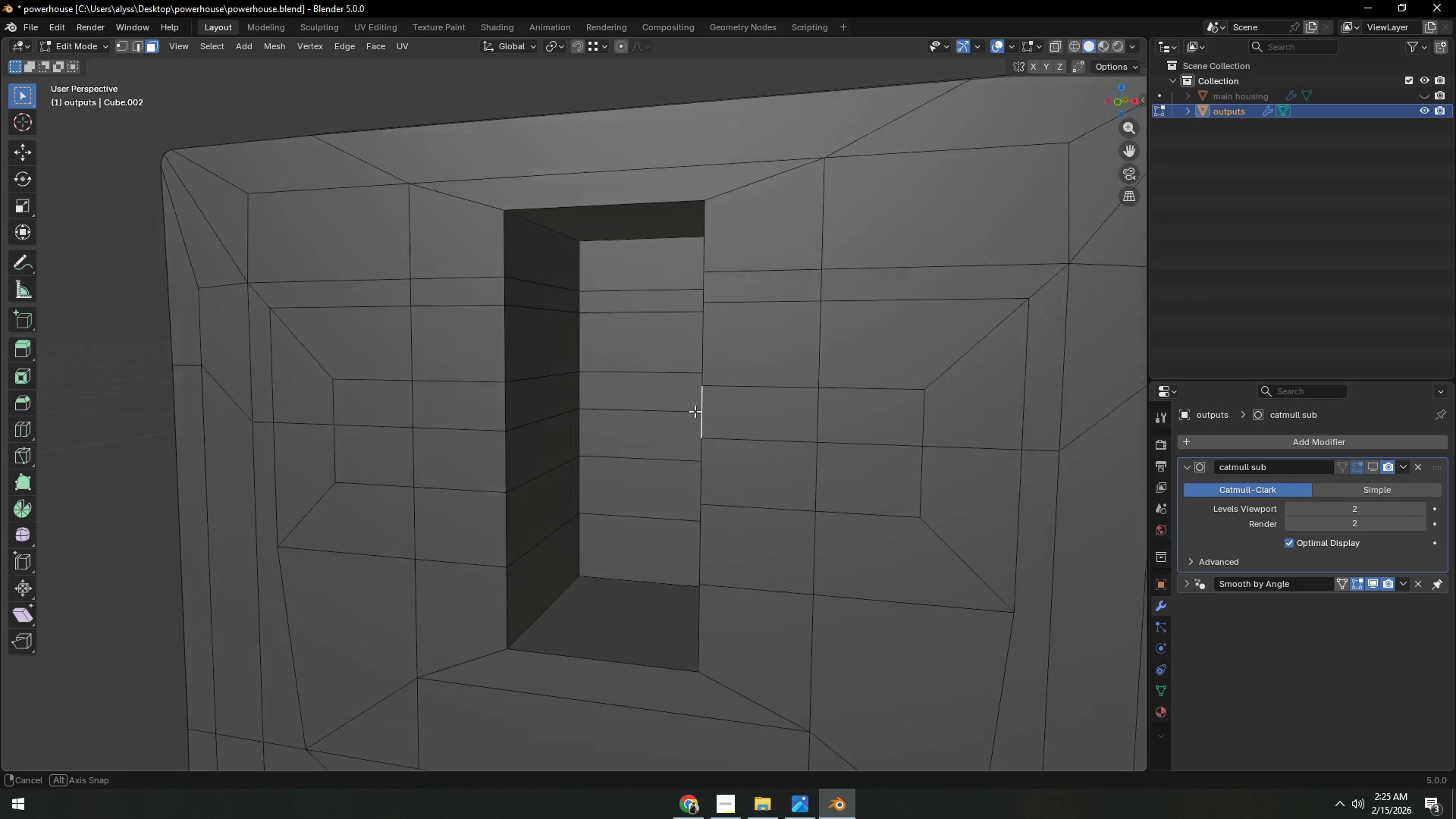 
hold_key(key=ShiftLeft, duration=0.38)
left_click([546, 397])
 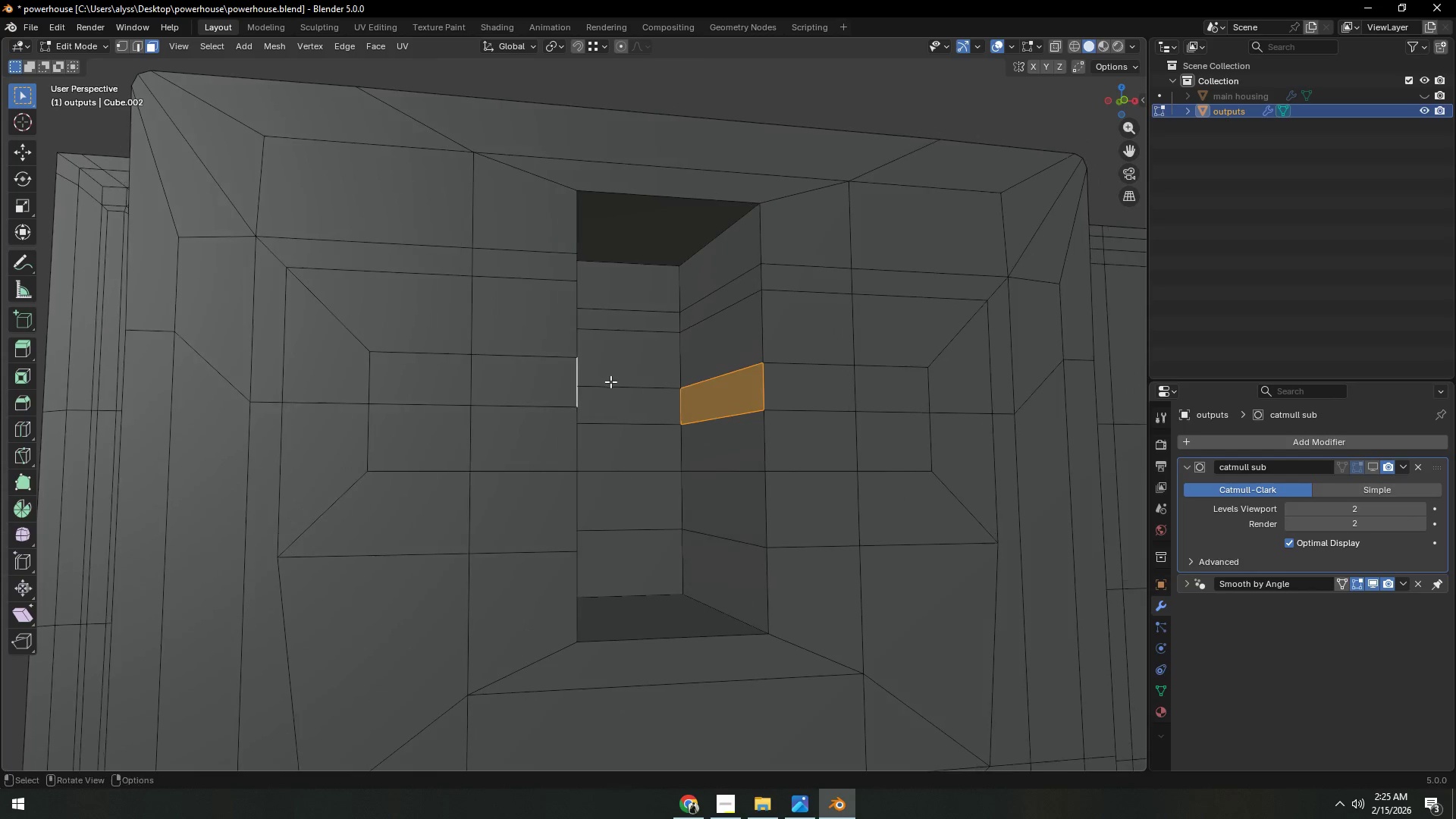 
hold_key(key=ShiftLeft, duration=0.8)
left_click([723, 521])
 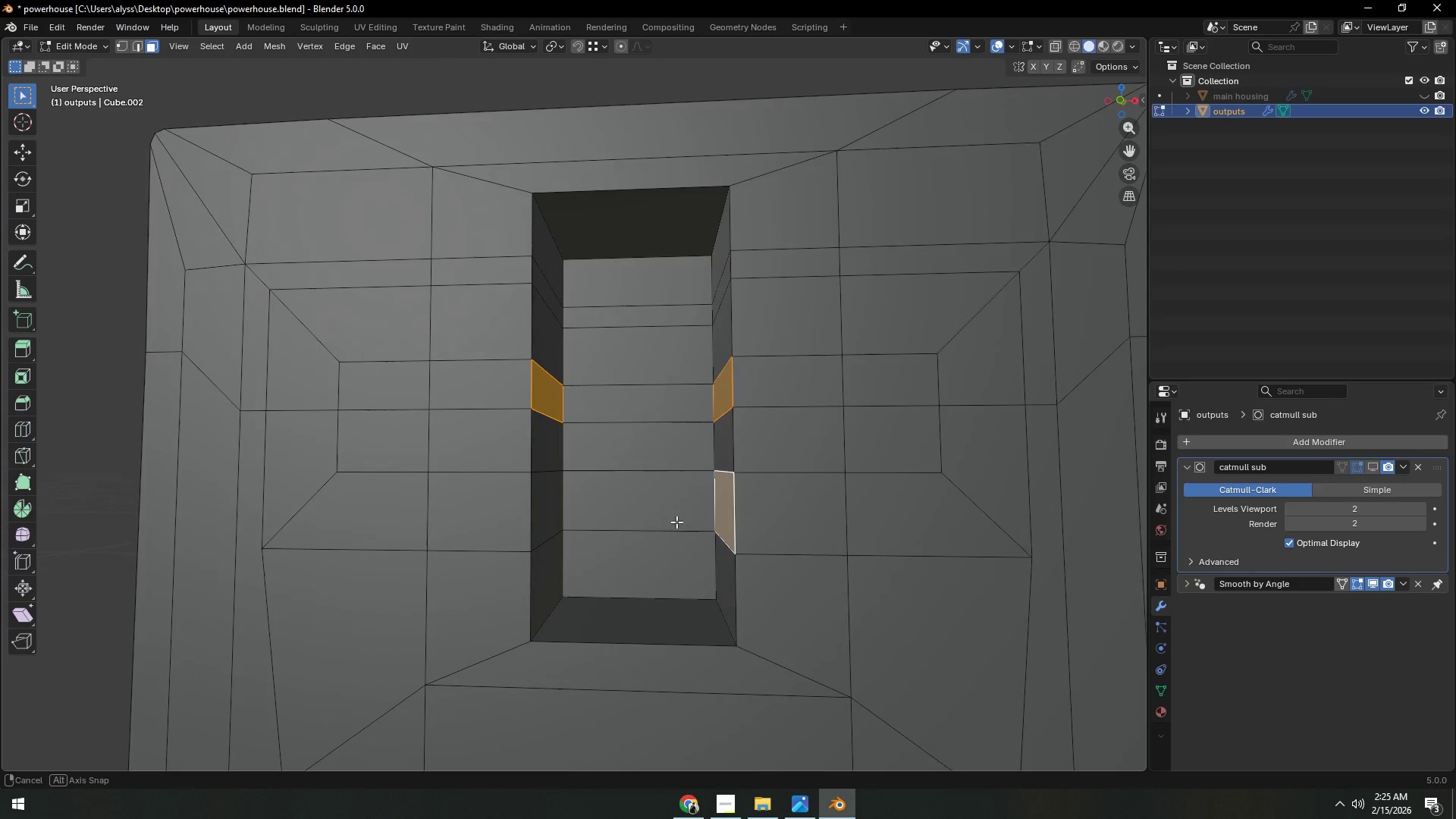 
hold_key(key=ShiftLeft, duration=0.36)
 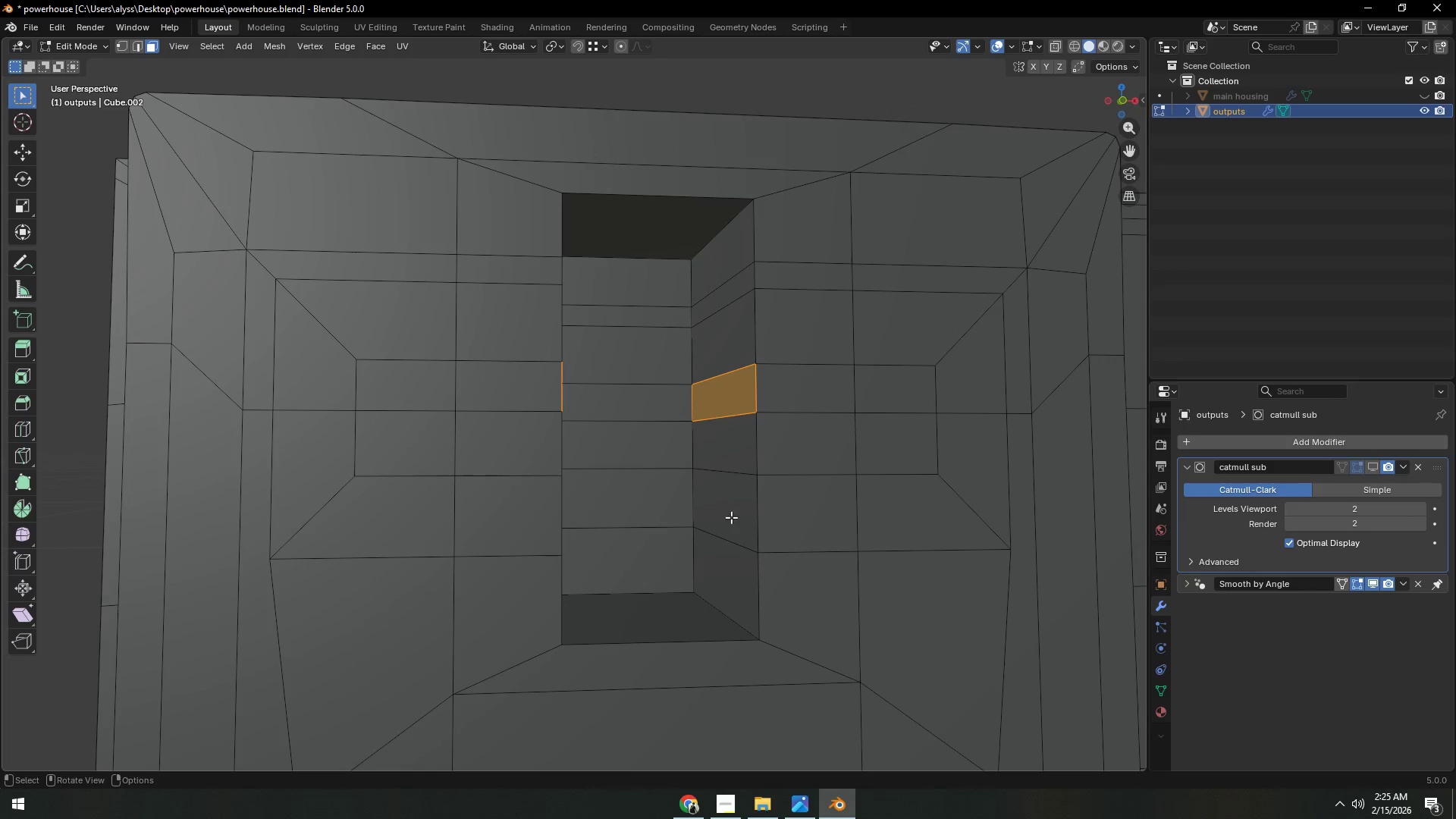 
hold_key(key=ShiftLeft, duration=0.31)
 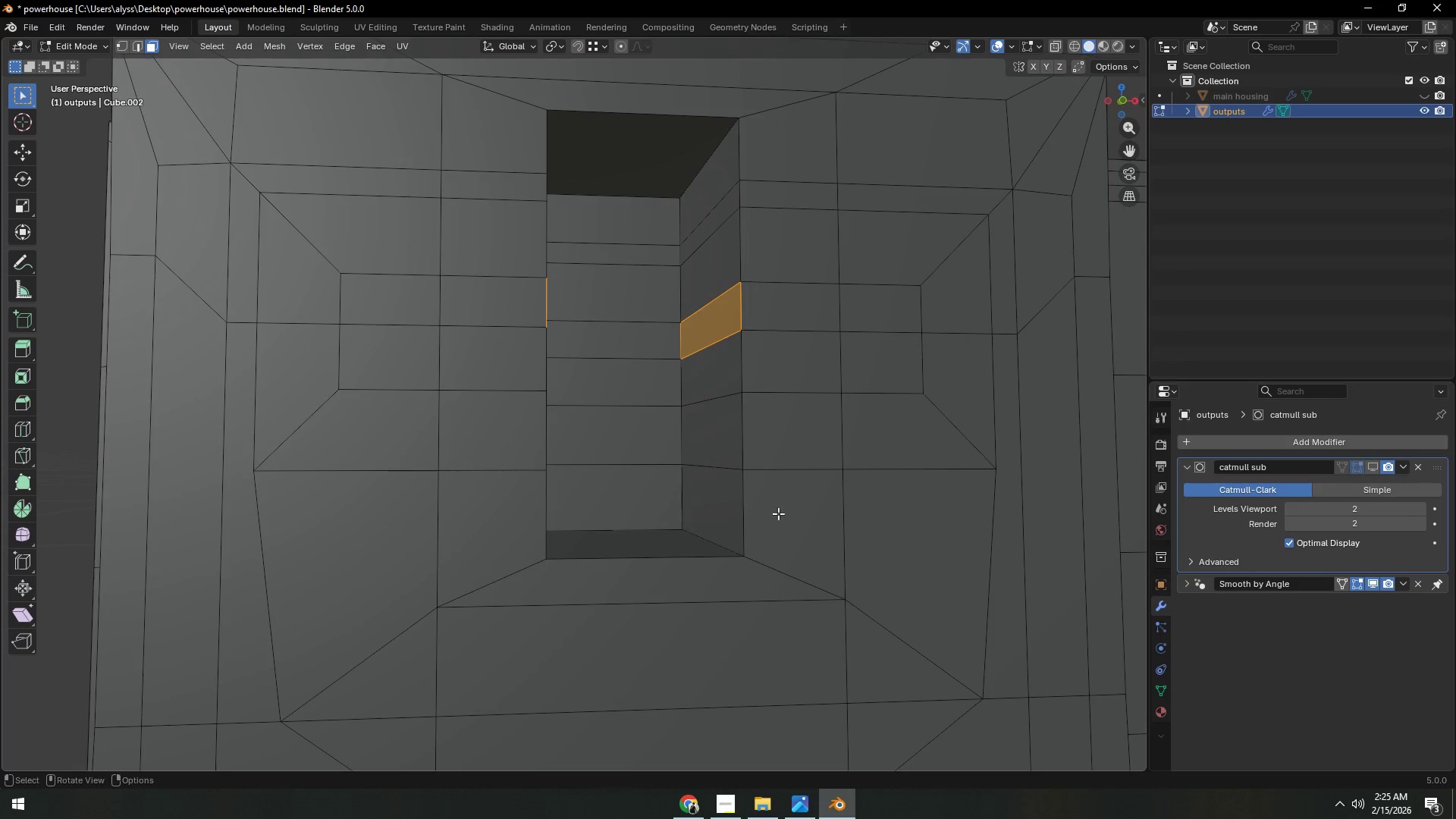 
hold_key(key=ControlLeft, duration=0.53)
 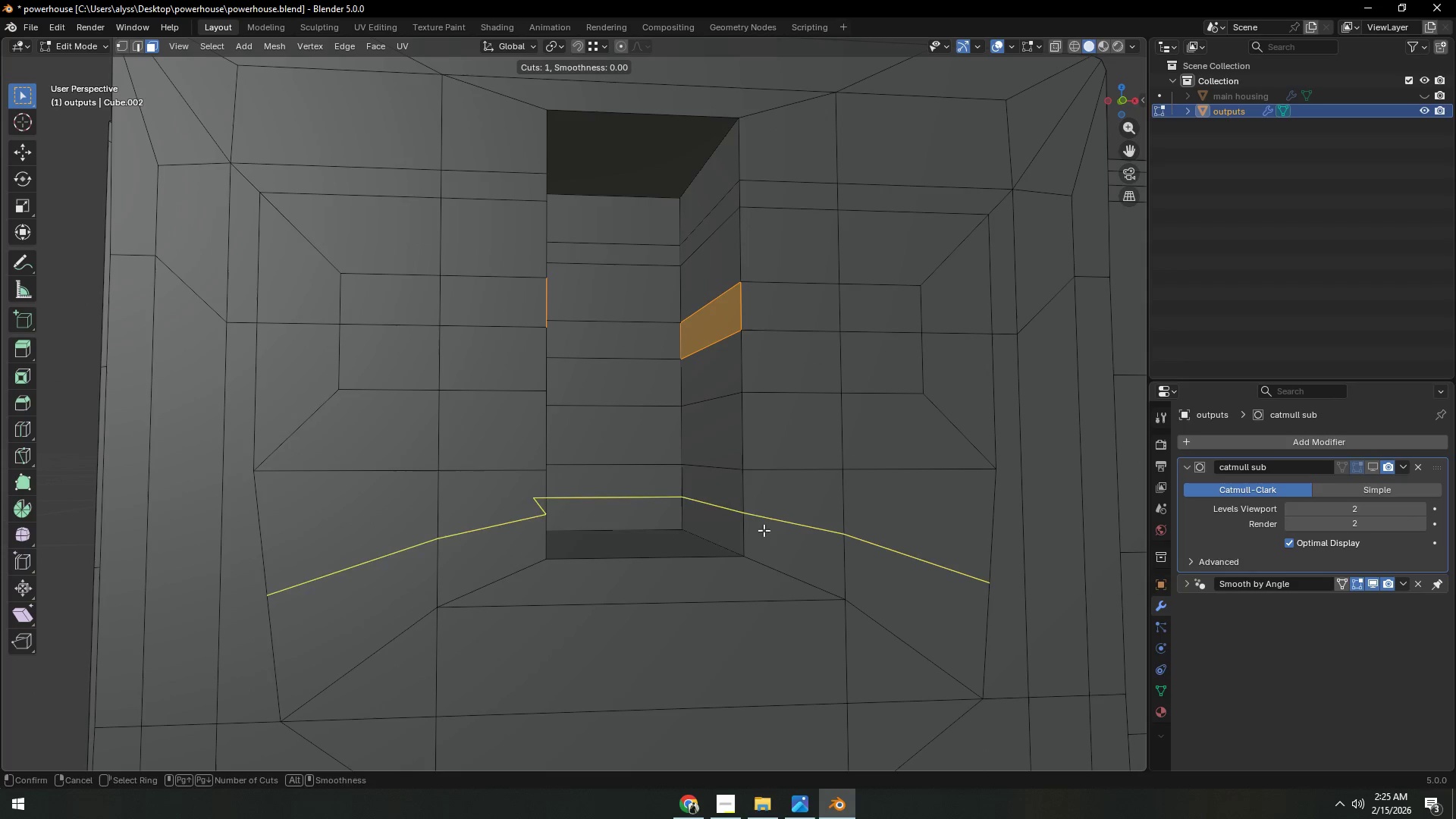 
hold_key(key=R, duration=0.38)
 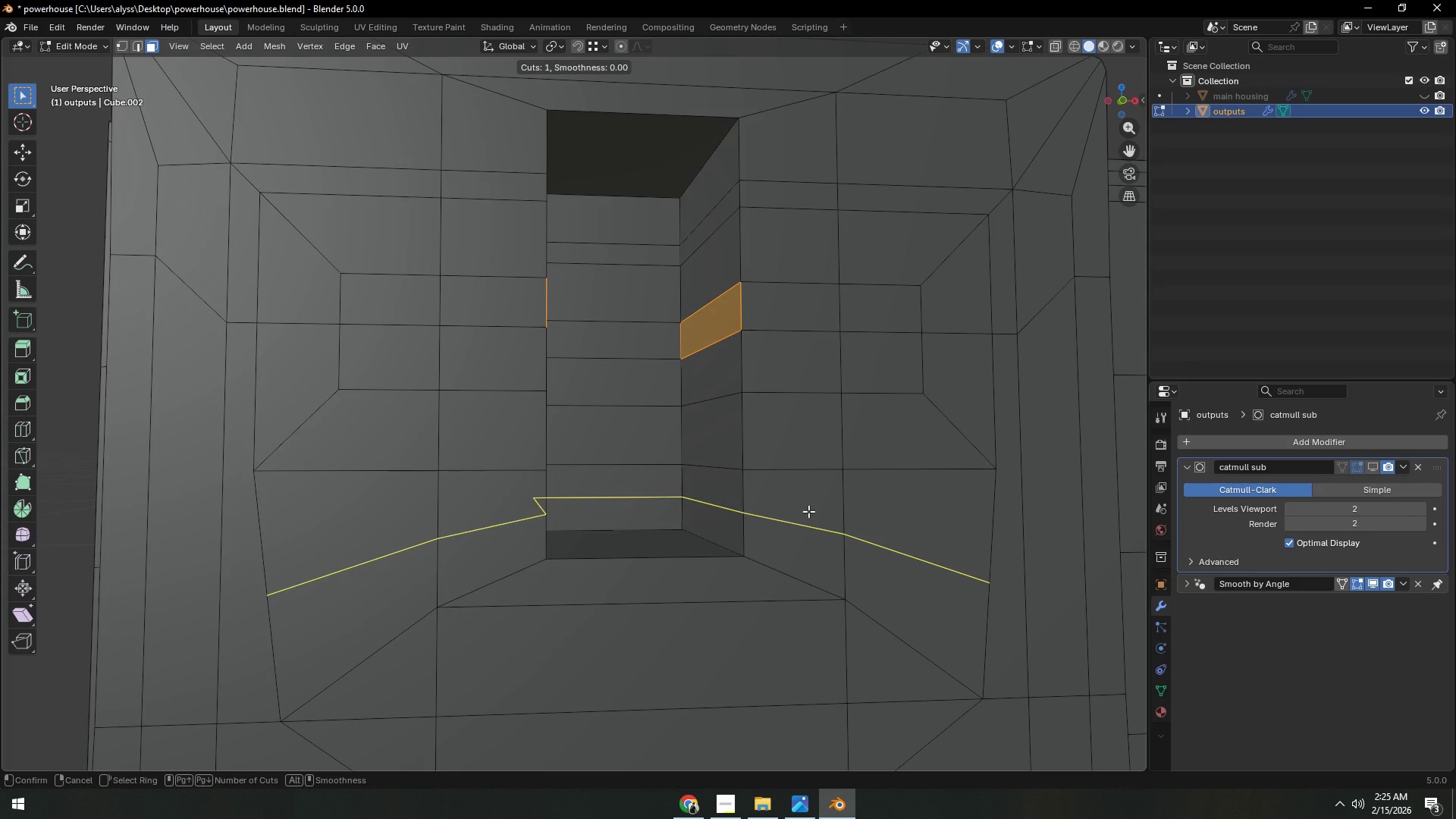 
wait(30.66)
 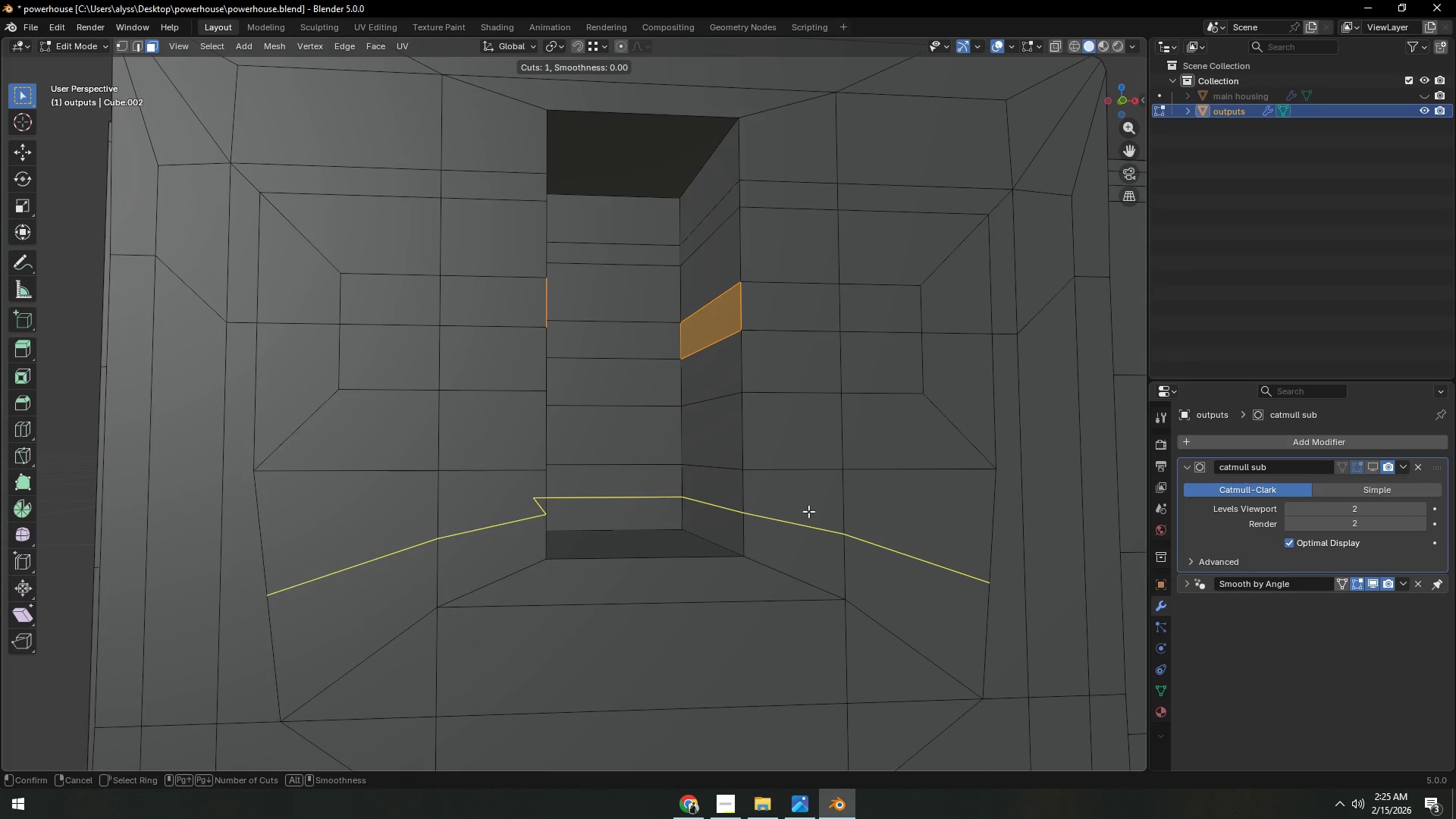 
right_click([808, 511])
 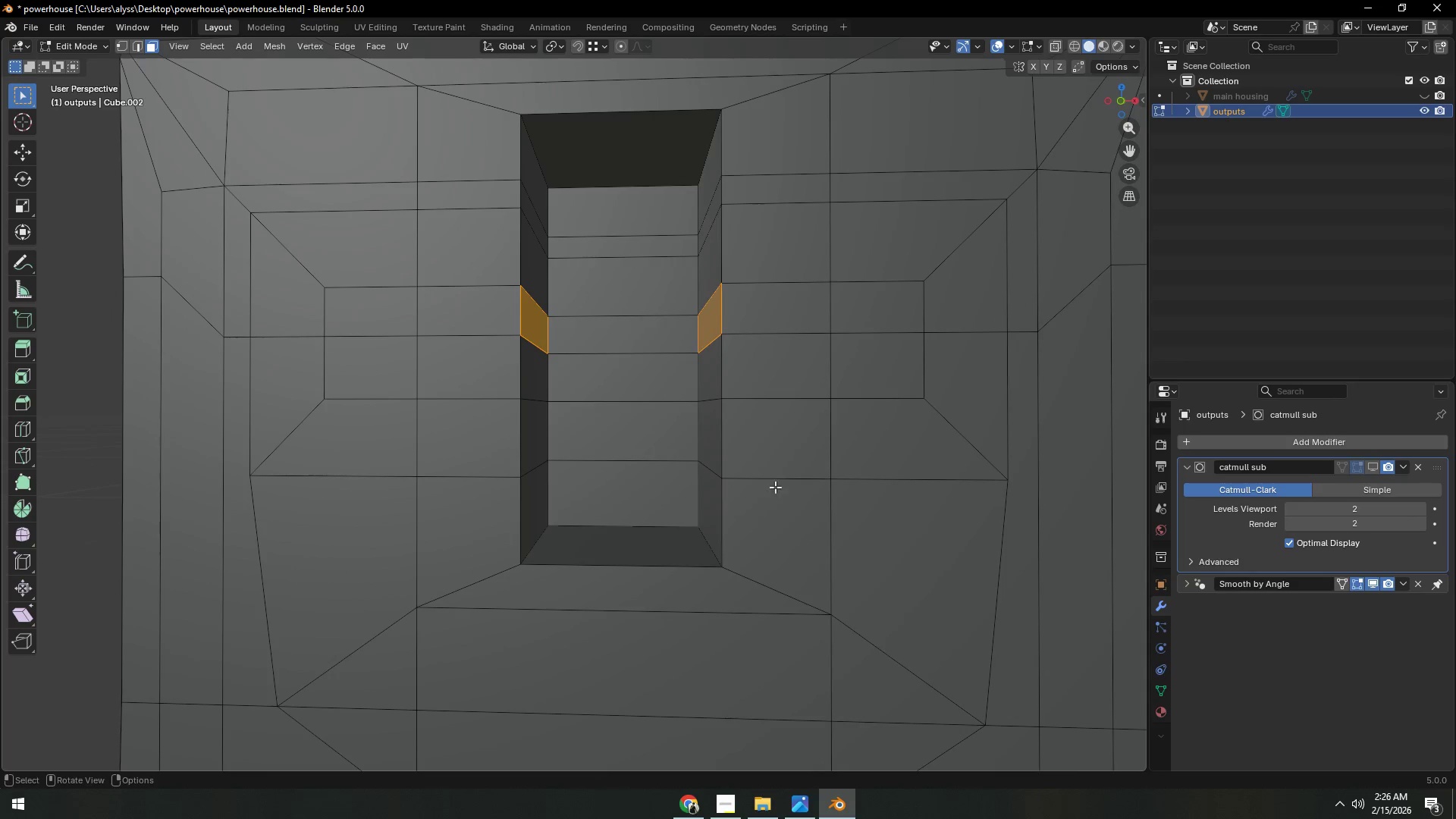 
key(Alt+AltLeft)
 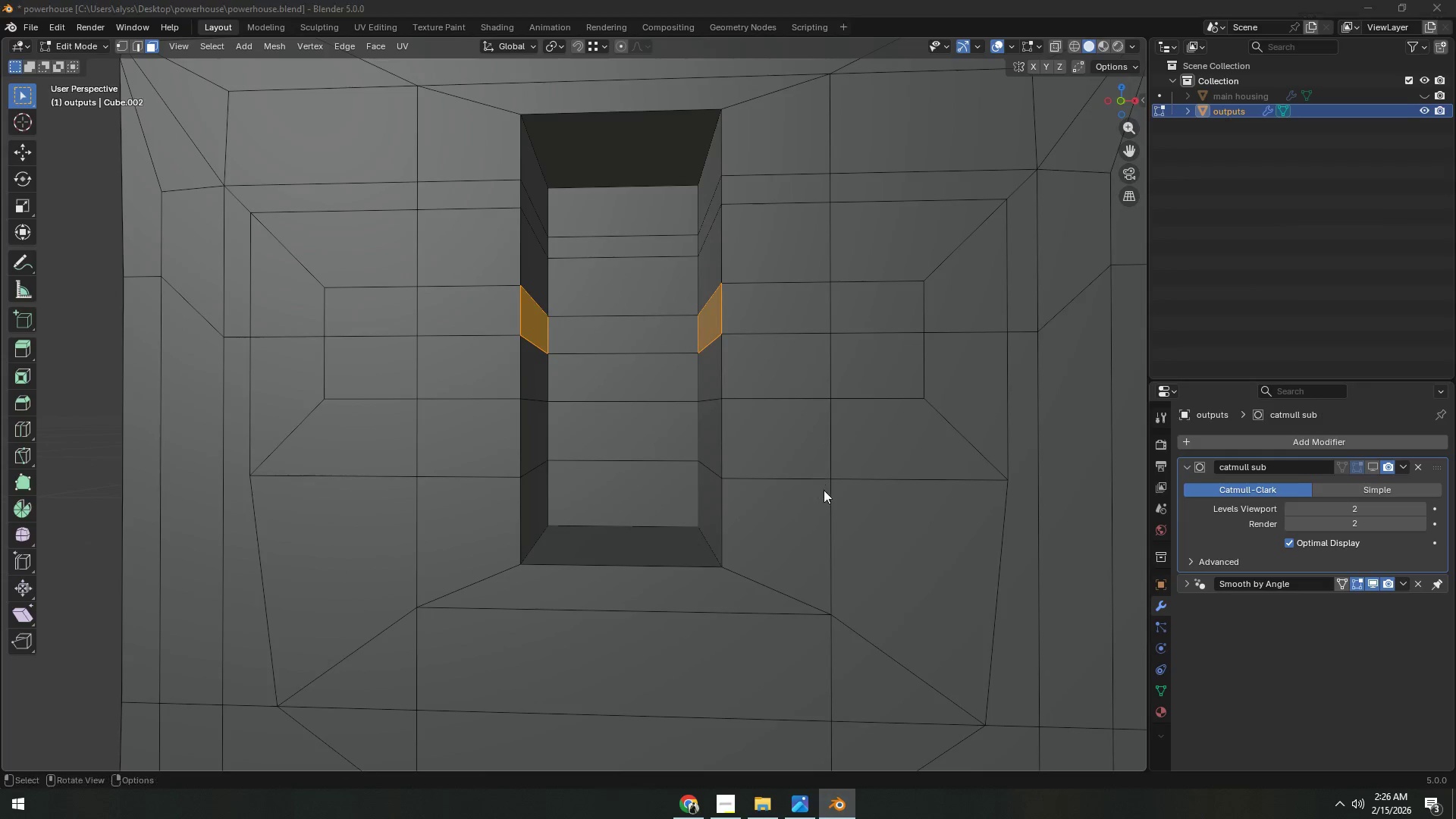 
hold_key(key=Tab, duration=2.08)
 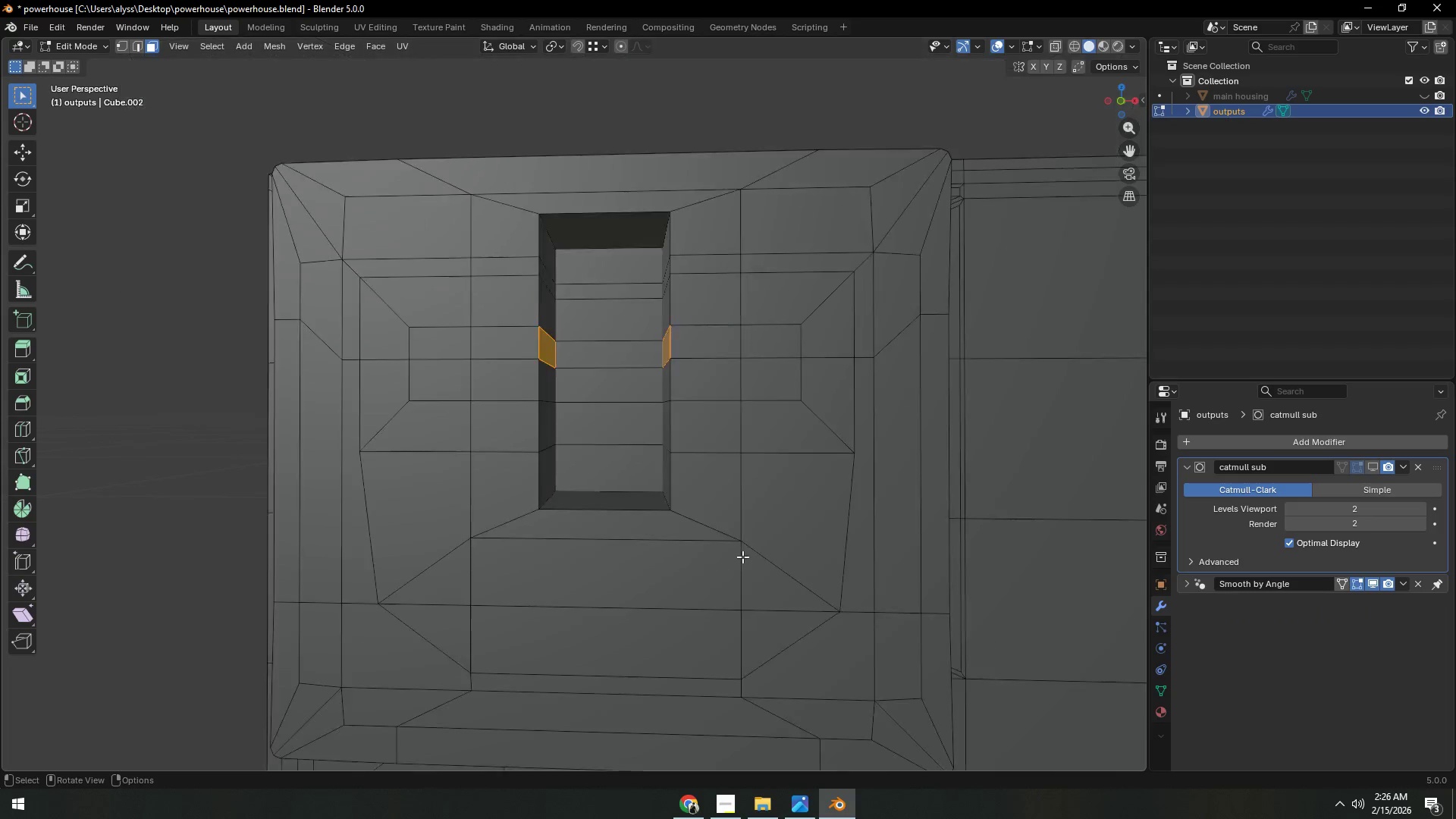 
key(Alt+AltLeft)
 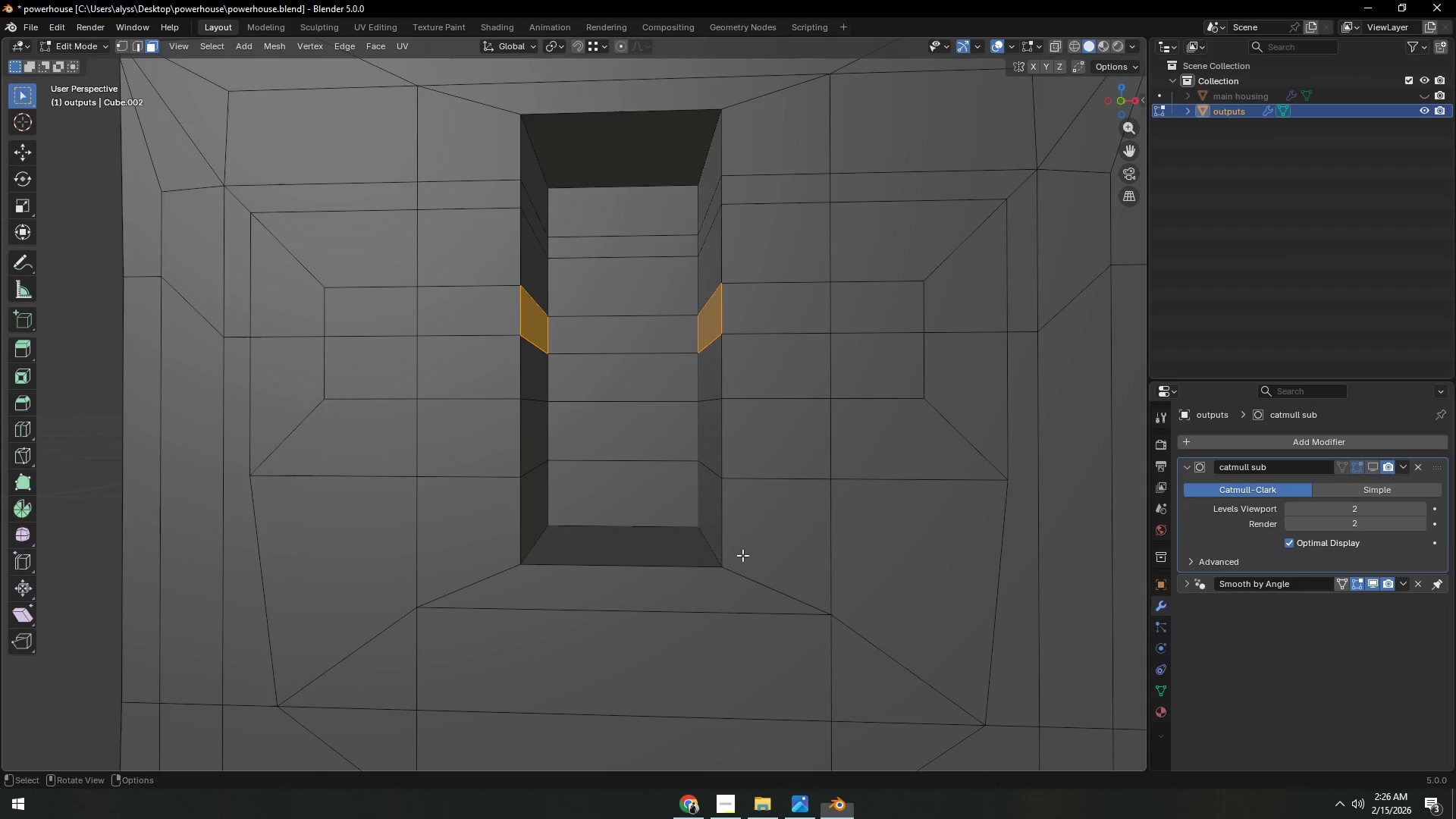 
hold_key(key=ShiftLeft, duration=0.59)
 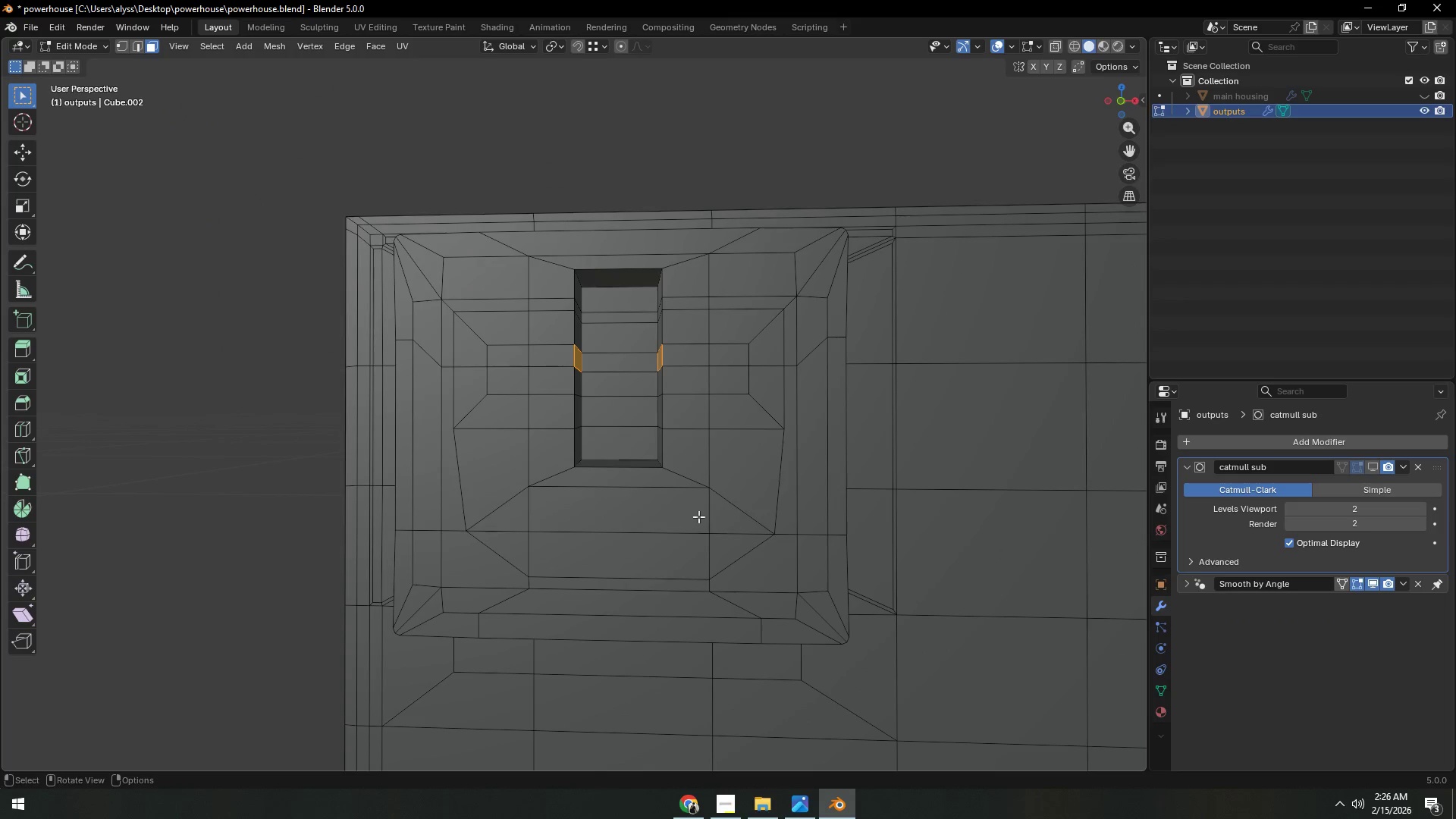 
scroll: coordinate [742, 557], scroll_direction: down, amount: 4.0
 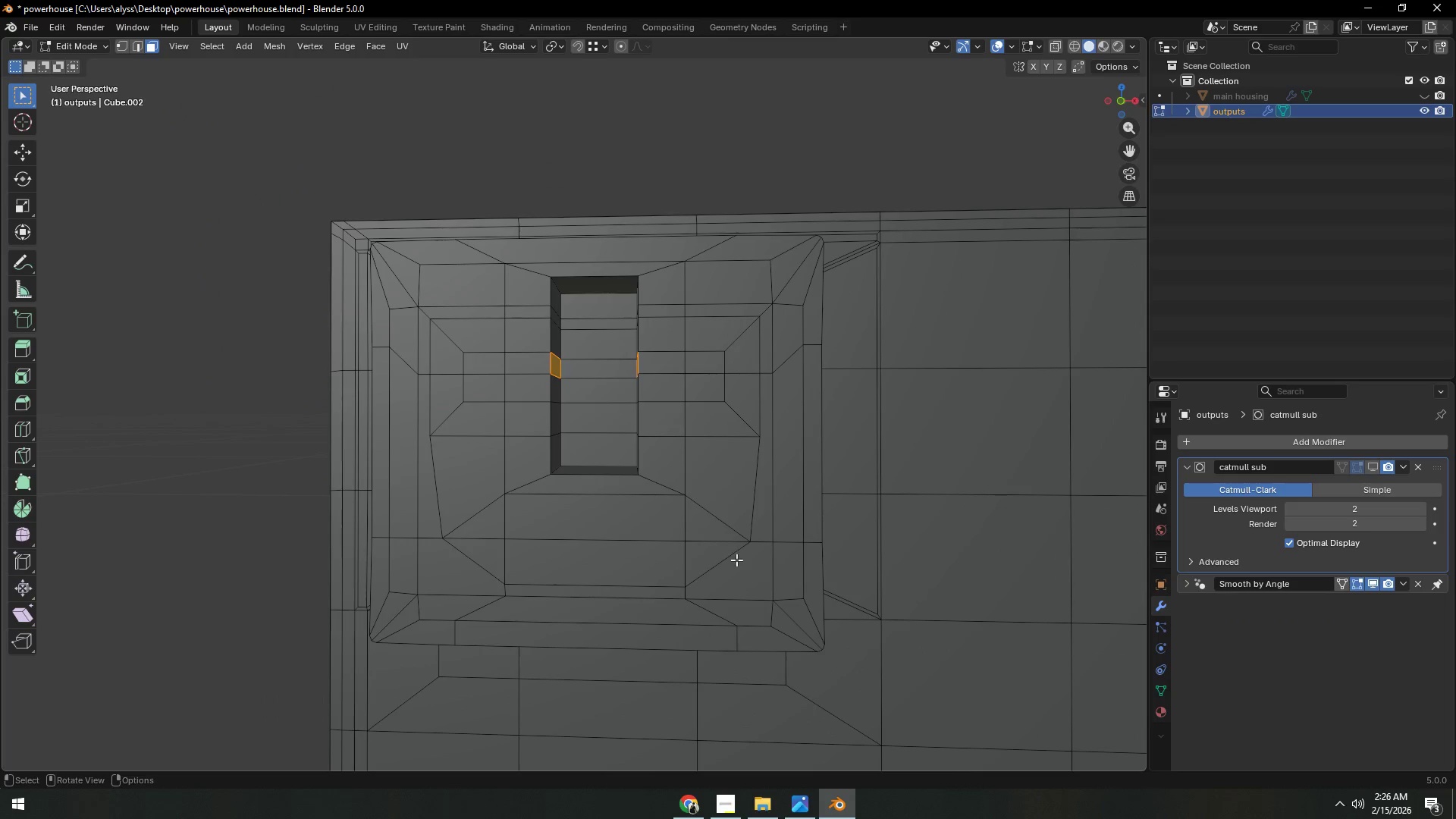 
key(Control+ControlLeft)
 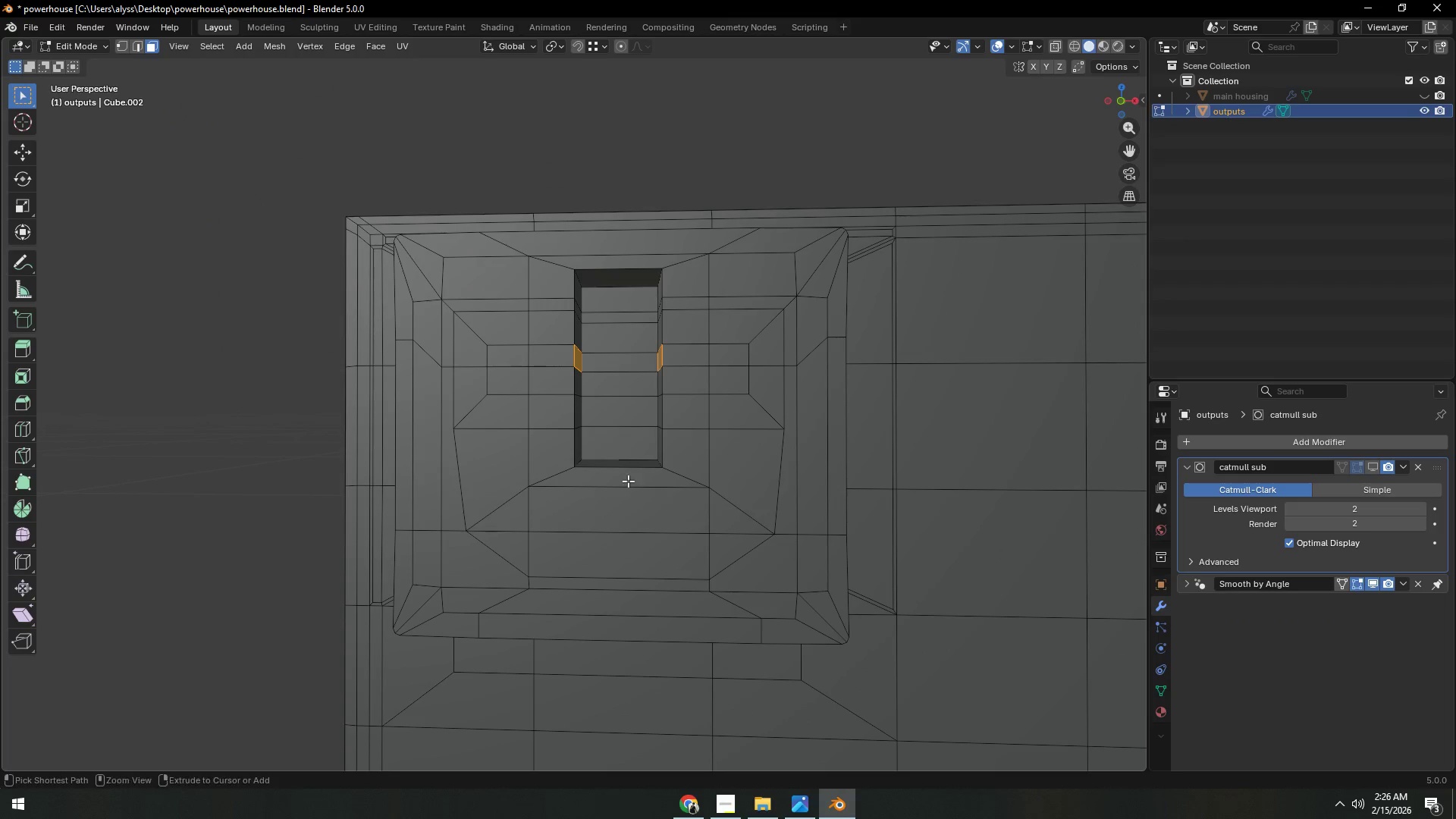 
key(Control+R)
 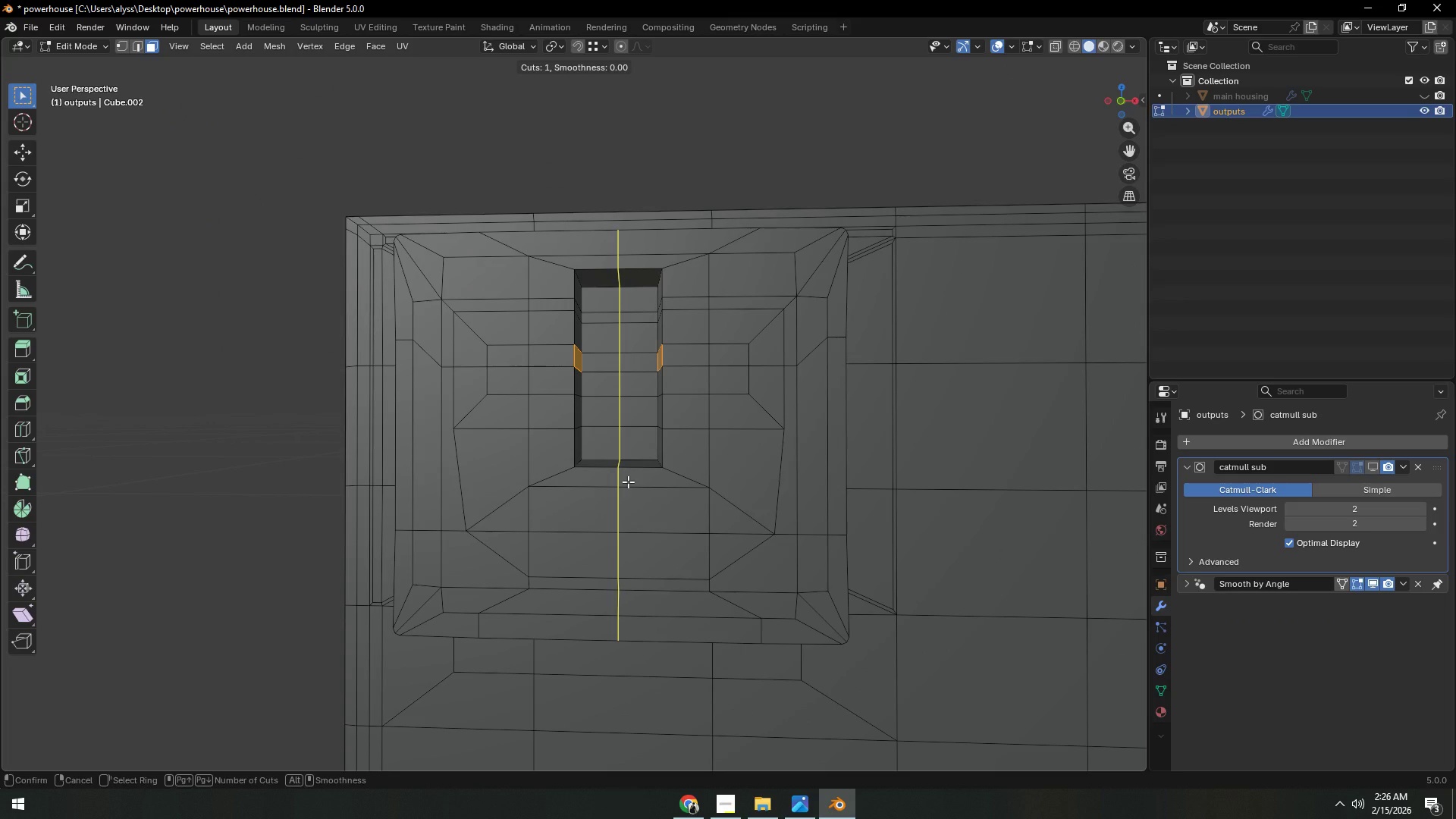 
wait(5.95)
 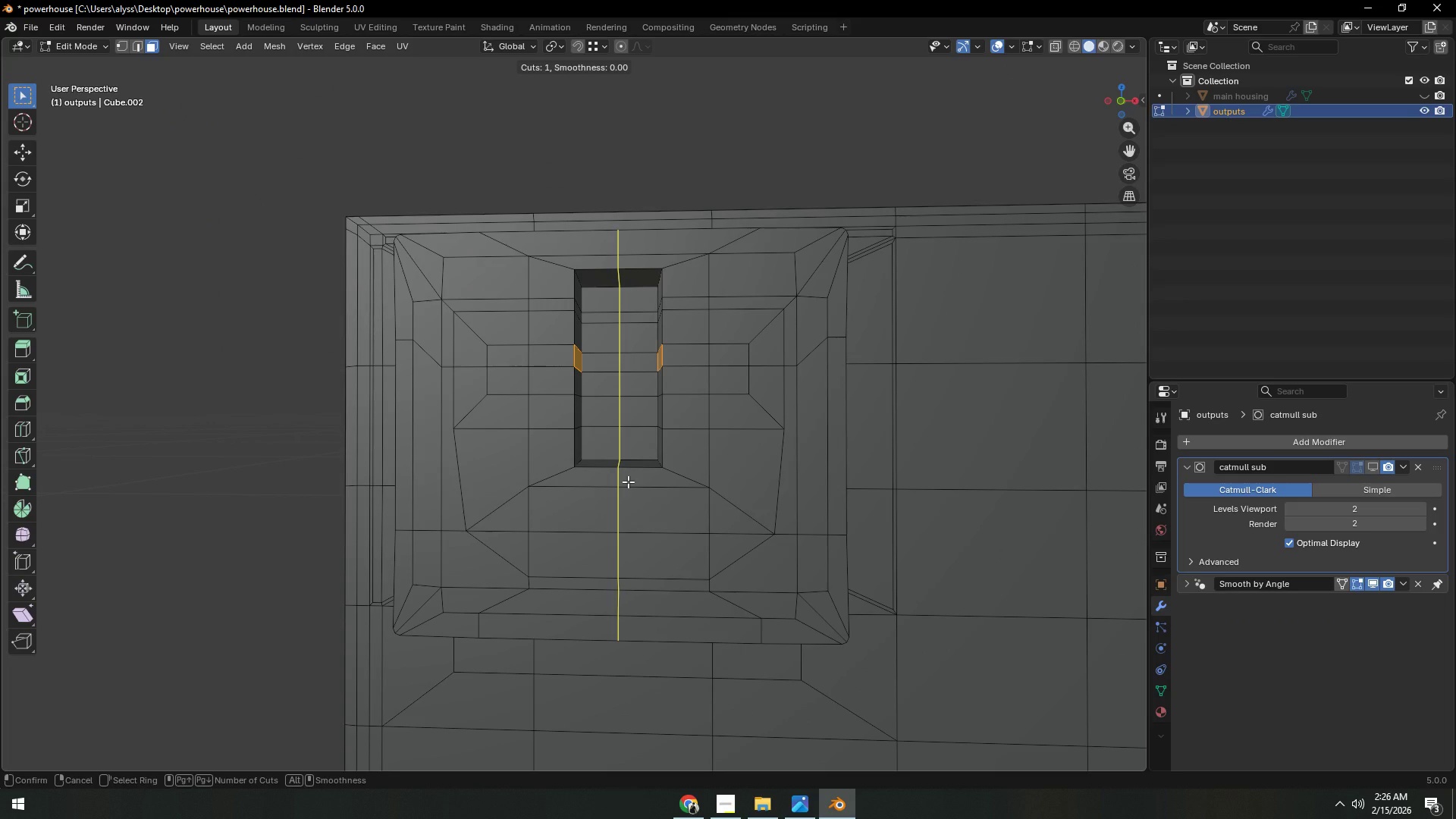 
right_click([628, 482])
 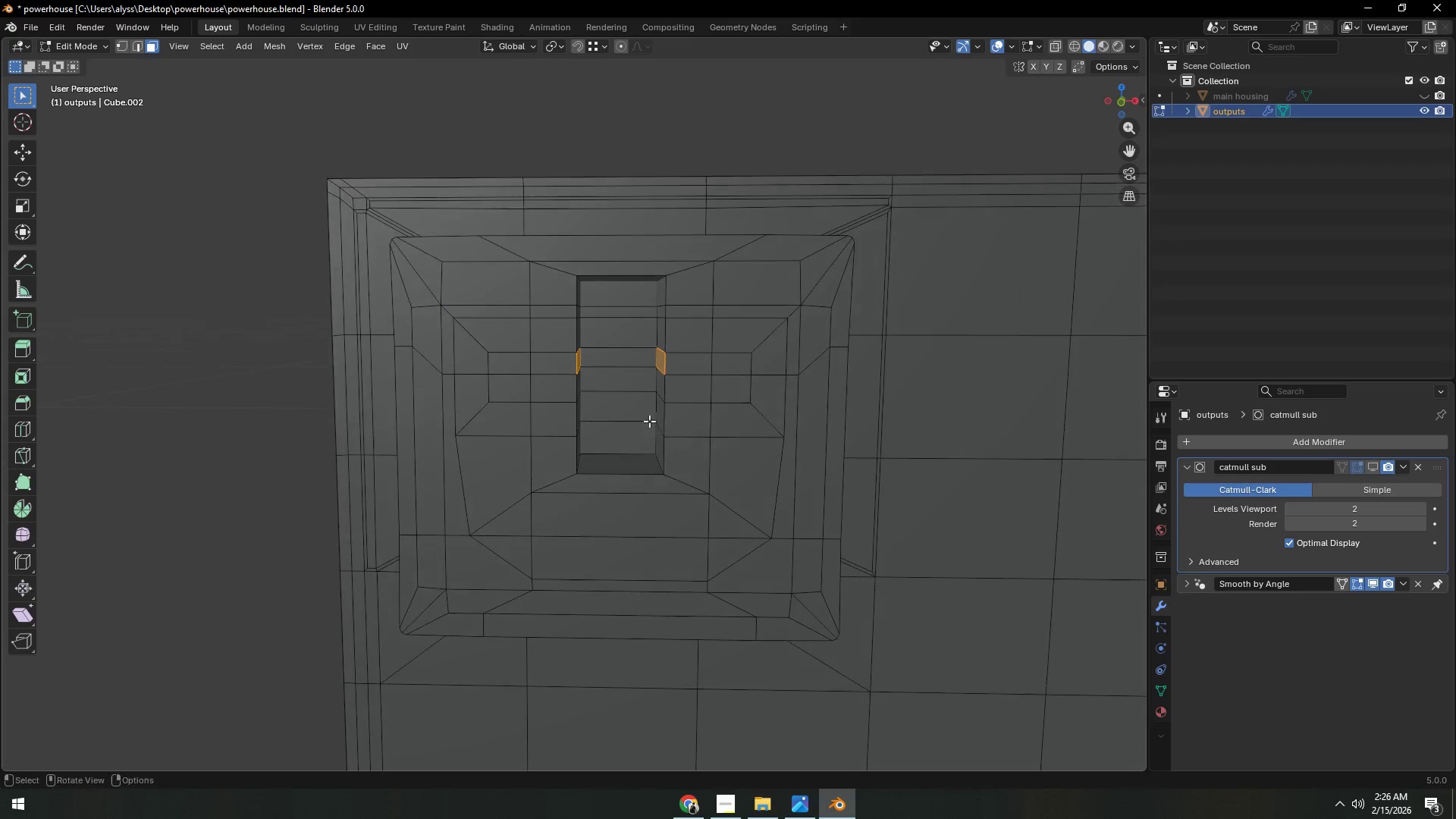 
key(Shift+ShiftLeft)
 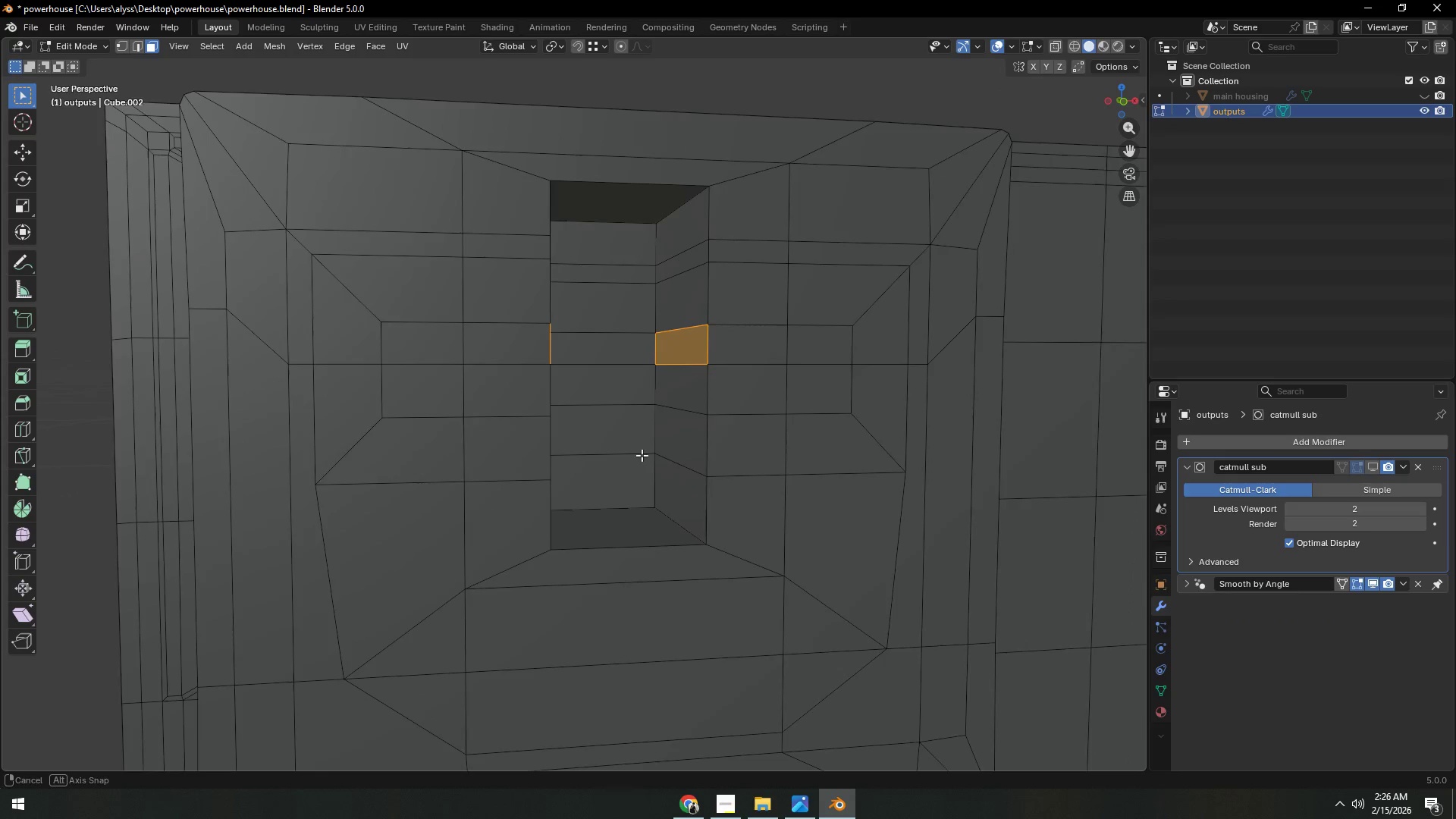 
scroll: coordinate [650, 441], scroll_direction: up, amount: 3.0
 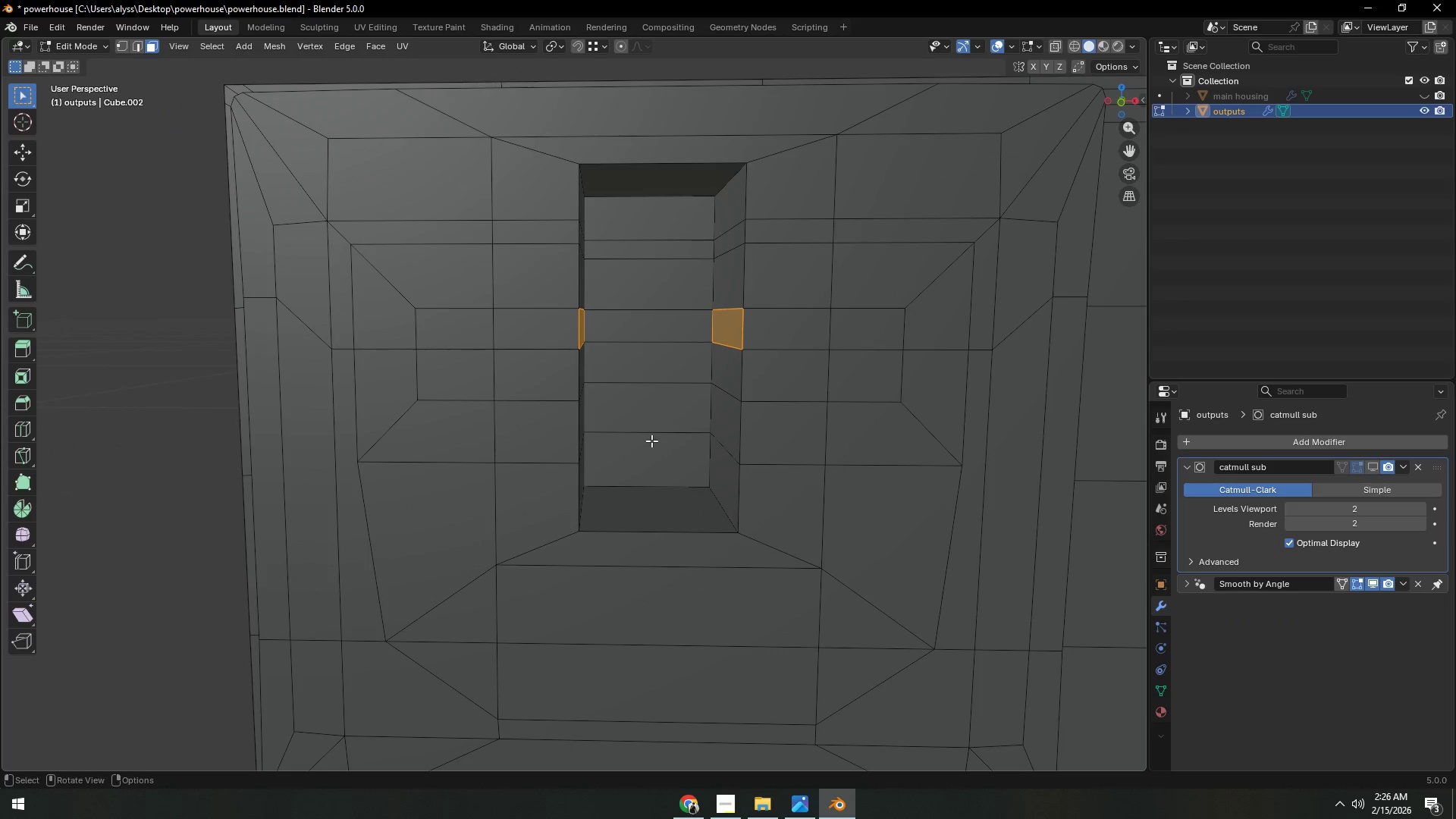 
hold_key(key=ShiftLeft, duration=0.33)
 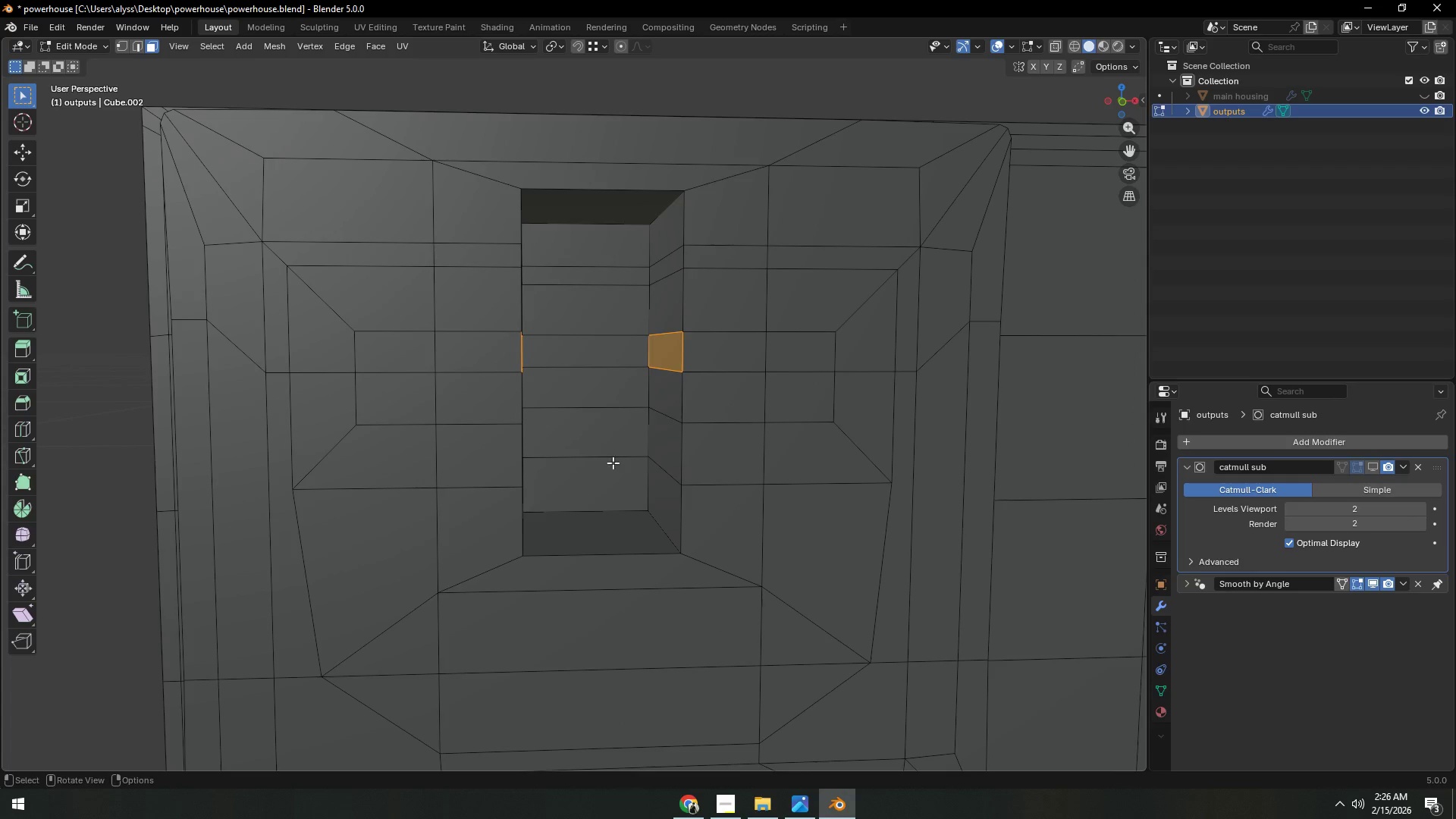 
key(3)
 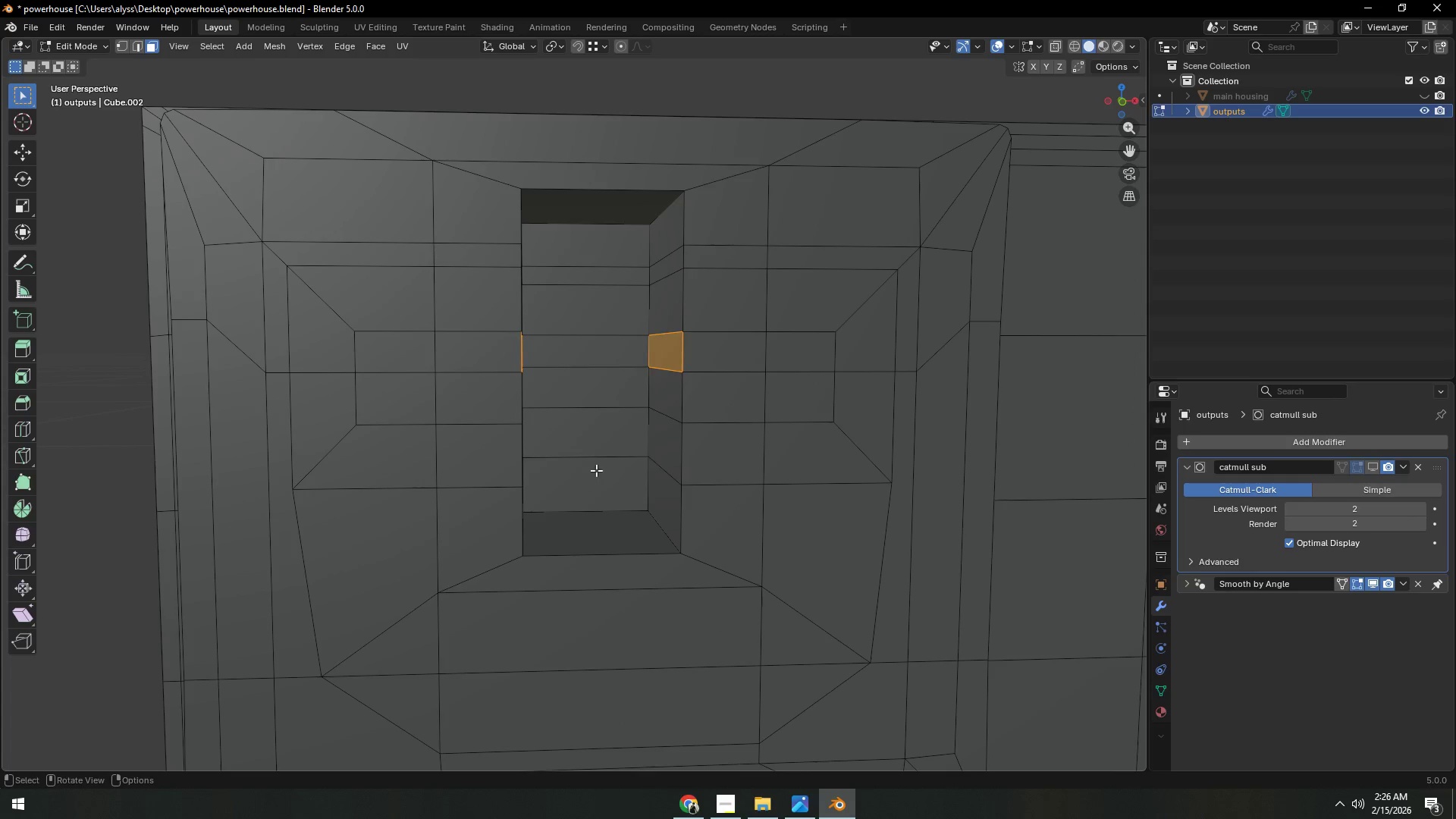 
left_click([595, 470])
 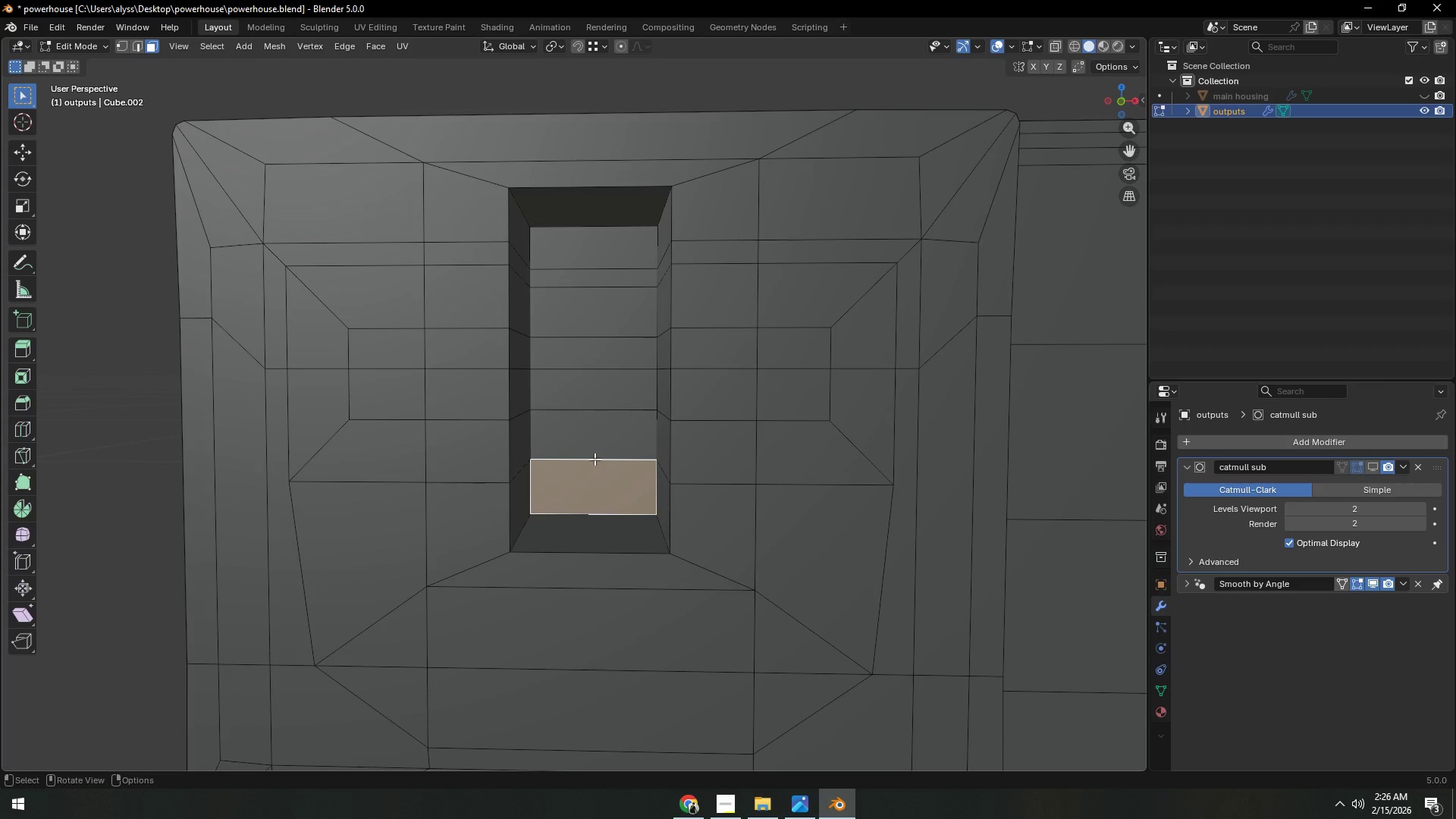 
hold_key(key=ControlLeft, duration=0.39)
 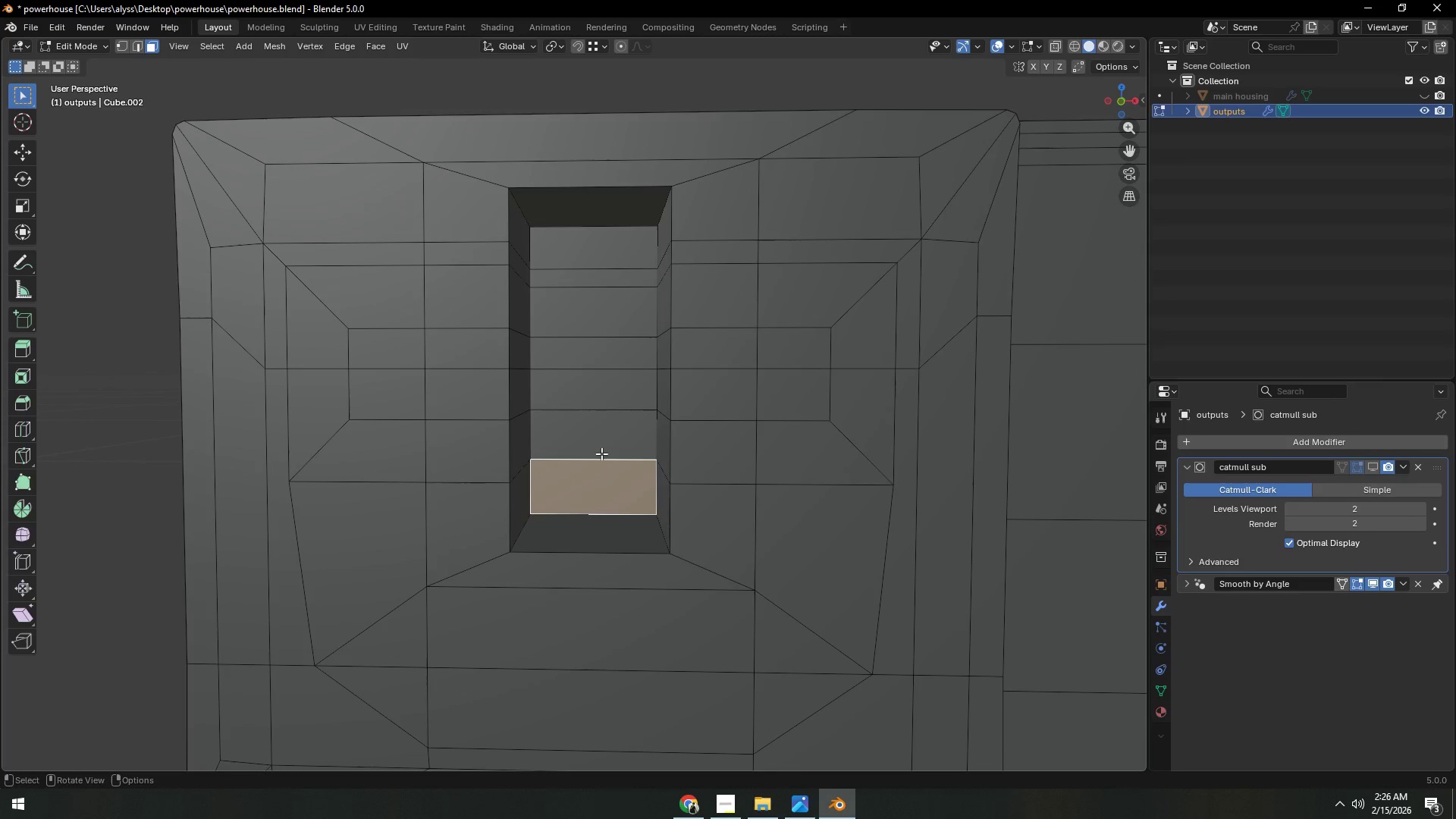 
hold_key(key=ShiftLeft, duration=0.48)
left_click([597, 247])
 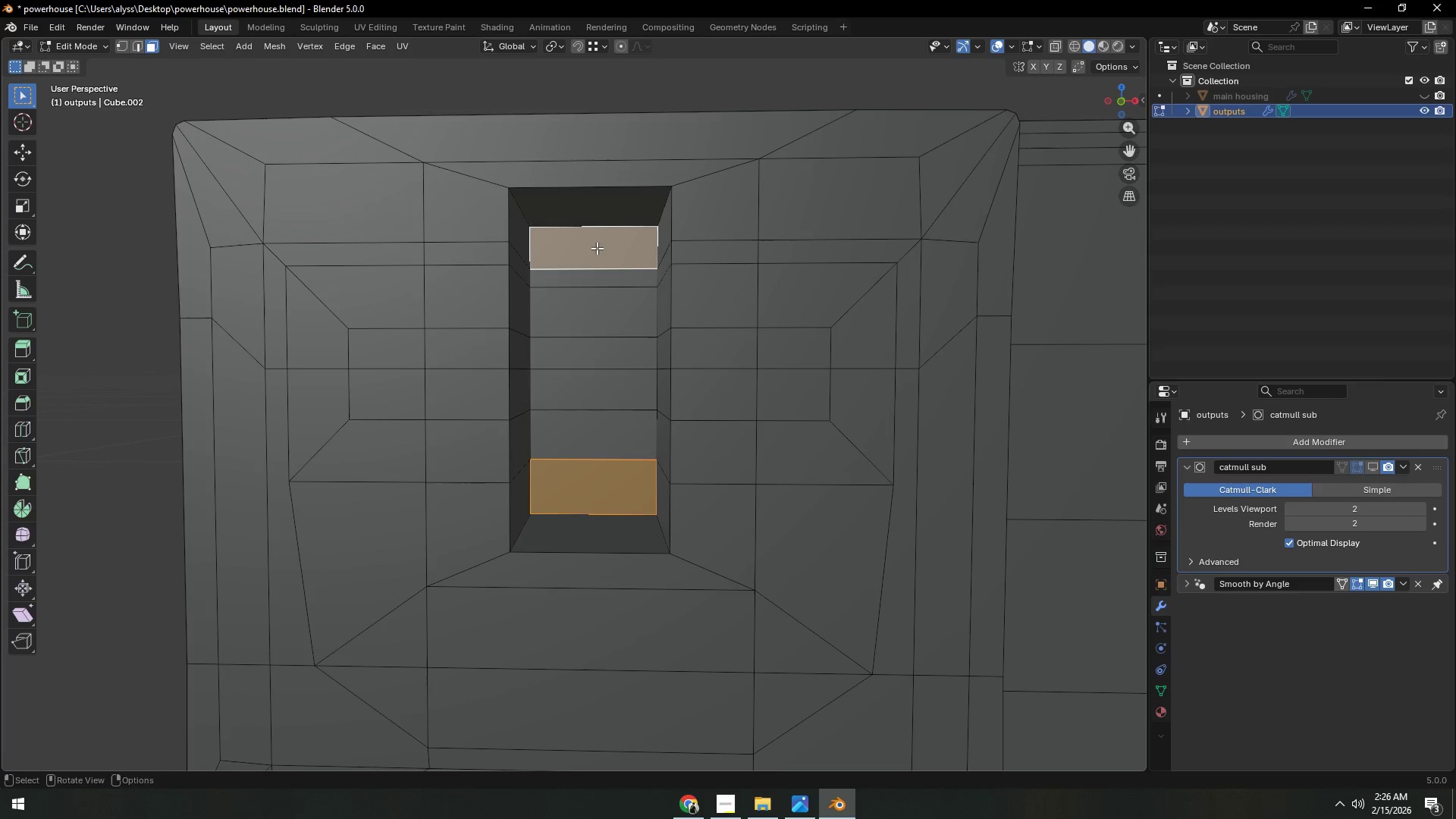 
key(X)
 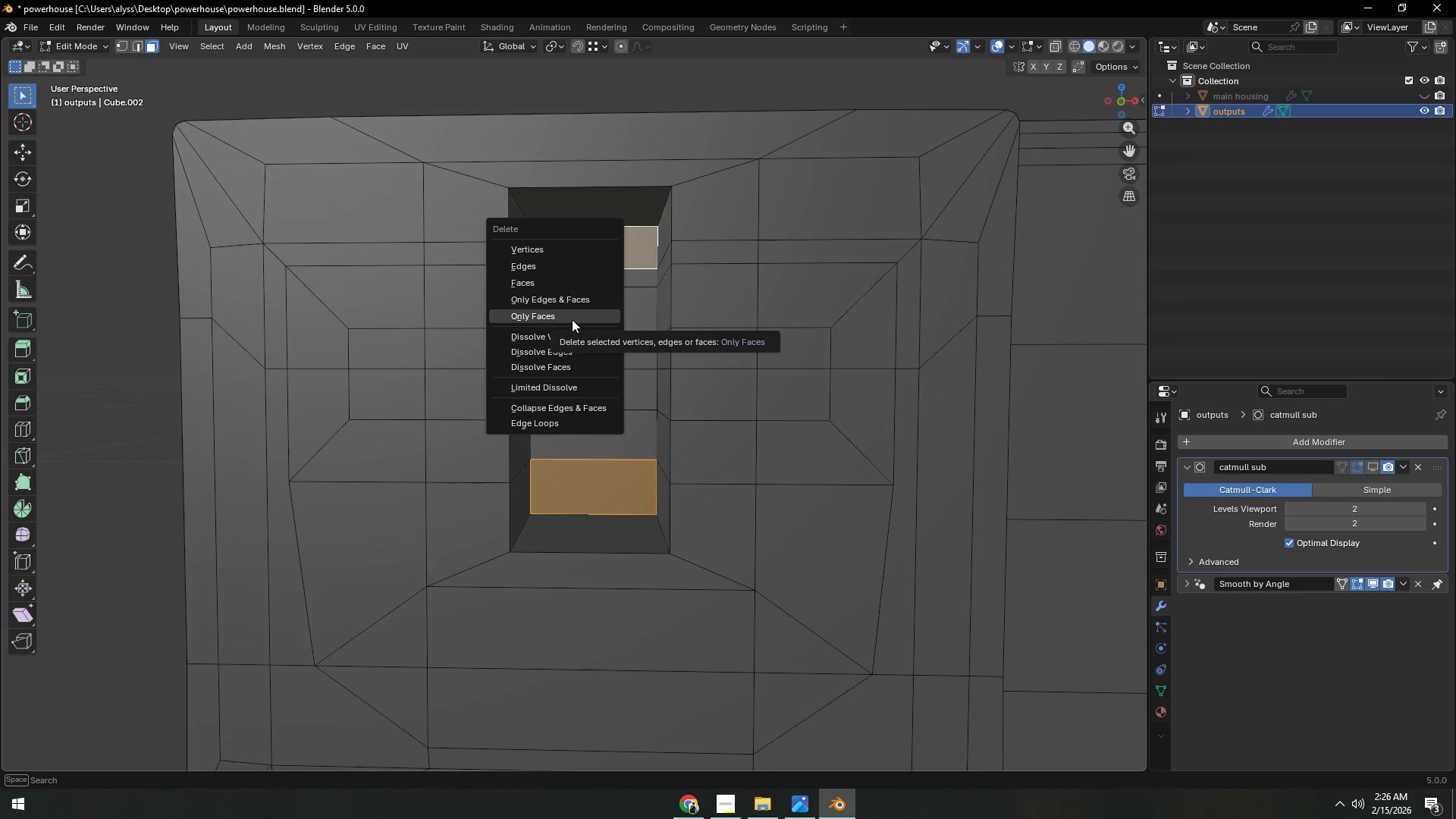 
left_click([572, 319])
 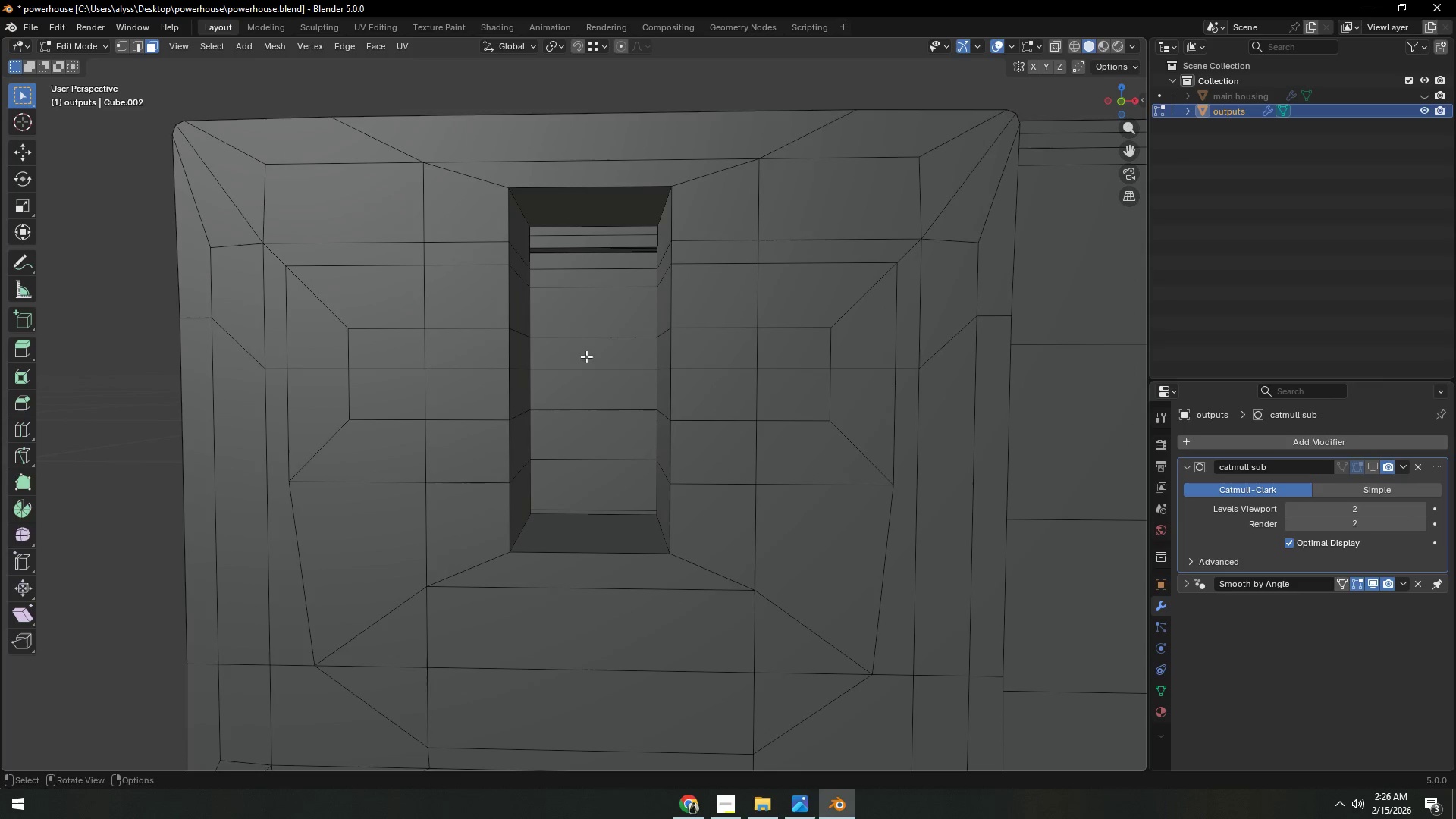 
key(Control+ControlLeft)
 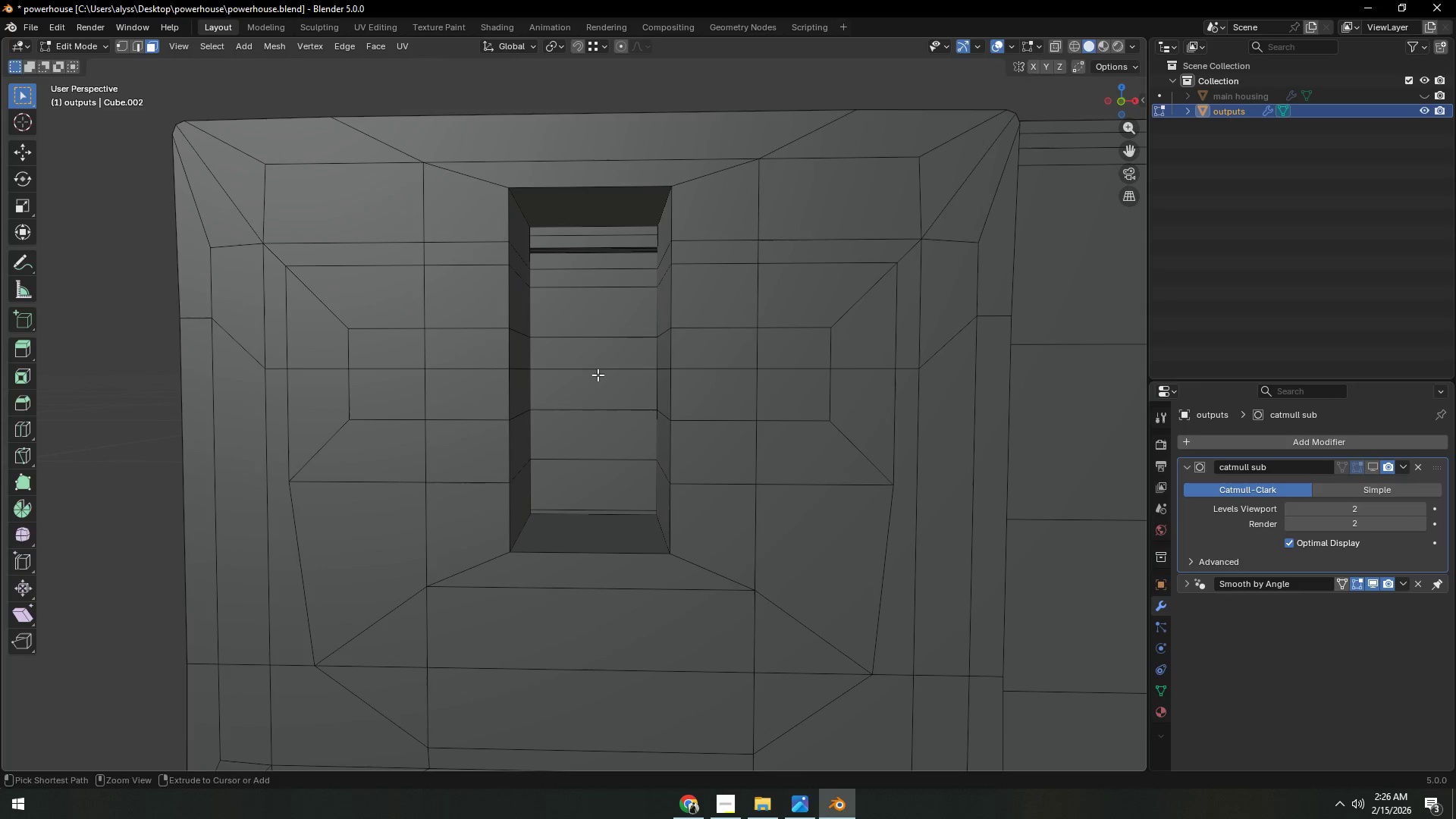 
key(Control+R)
 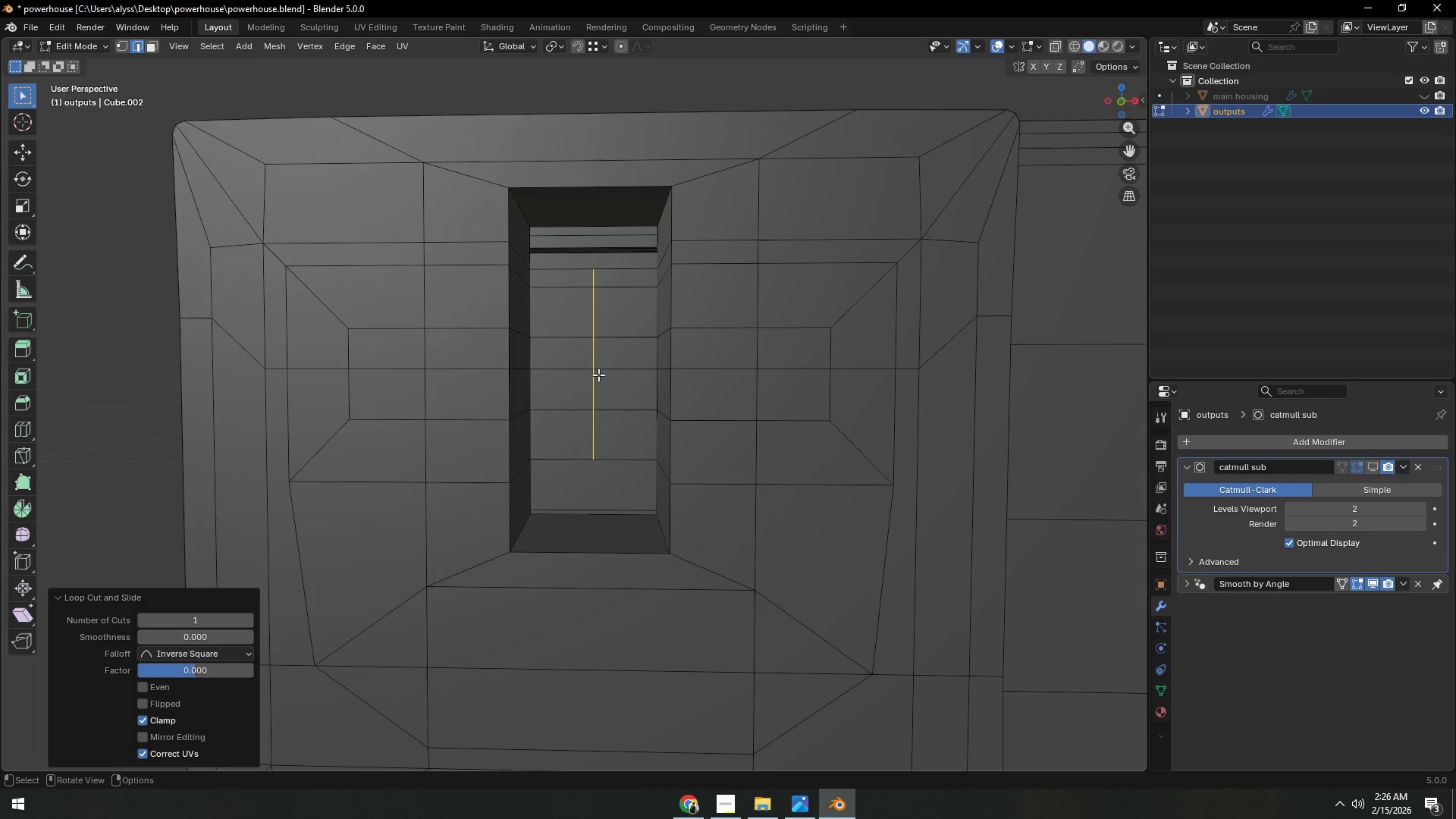 
key(X)
 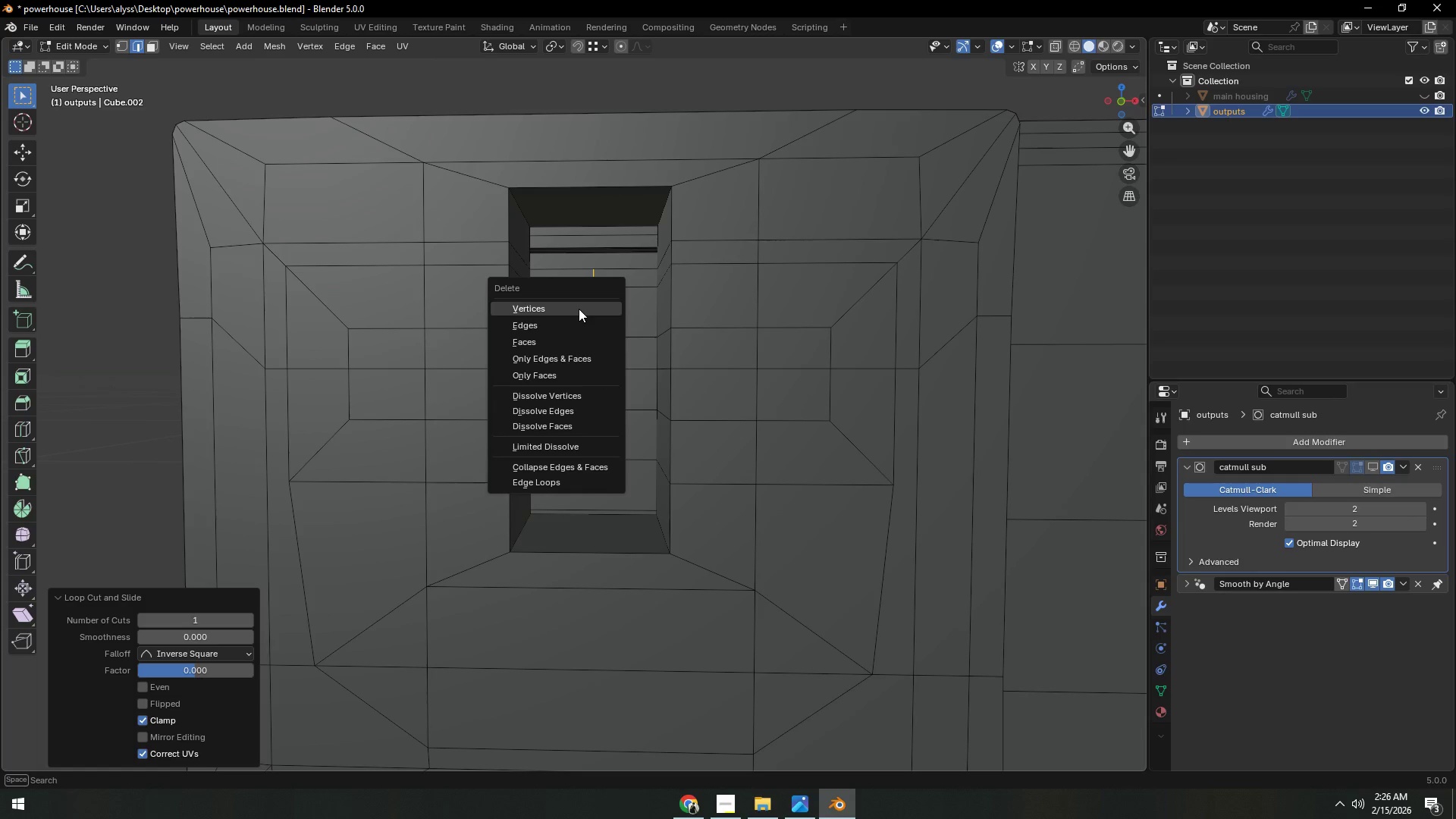 
left_click([579, 308])
 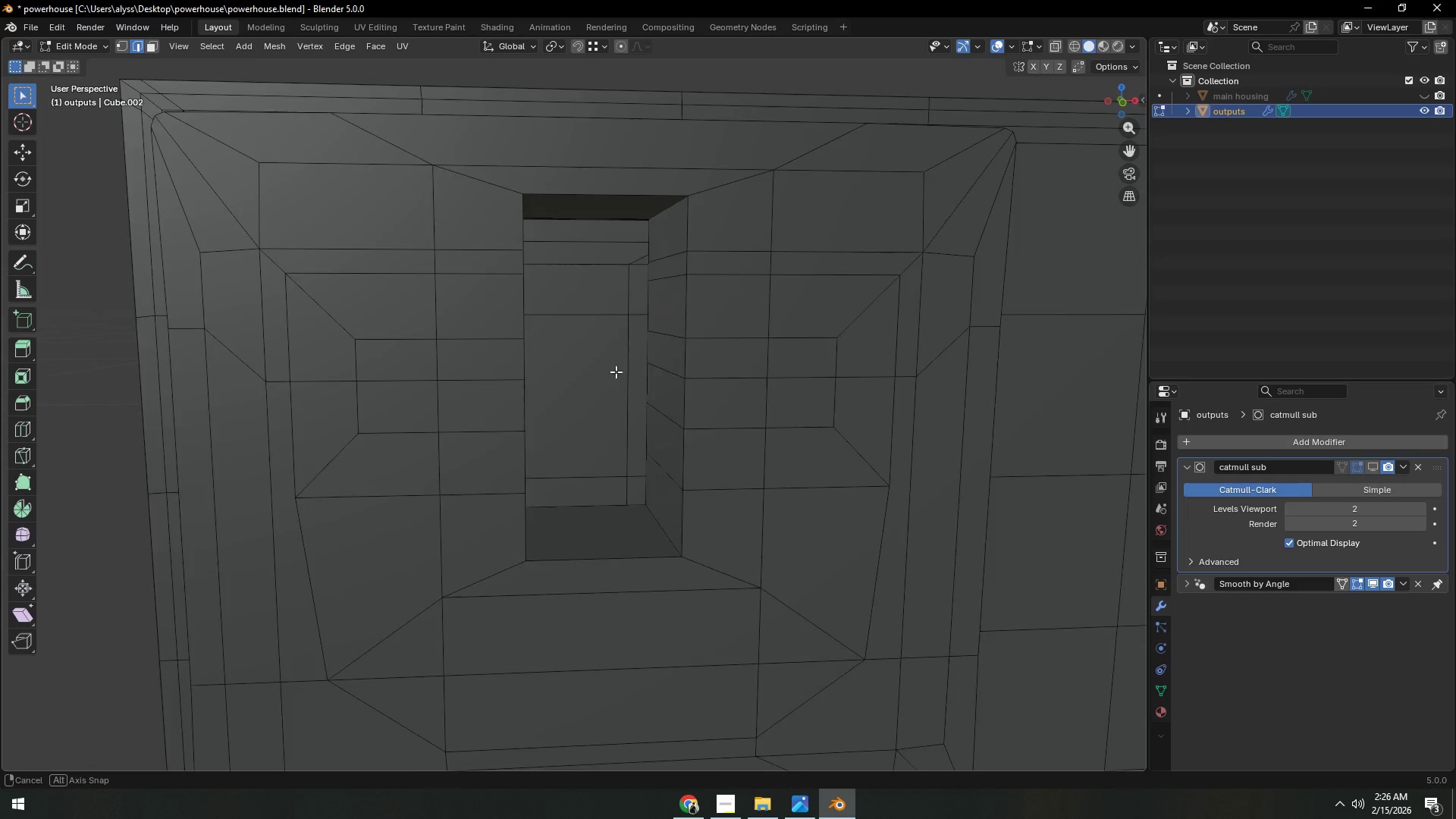 
scroll: coordinate [618, 379], scroll_direction: down, amount: 4.0
 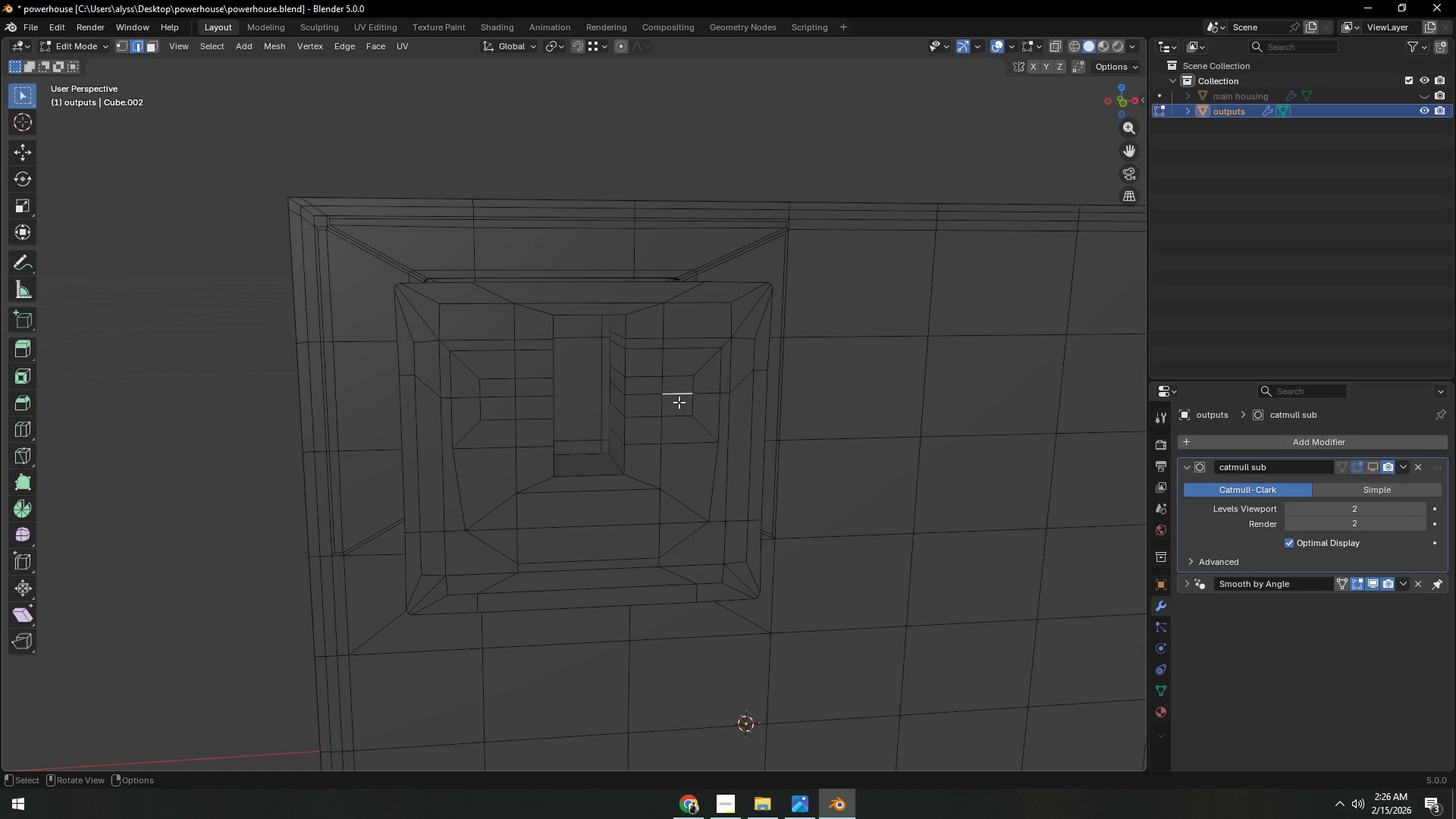 
key(L)
 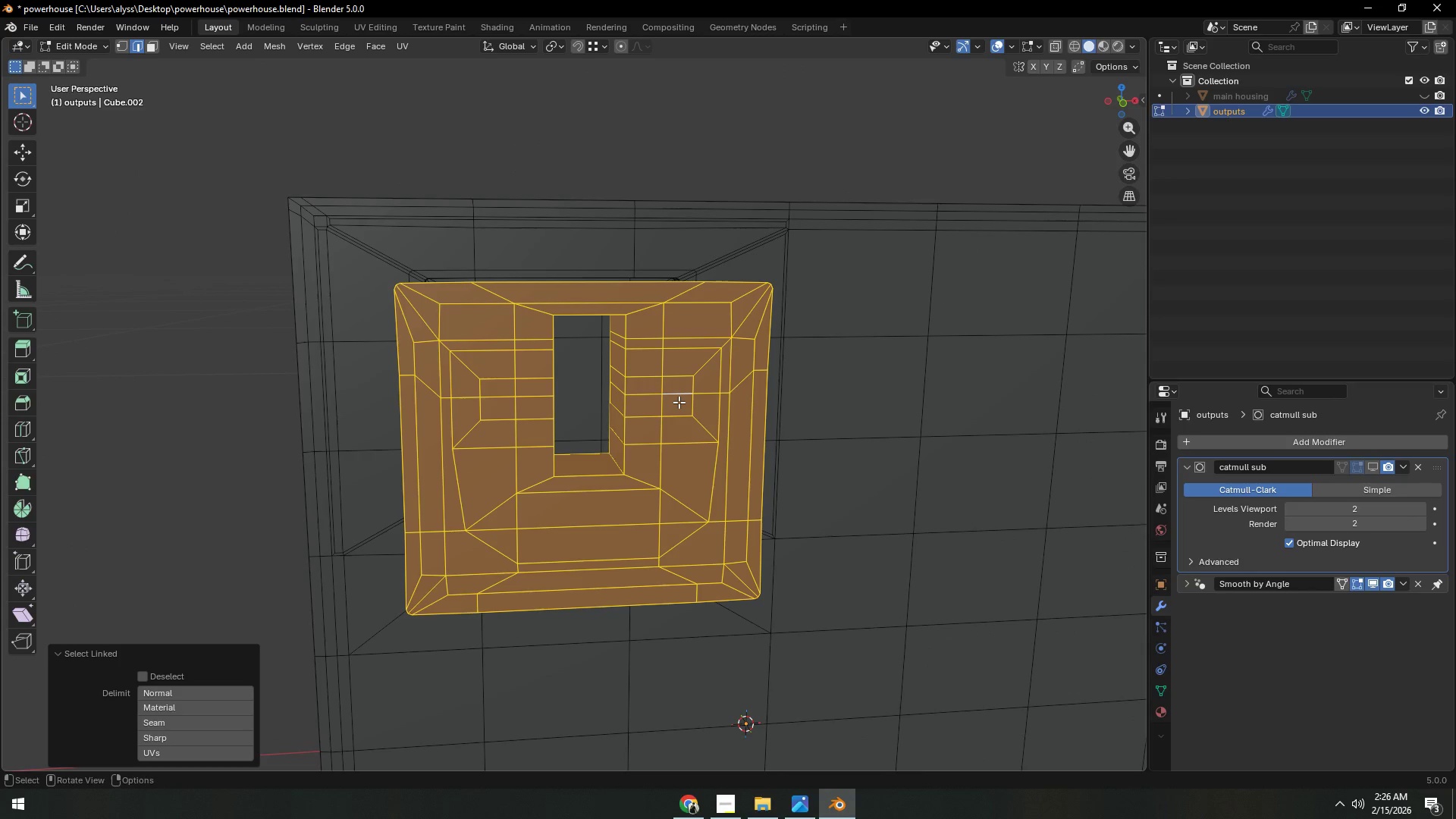 
key(Shift+ShiftLeft)
 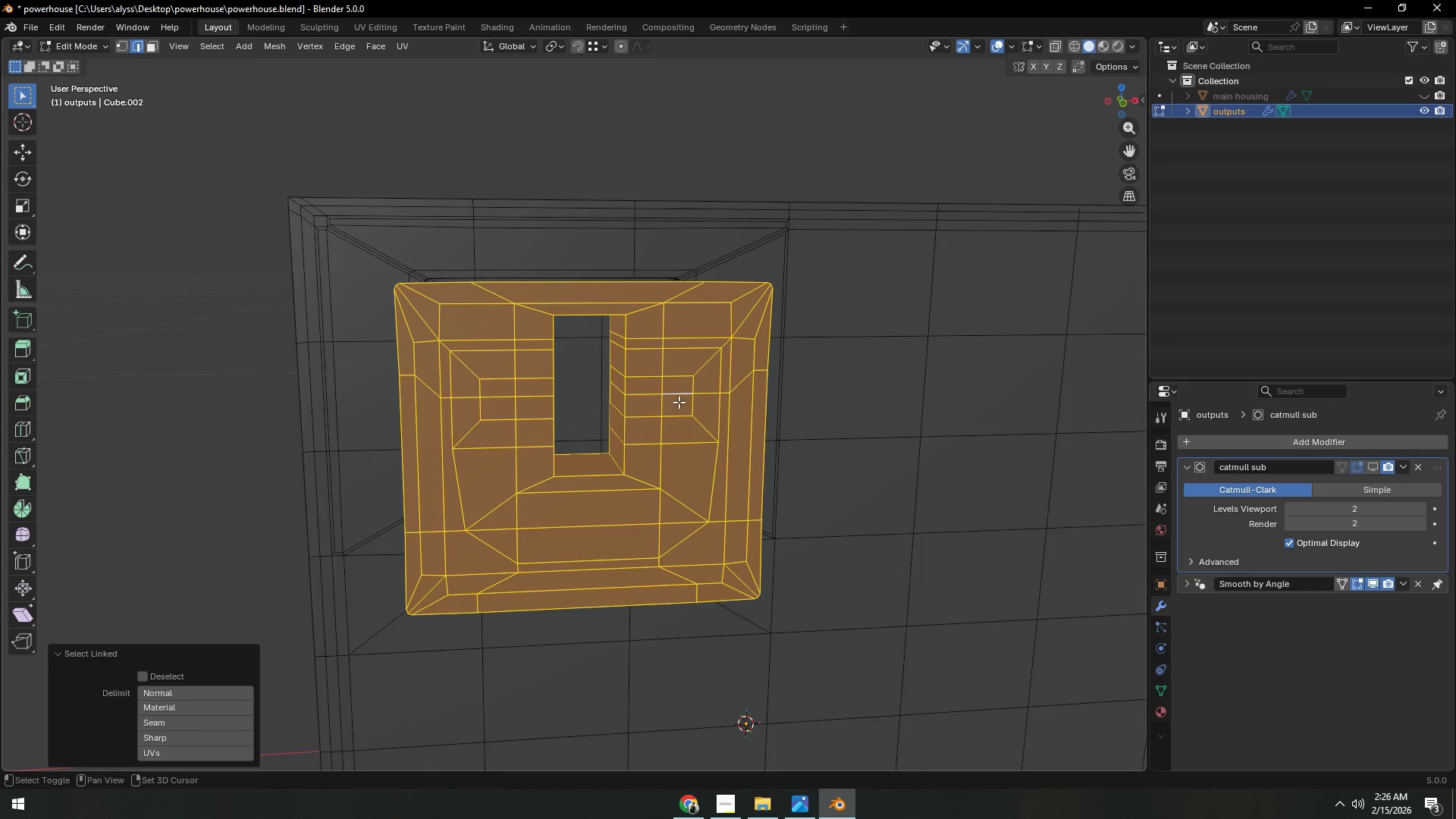 
key(Shift+H)
 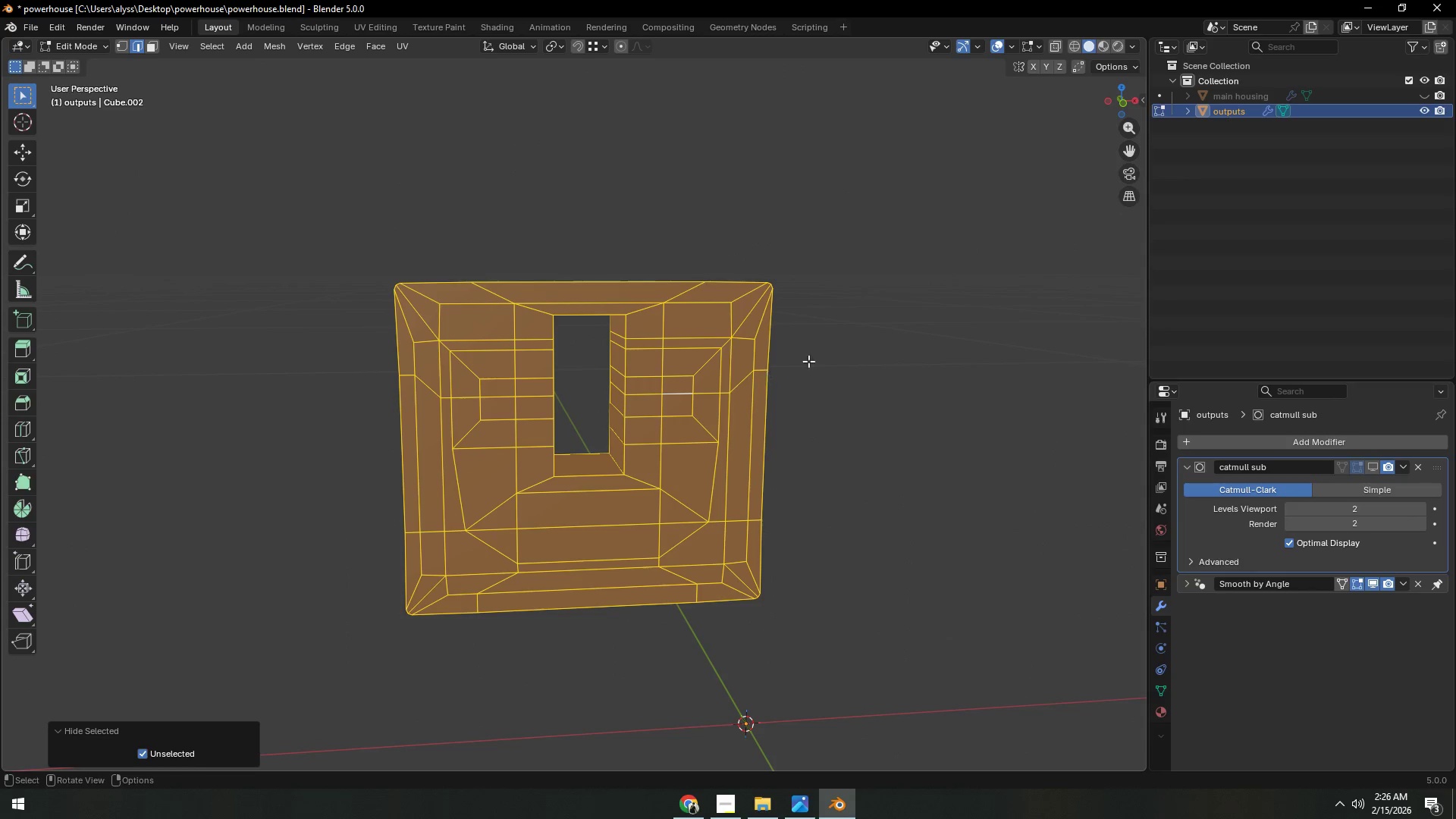 
left_click([823, 358])
 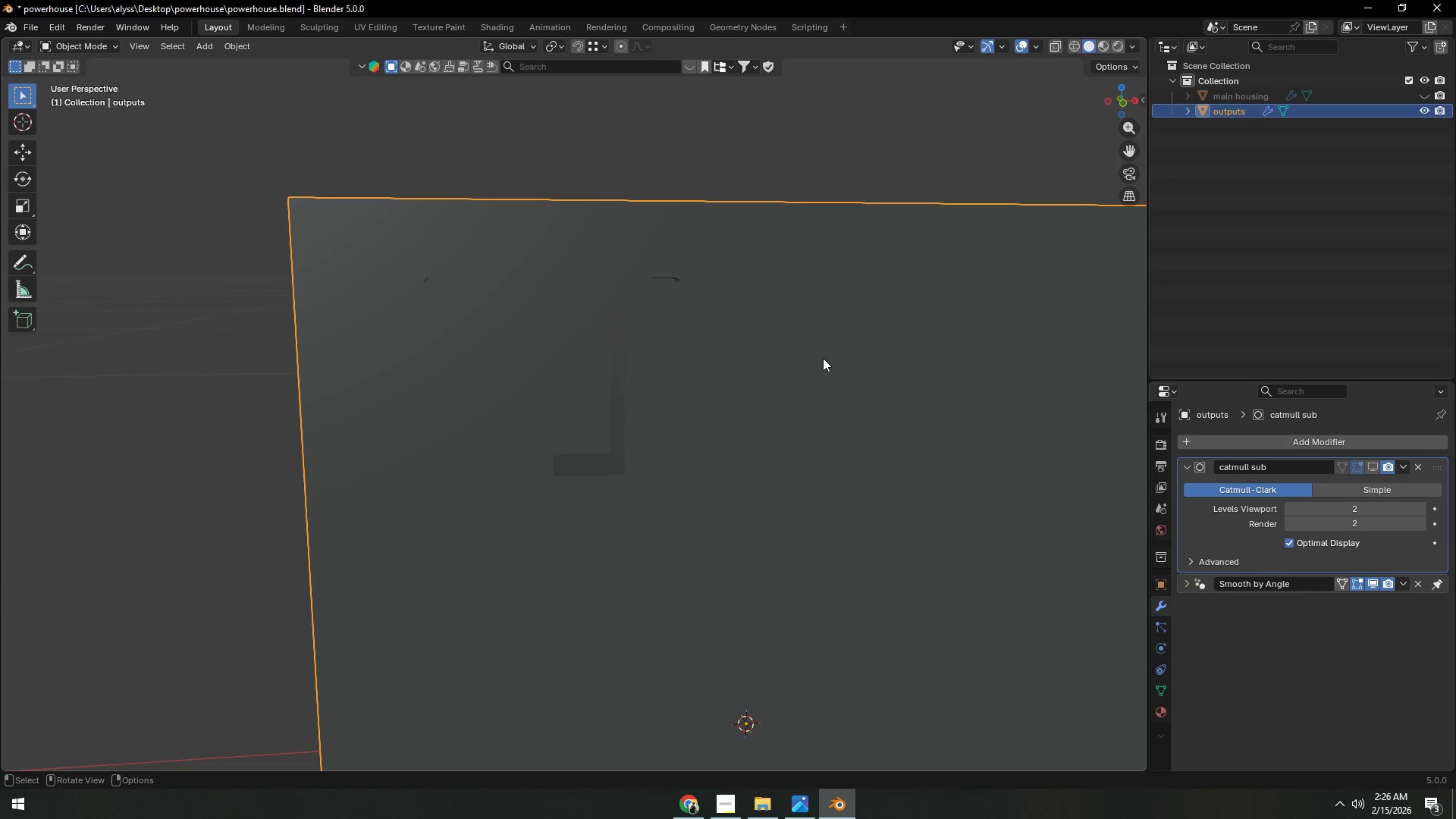 
key(Tab)
 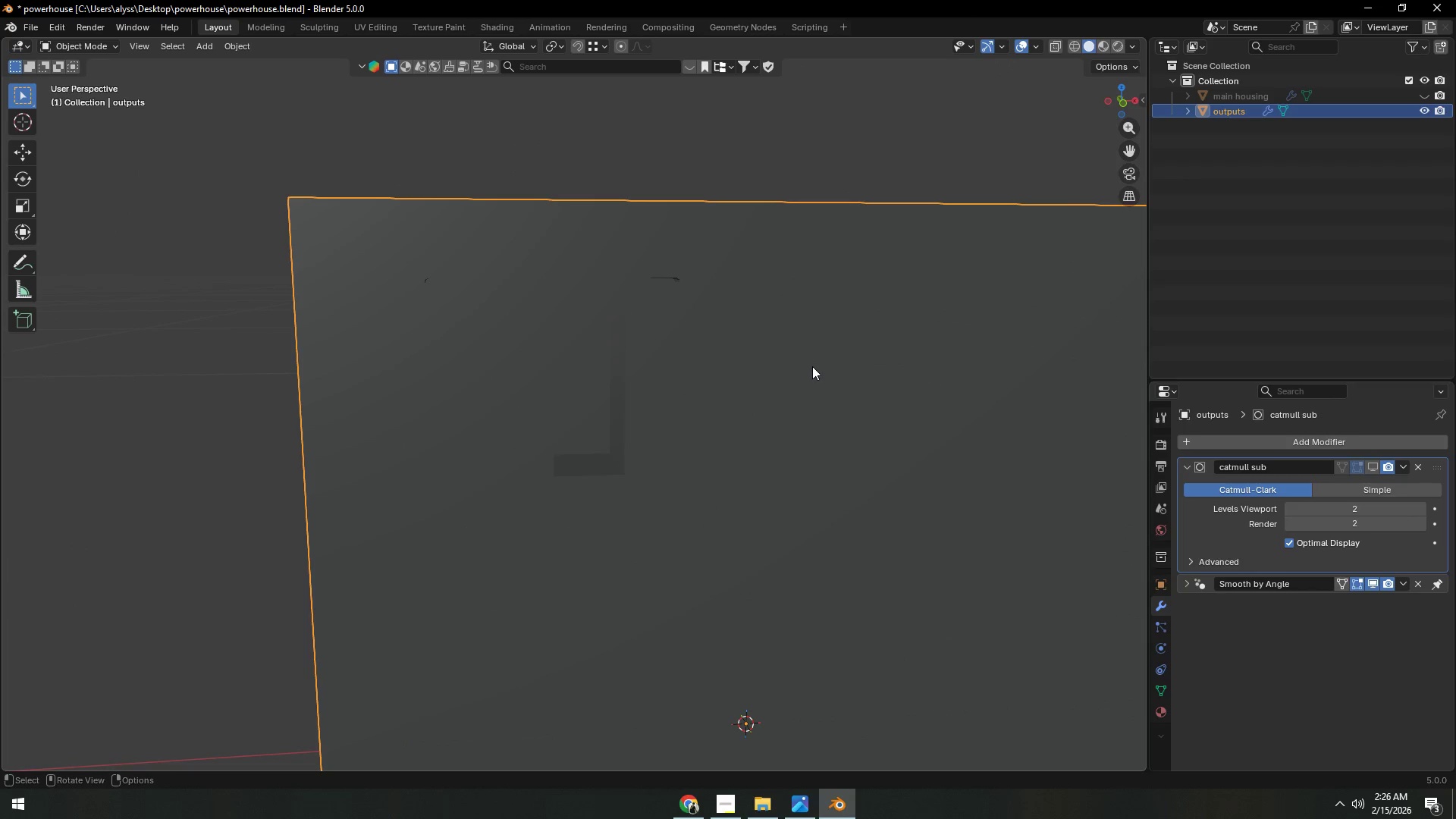 
key(Control+S)
 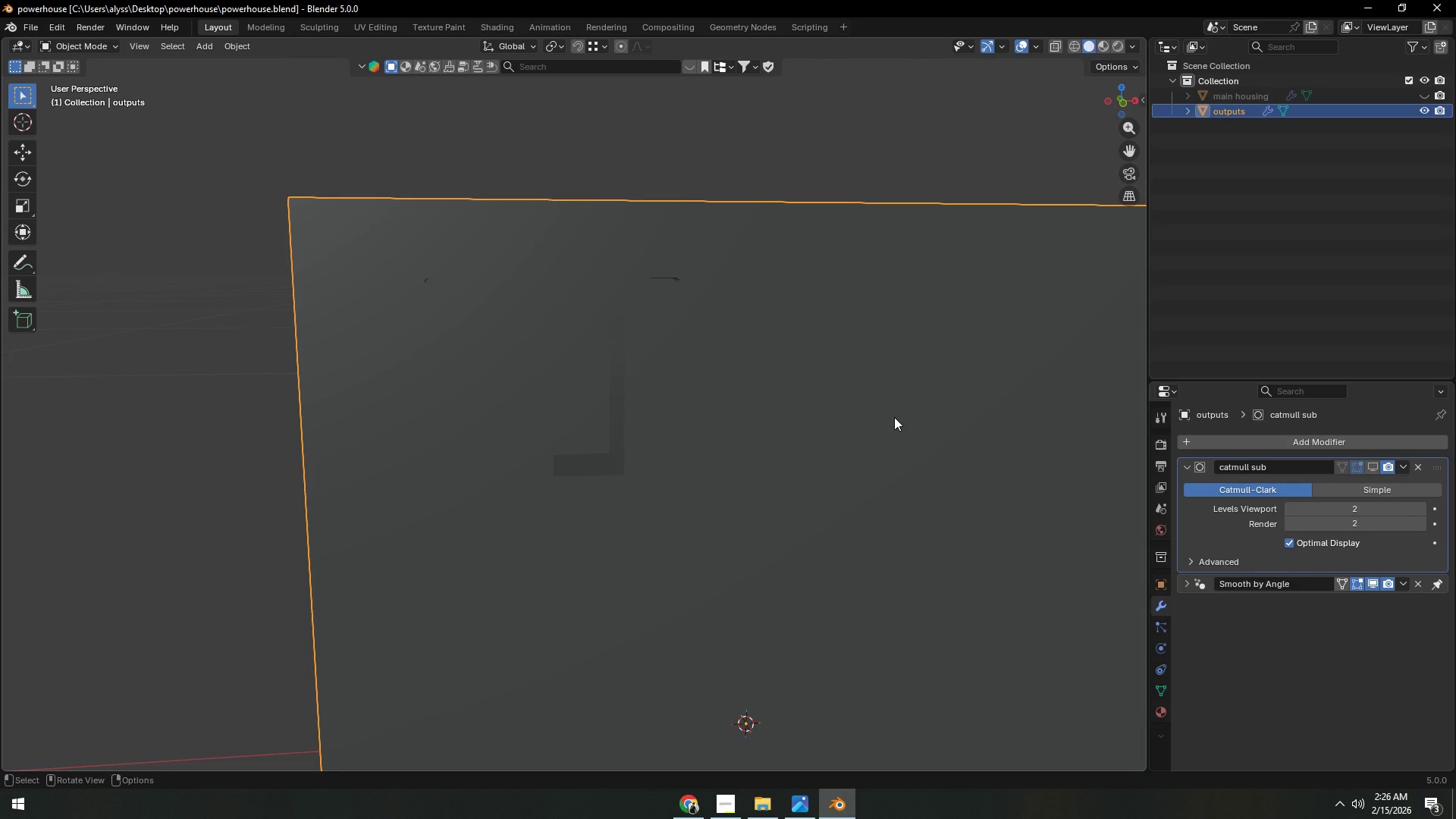 
wait(15.5)
 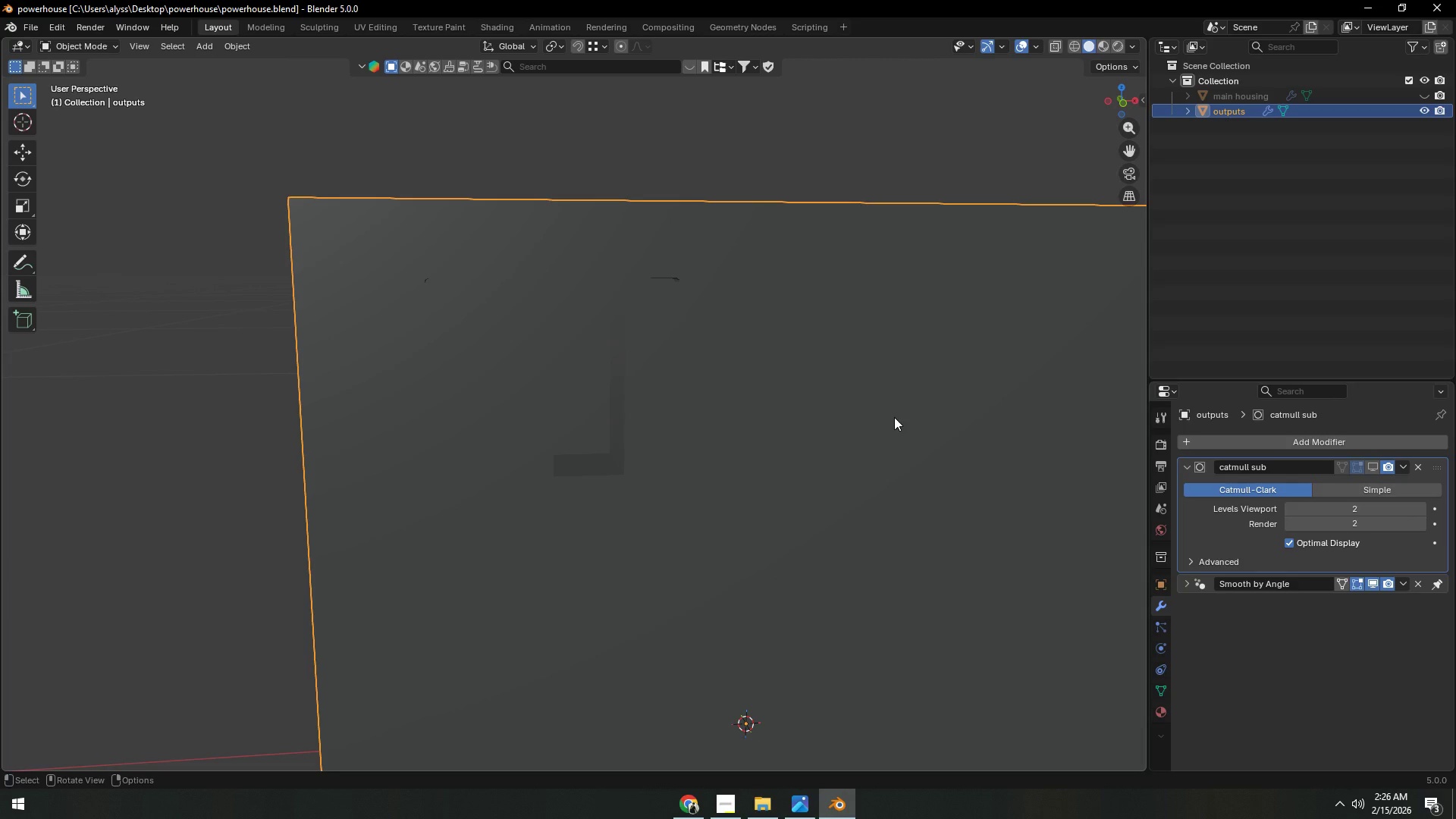 
key(Tab)
 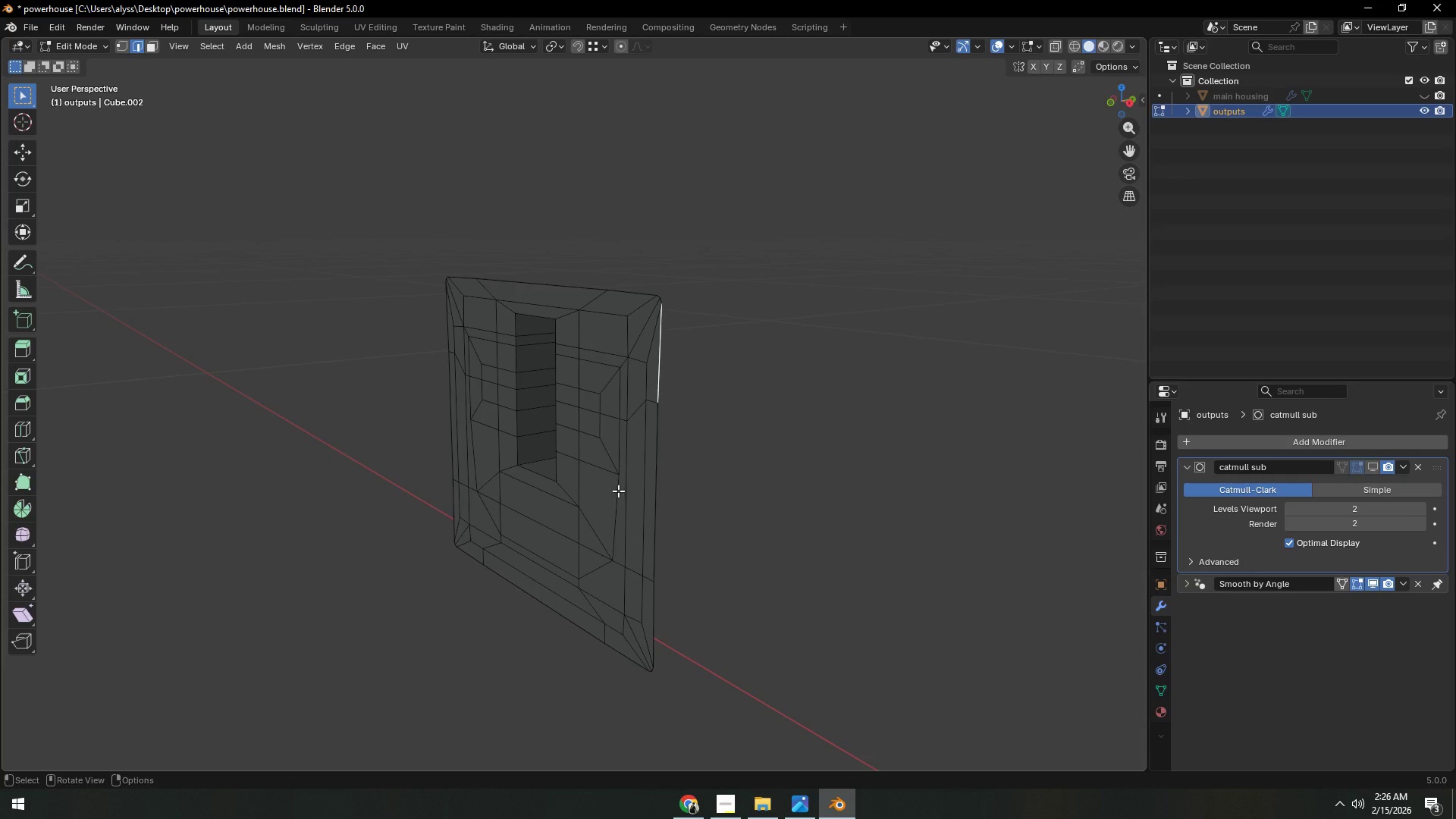 
left_click([618, 491])
 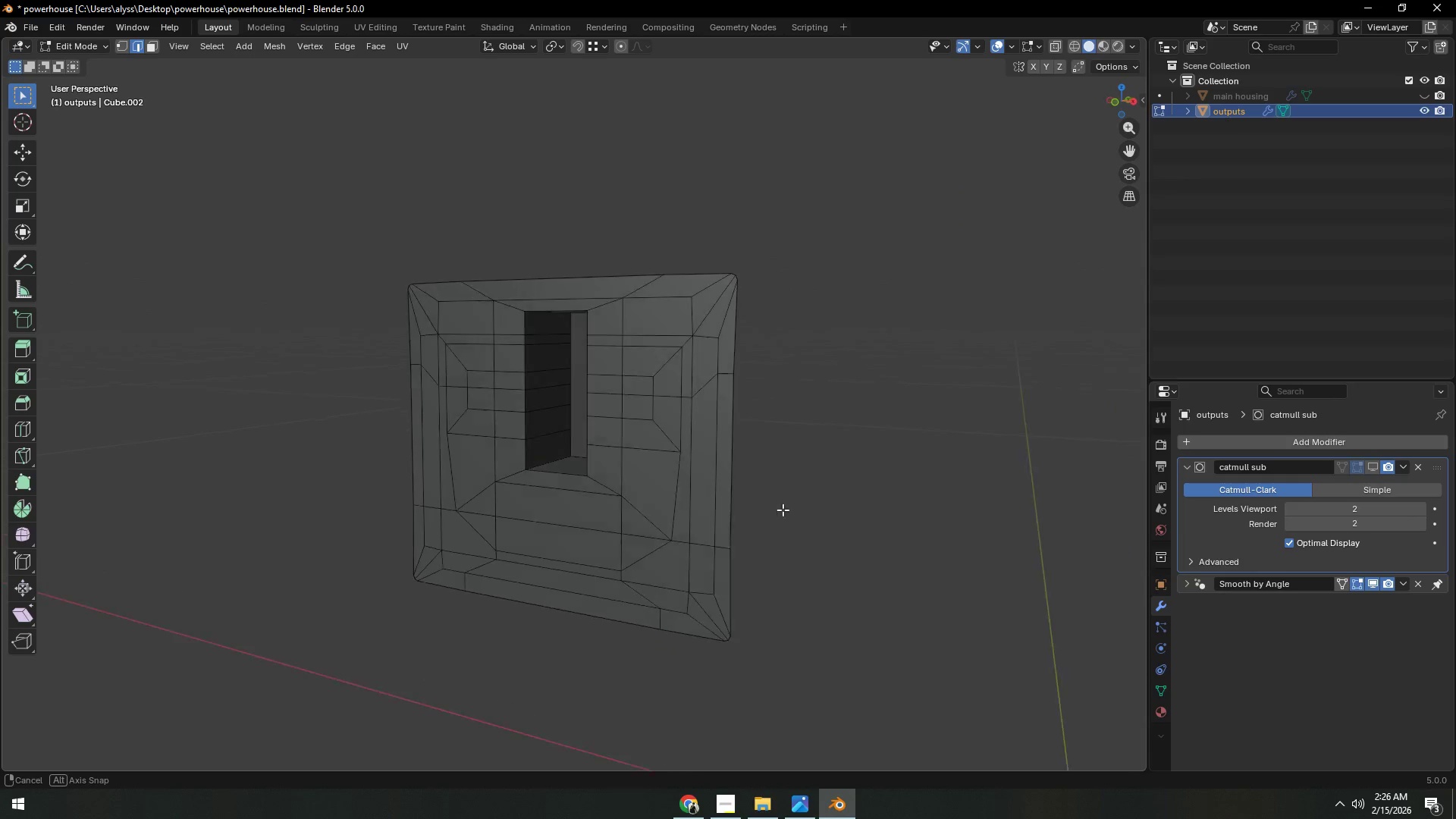 
scroll: coordinate [764, 505], scroll_direction: up, amount: 5.0
 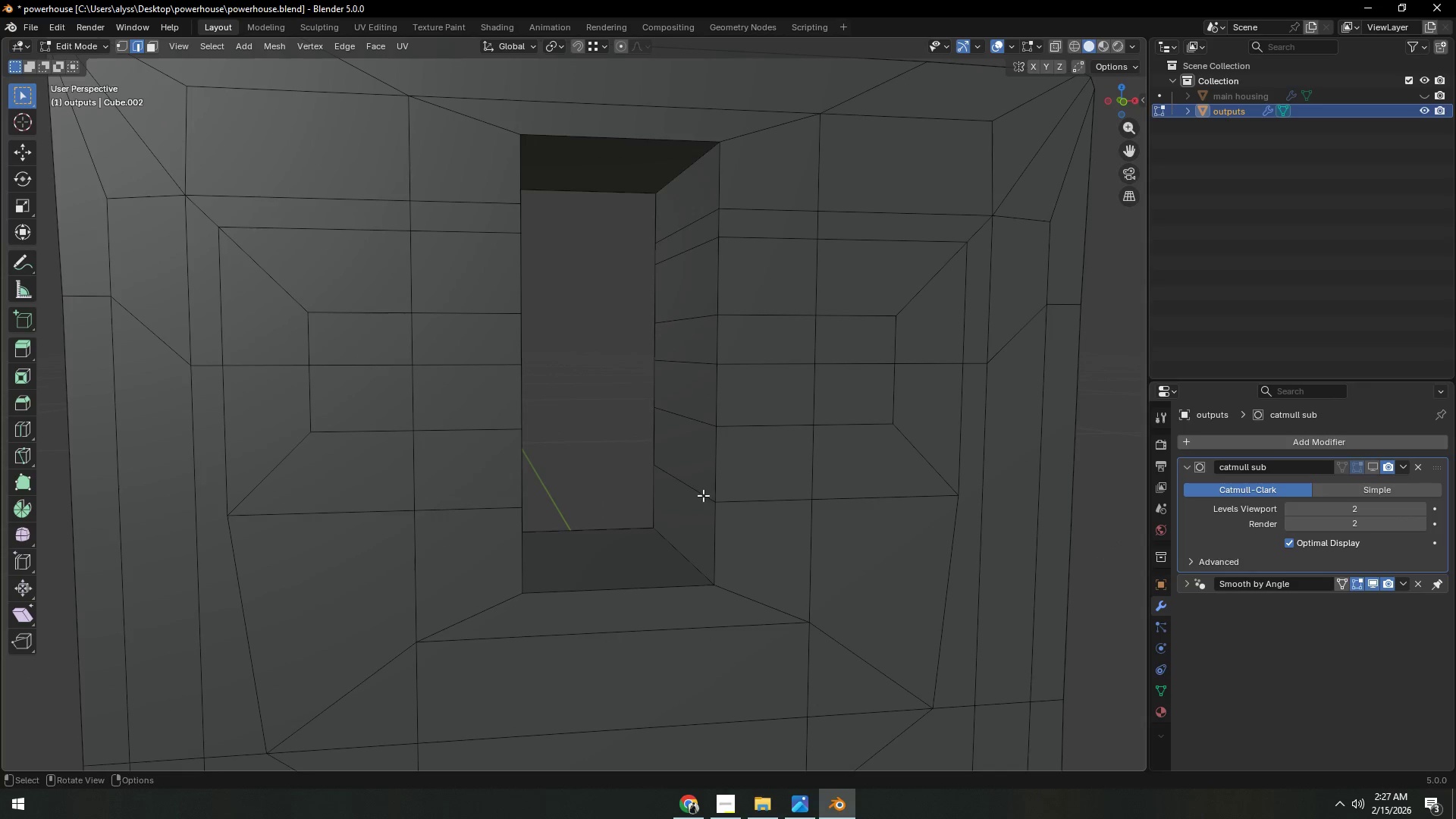 
wait(9.41)
 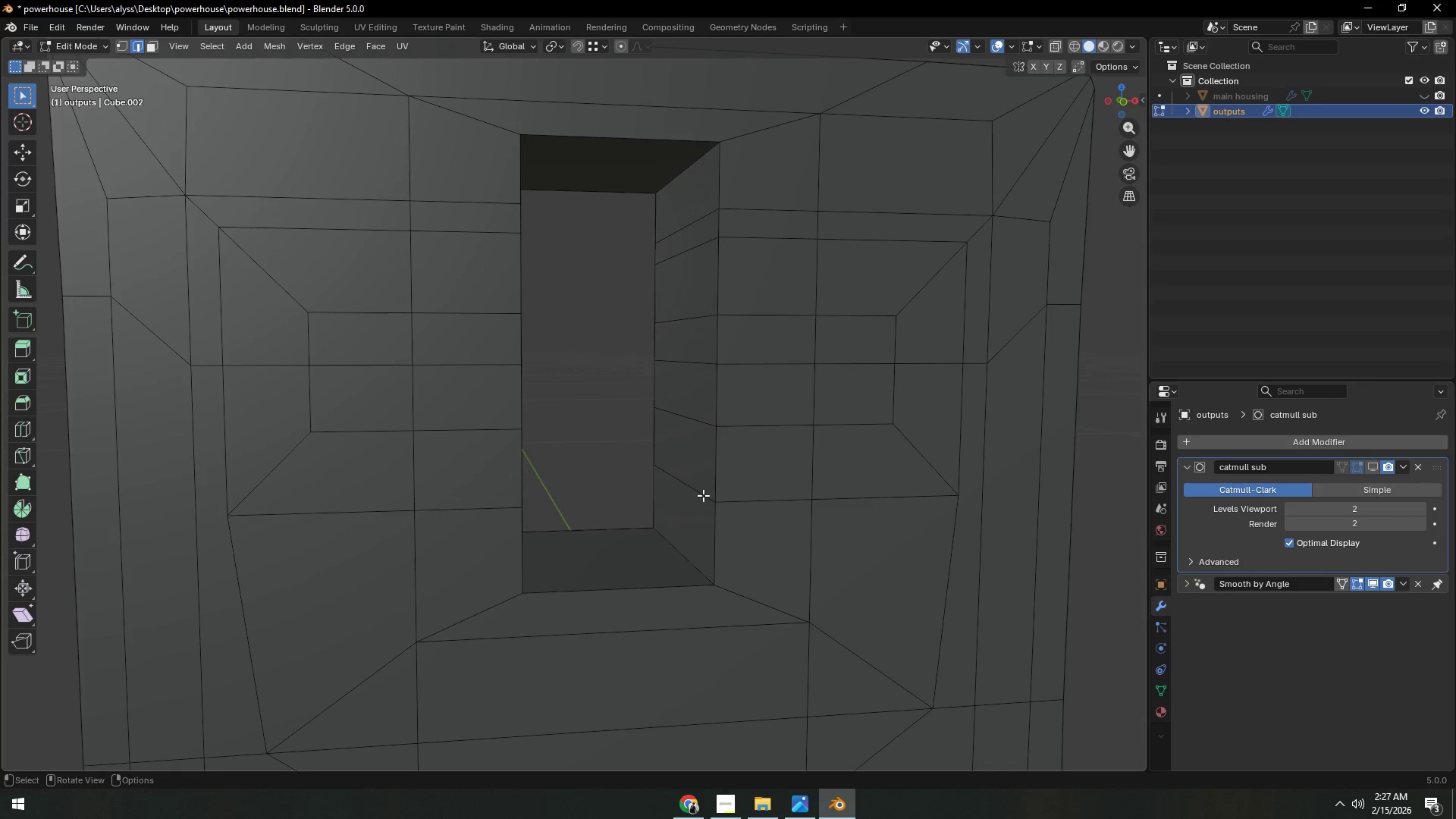 
left_click([500, 482])
 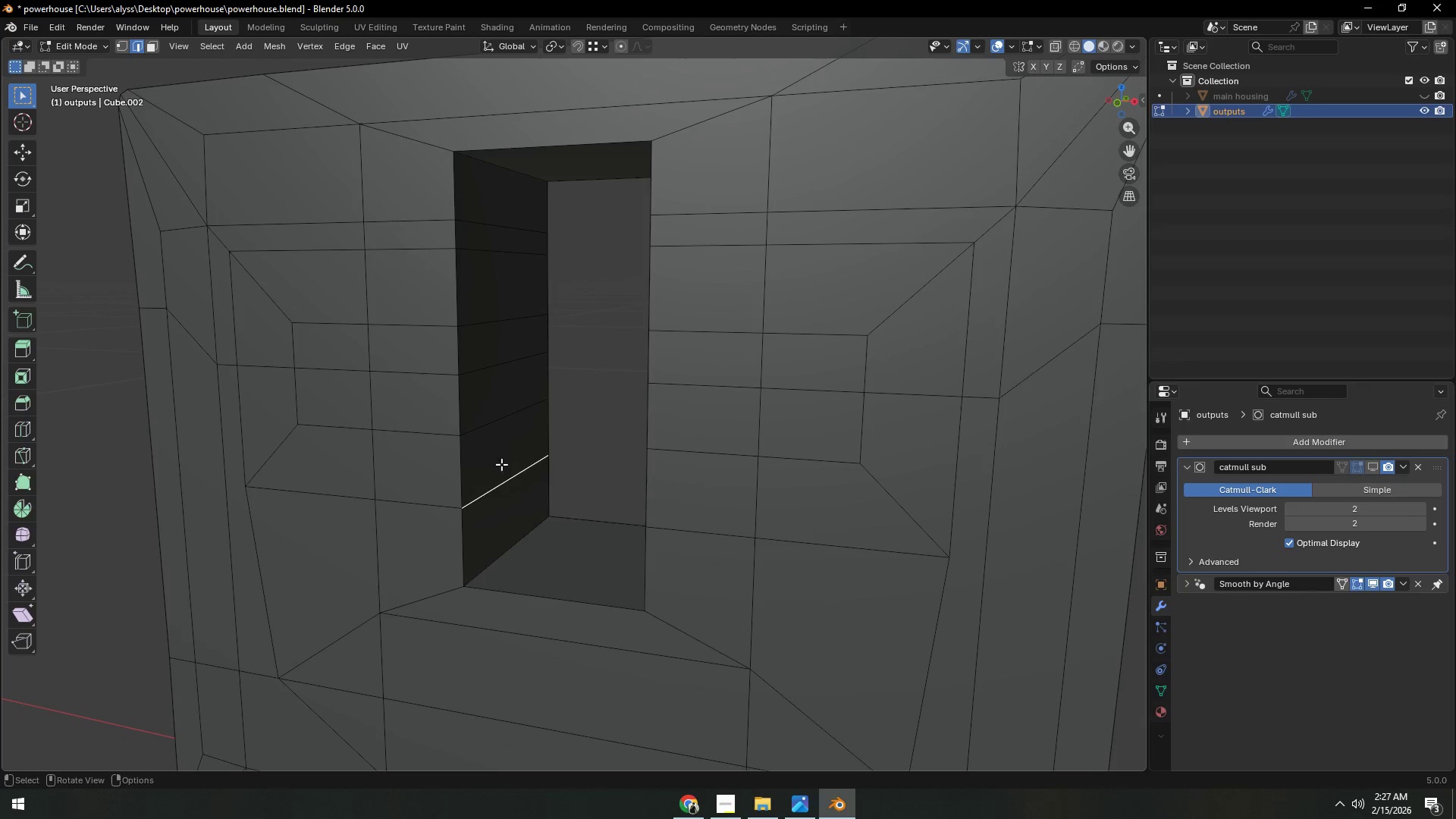 
hold_key(key=ShiftLeft, duration=1.51)
left_click_drag(start_coordinate=[501, 424], to_coordinate=[500, 414])
 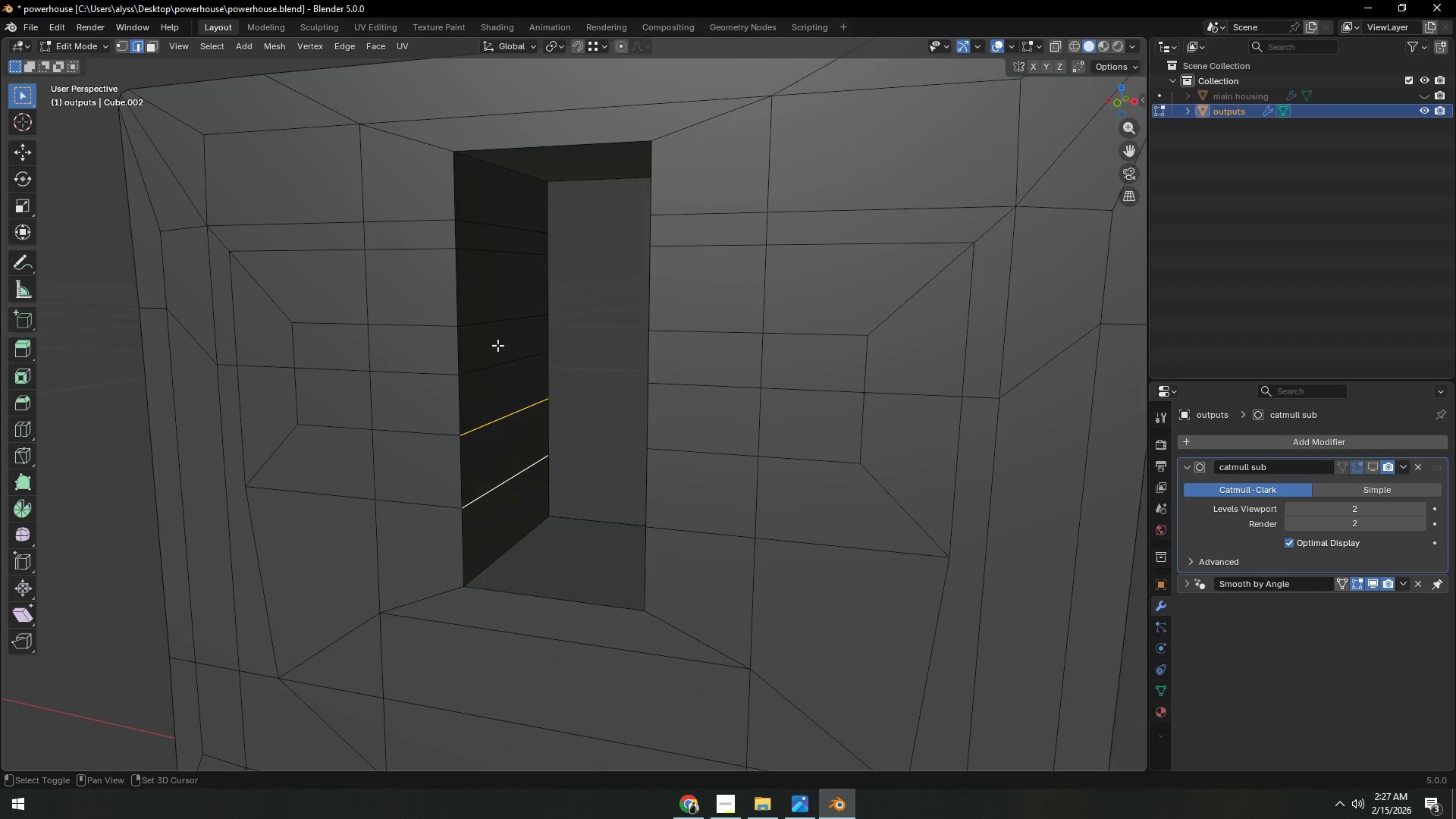 
left_click([497, 361])
 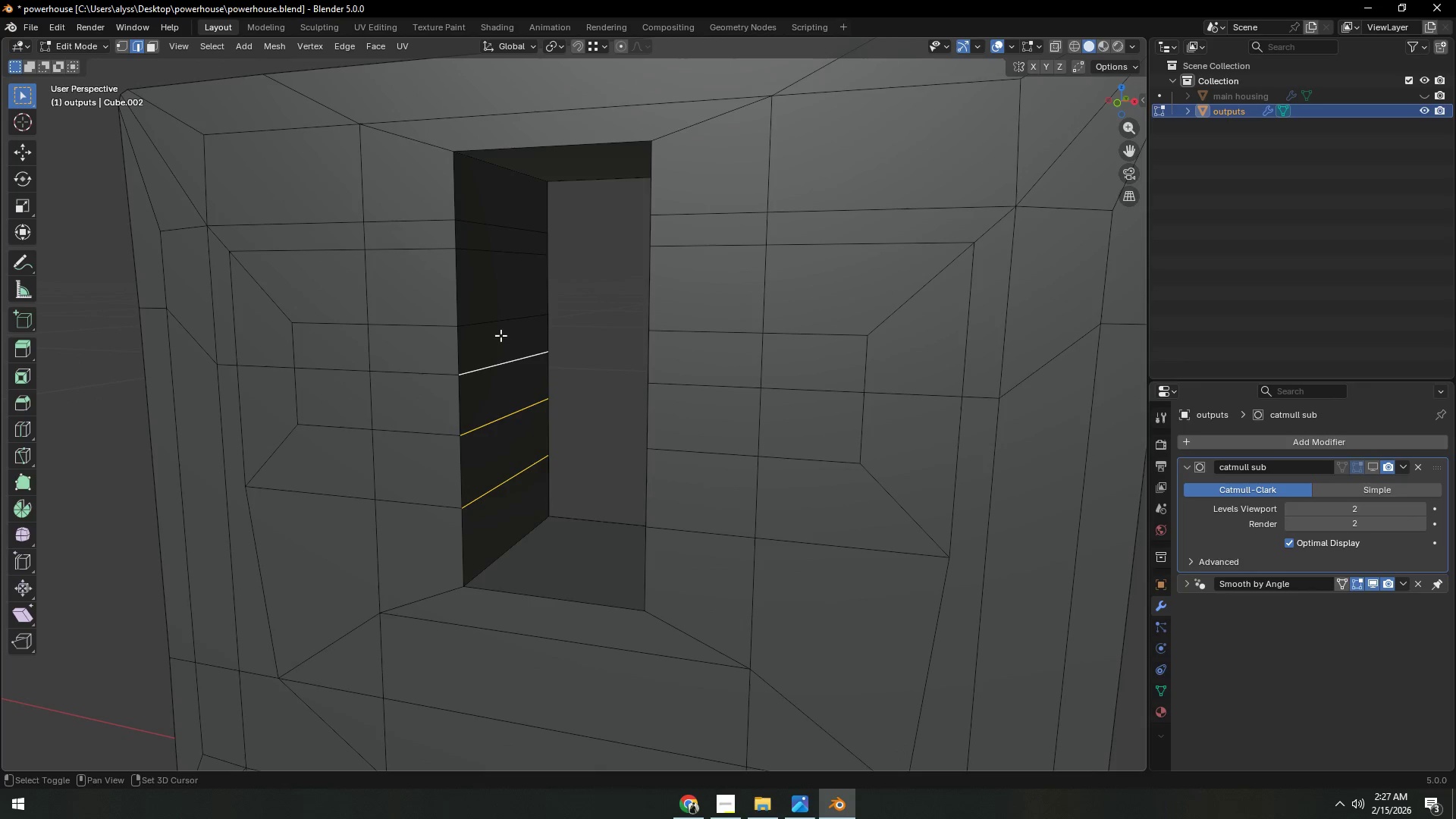 
hold_key(key=ShiftLeft, duration=1.34)
triple_click([505, 228])
 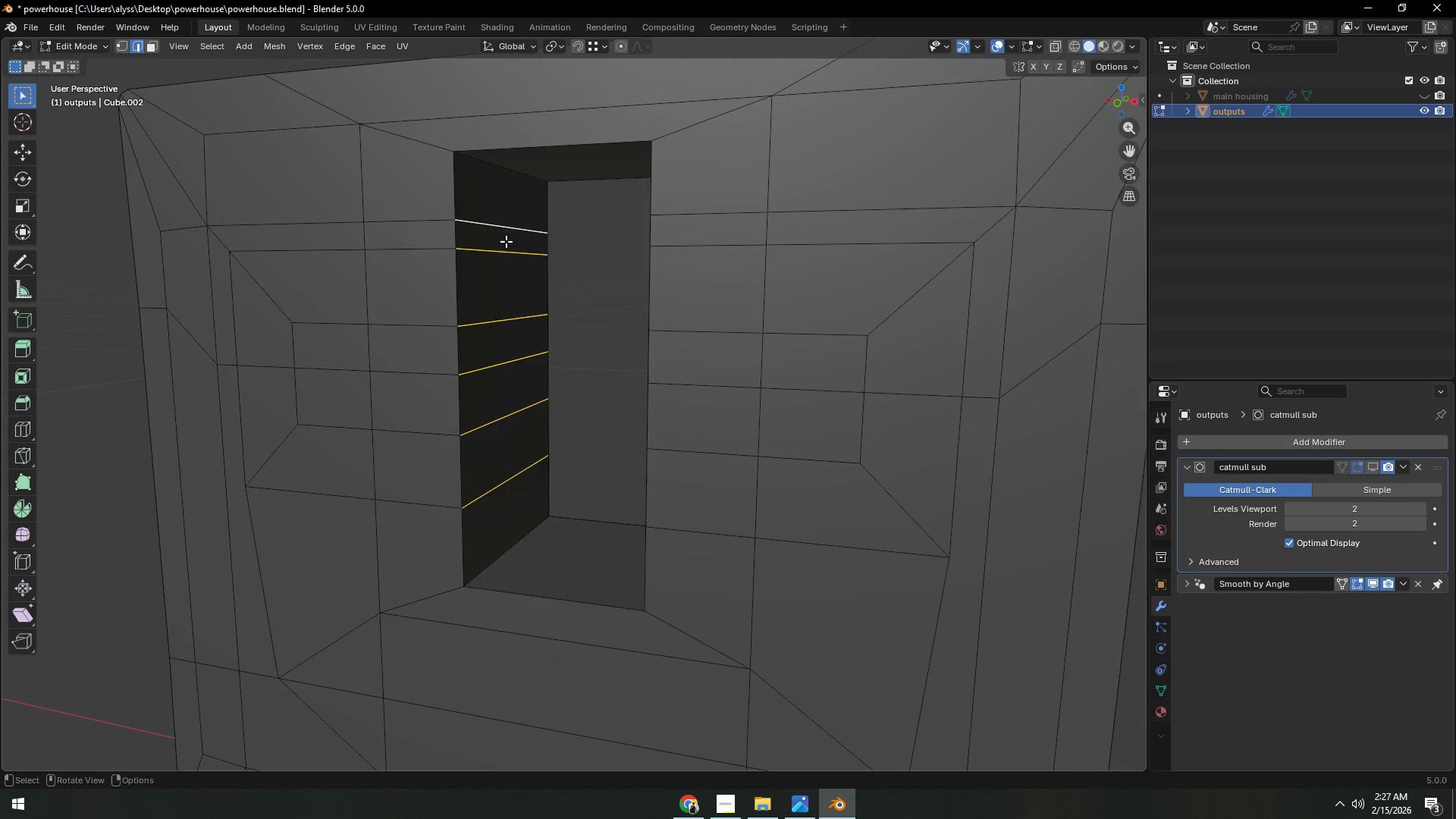 
mouse_move([522, 231])
 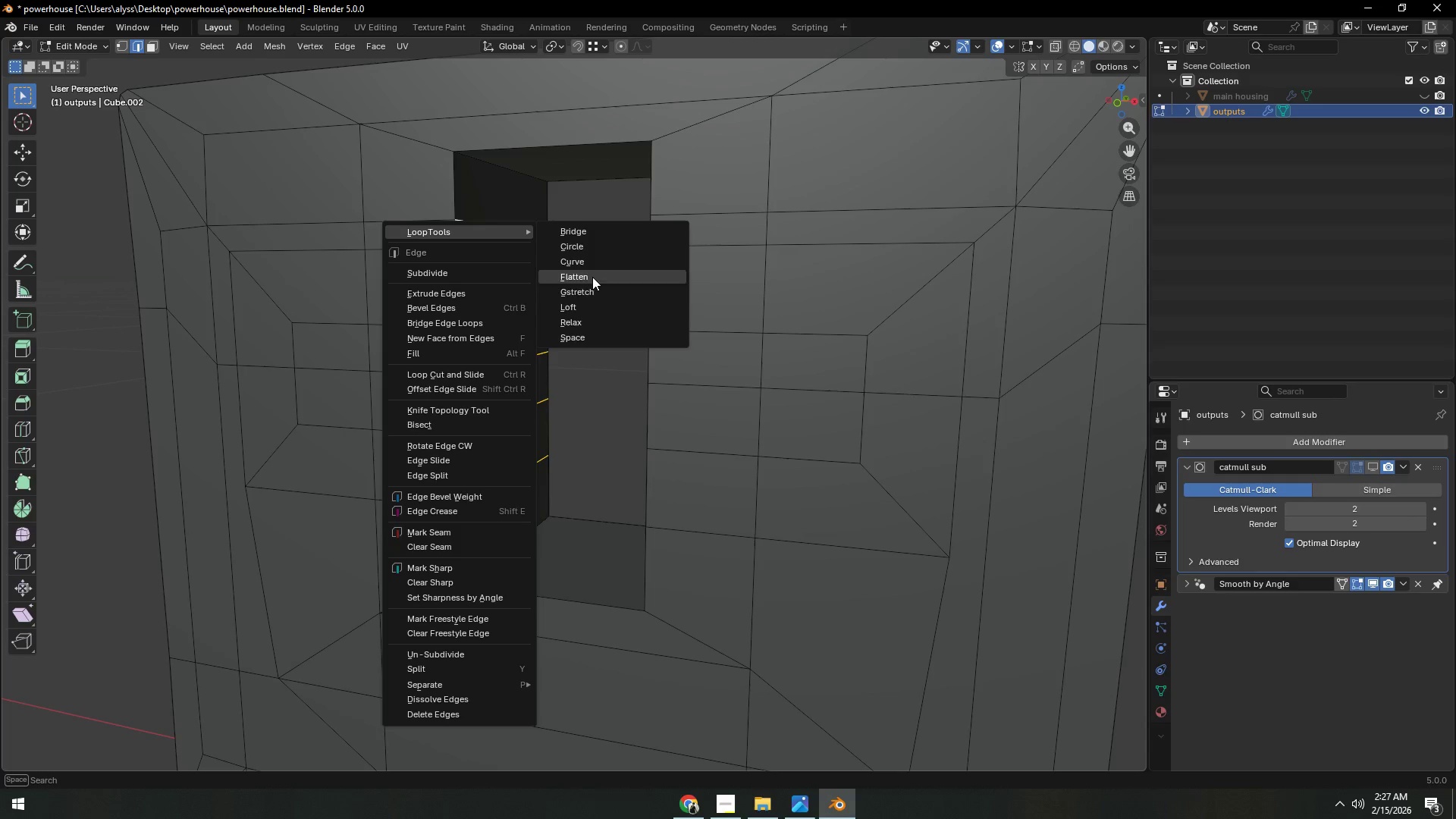 
left_click([582, 319])
 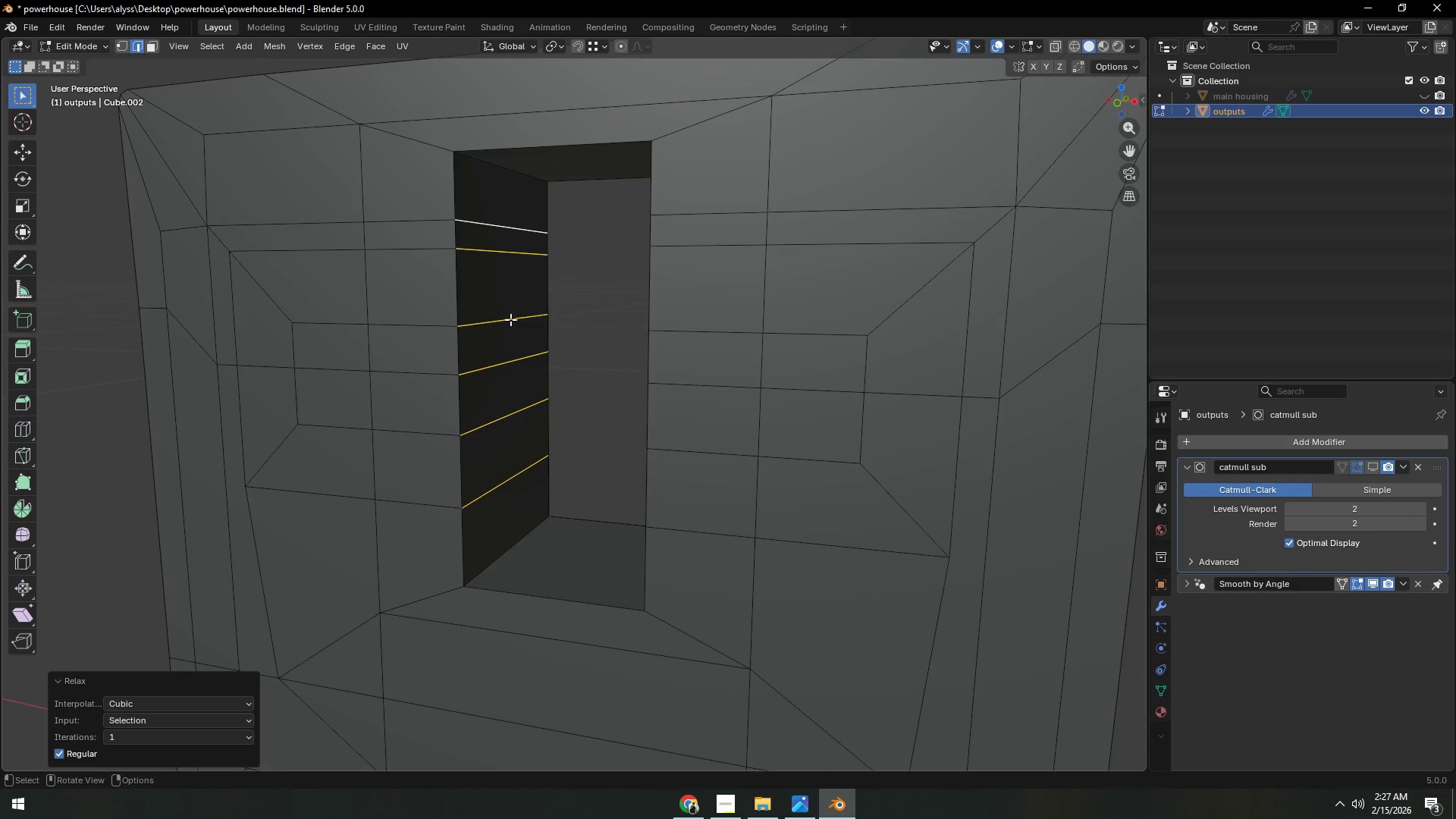 
right_click([510, 319])
 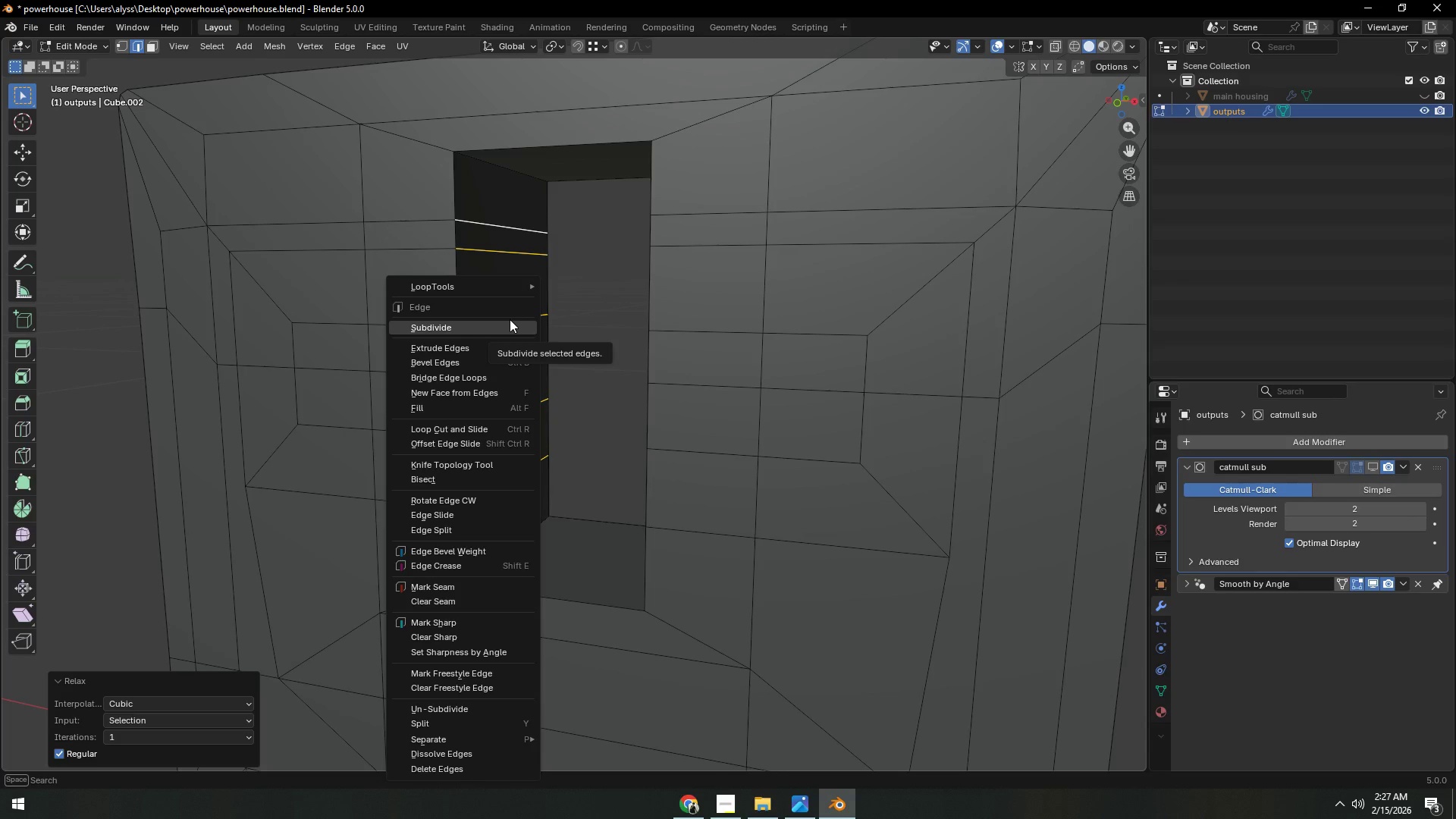 
mouse_move([522, 307])
 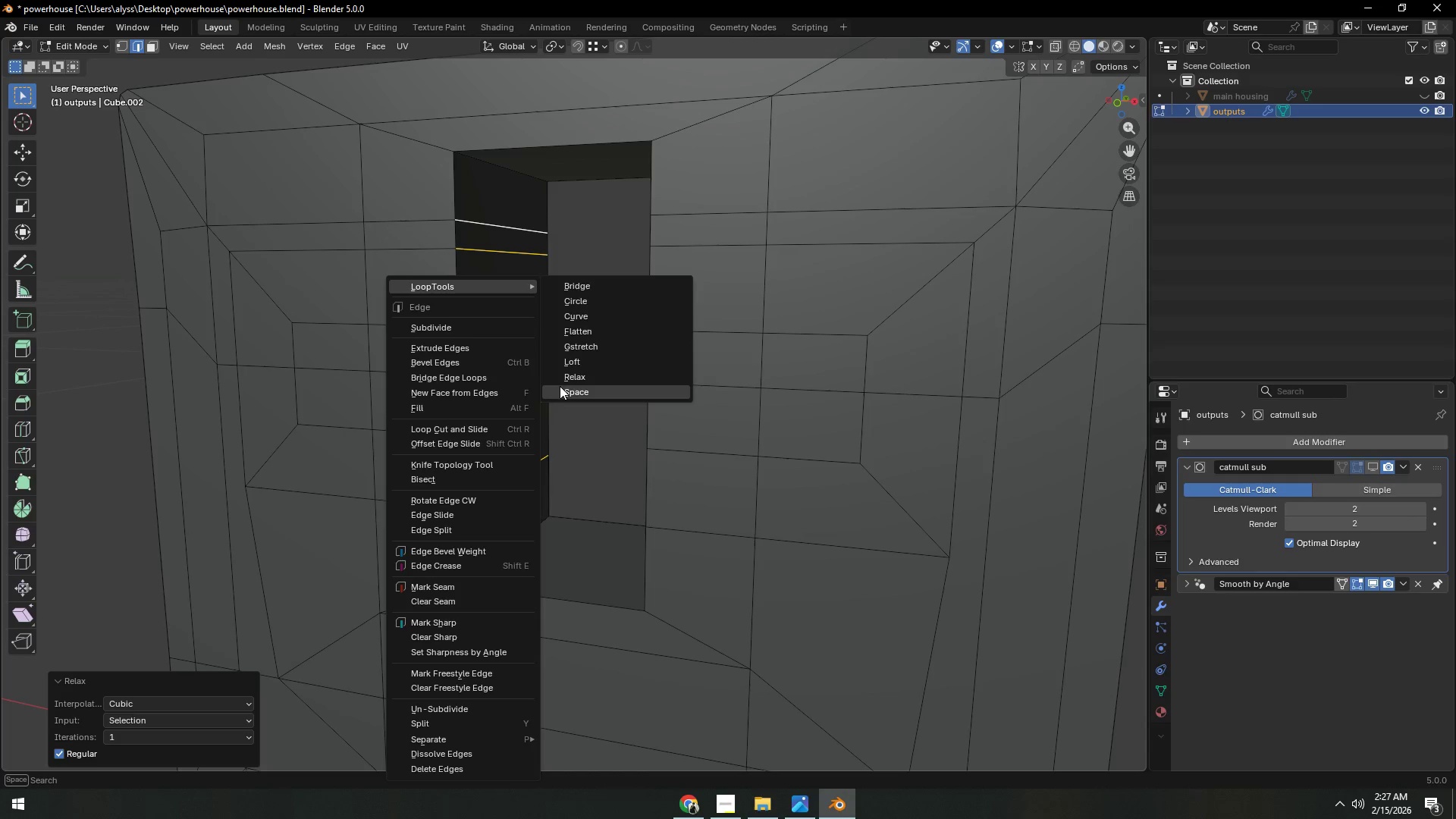 
left_click([560, 386])
 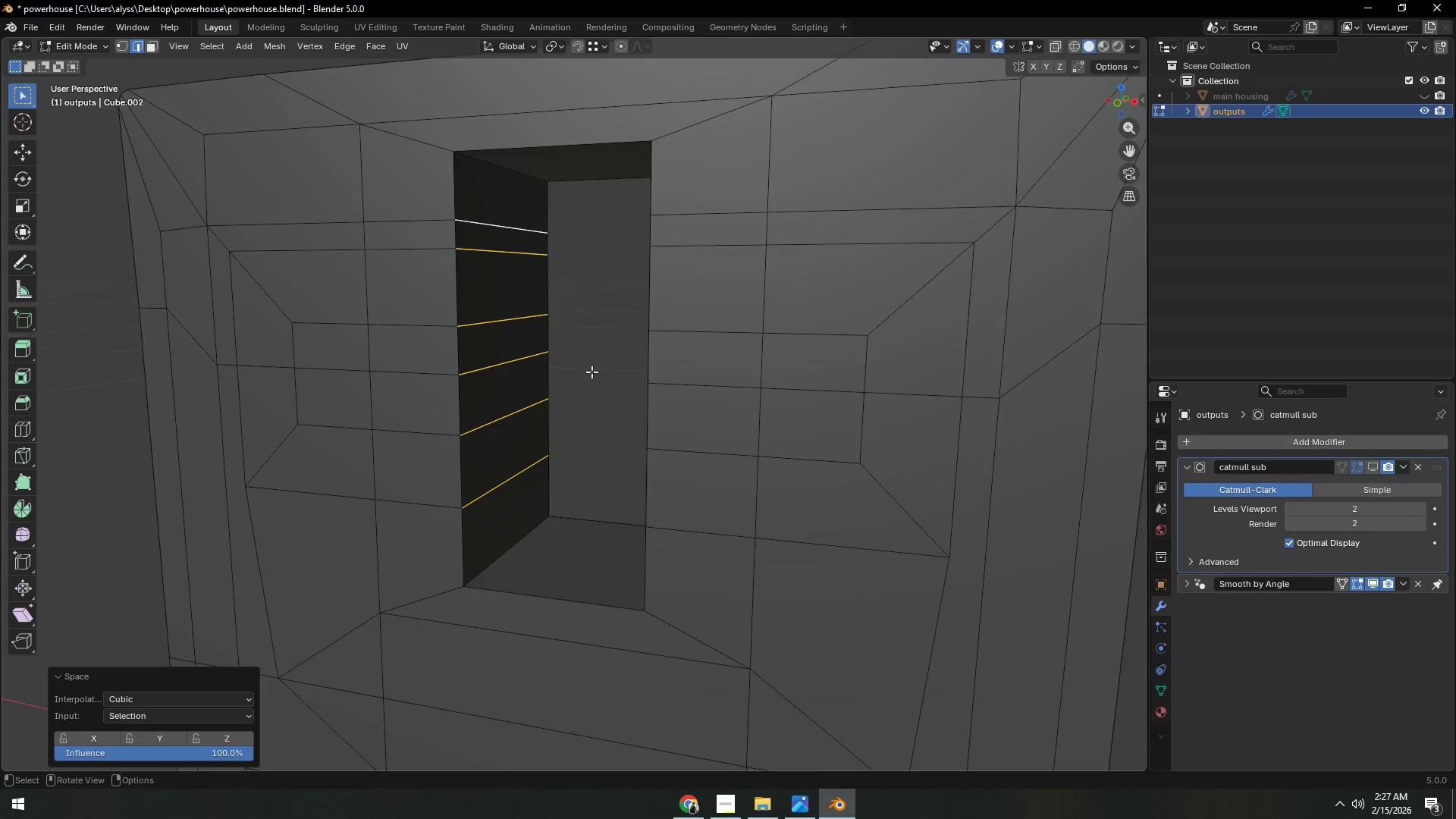 
left_click([593, 369])
 